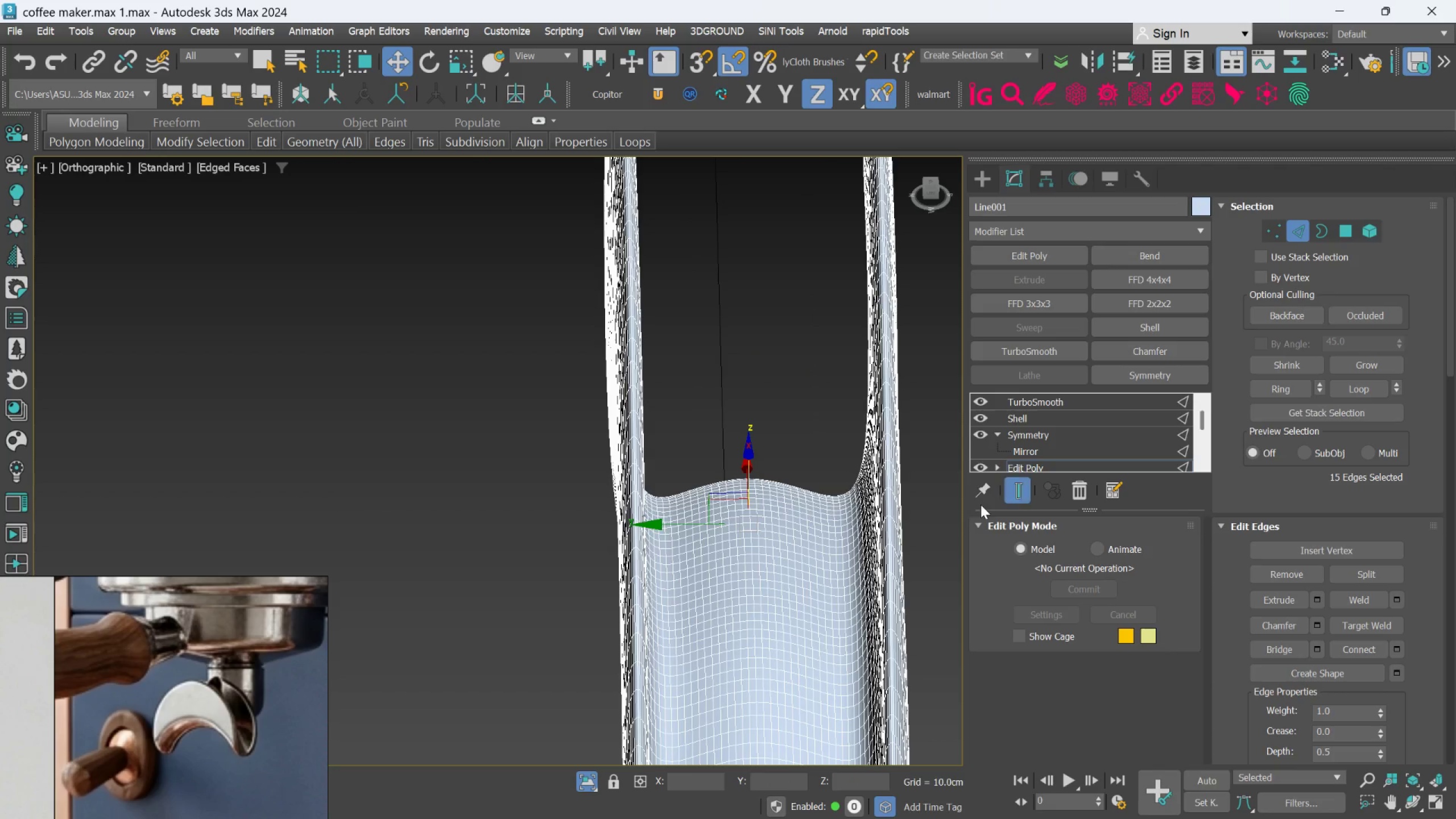 
hold_key(key=AltLeft, duration=1.53)
 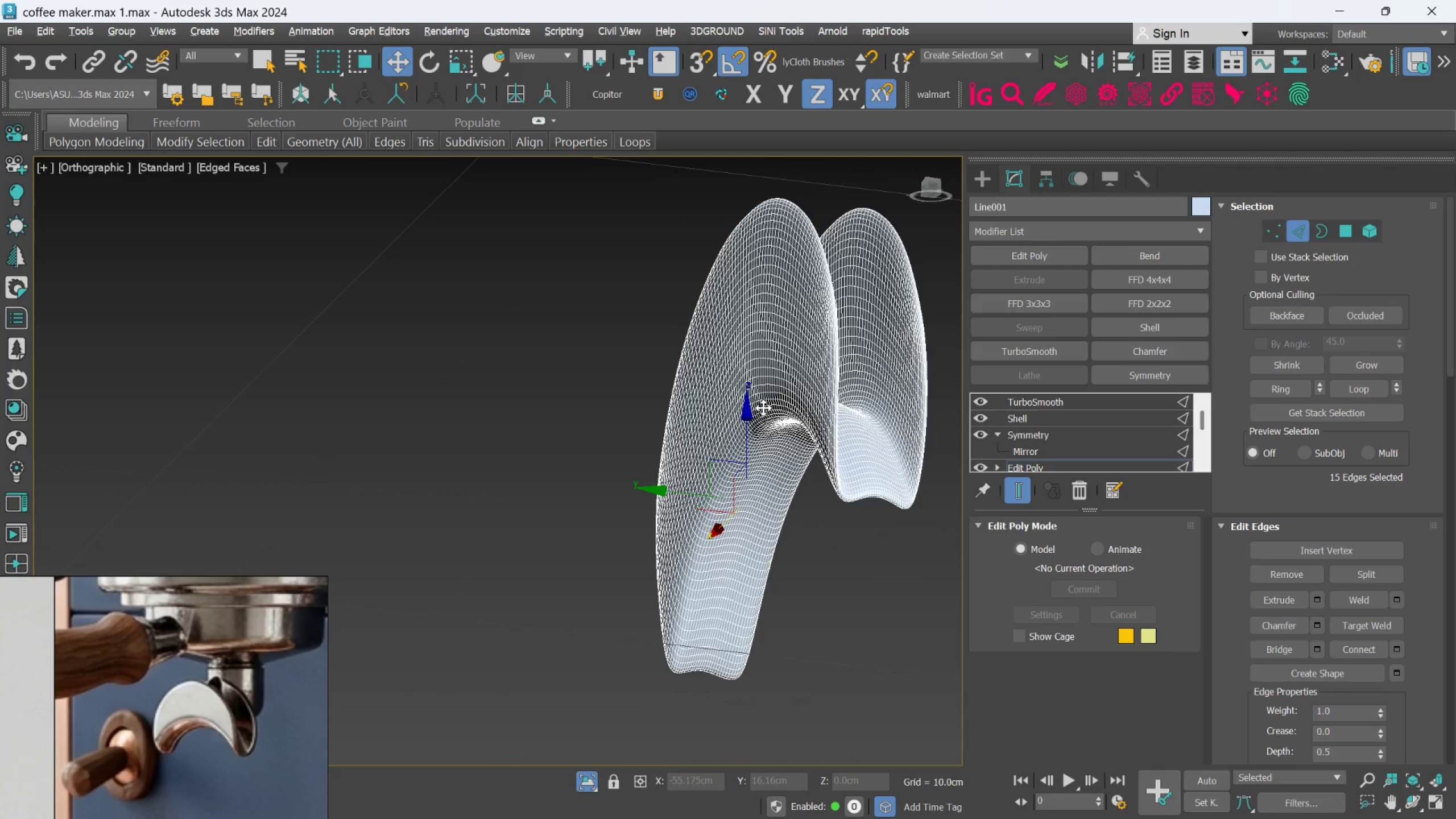 
scroll: coordinate [746, 489], scroll_direction: down, amount: 3.0
 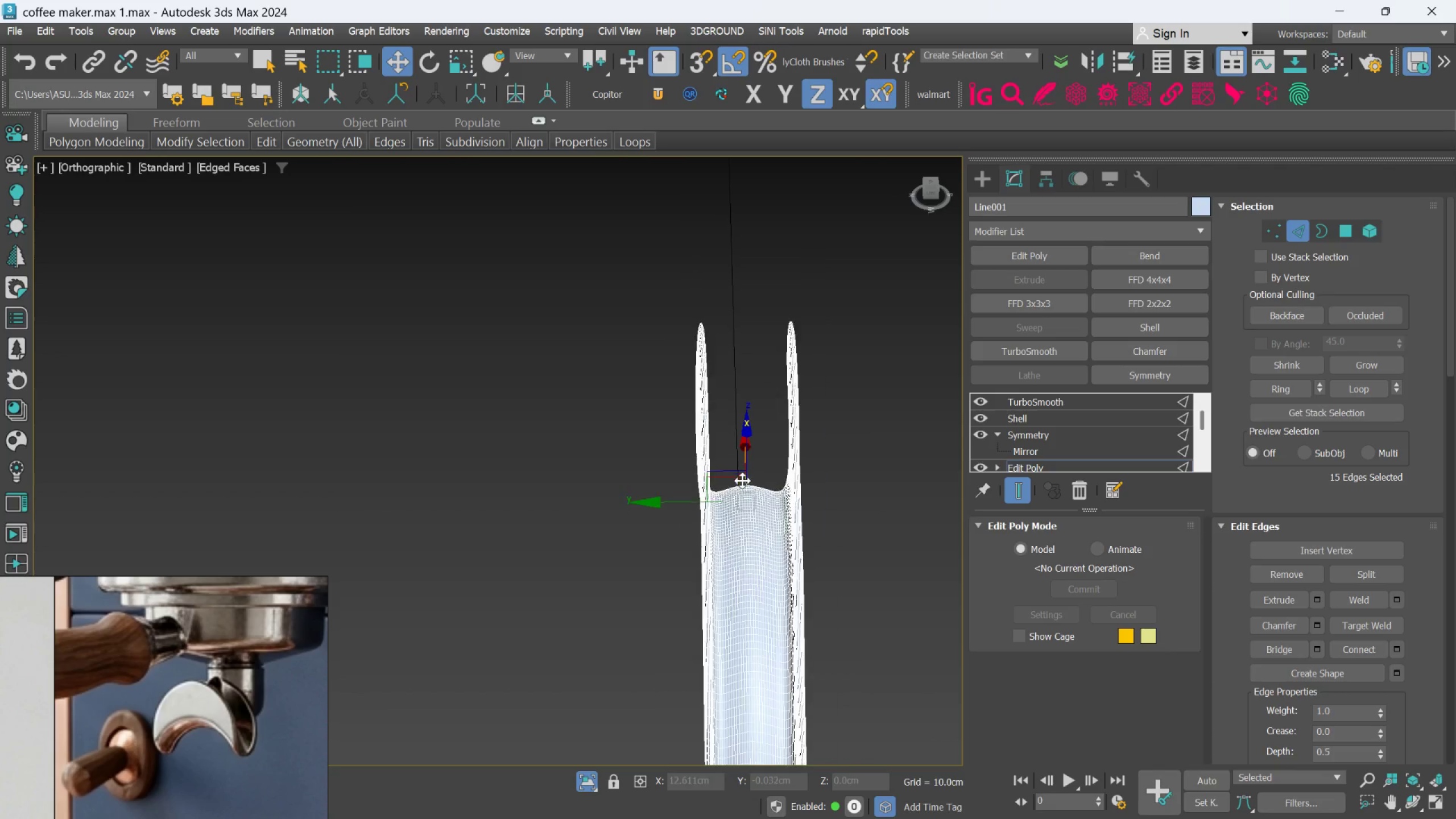 
key(Alt+AltLeft)
 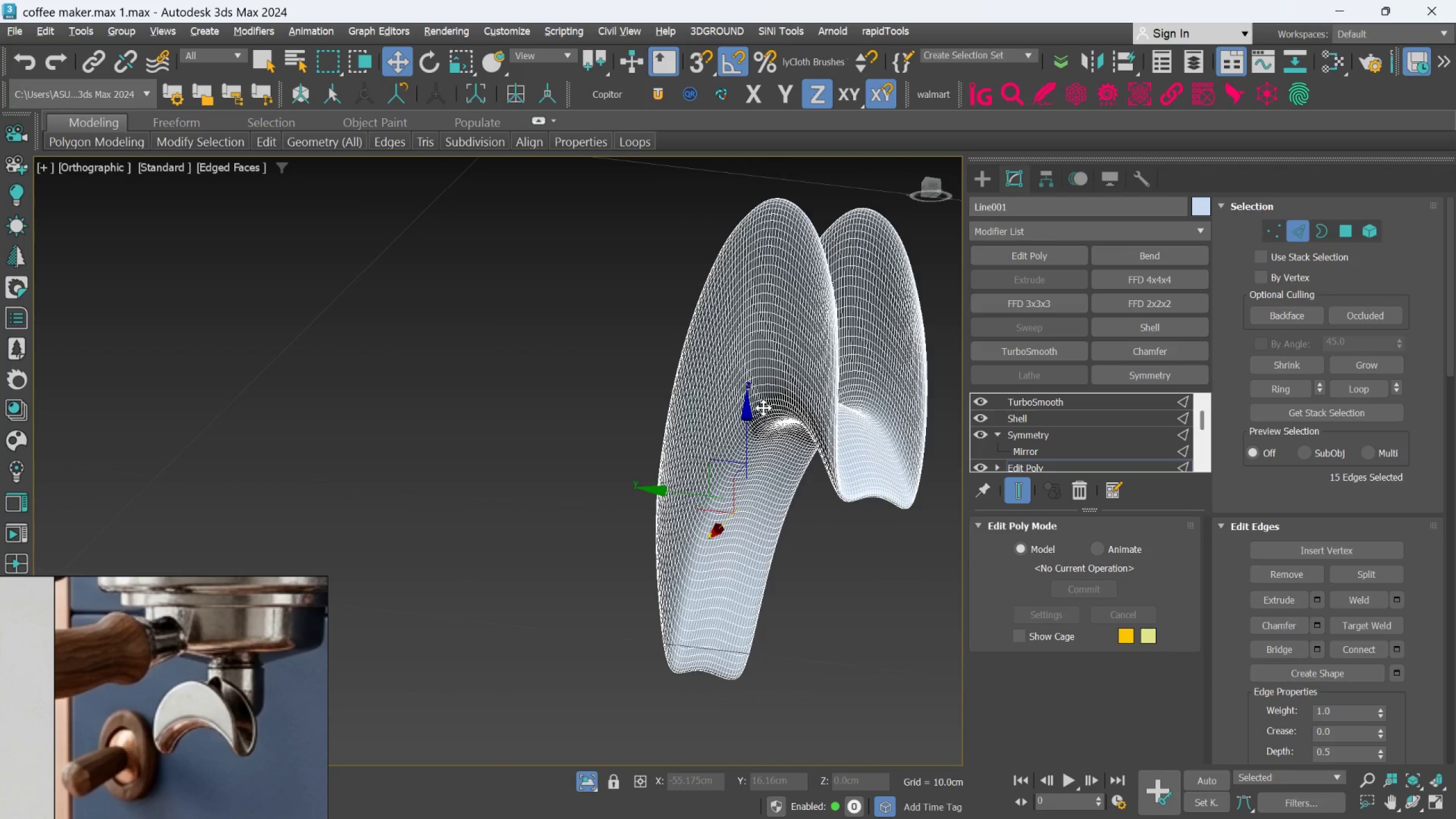 
key(Alt+AltLeft)
 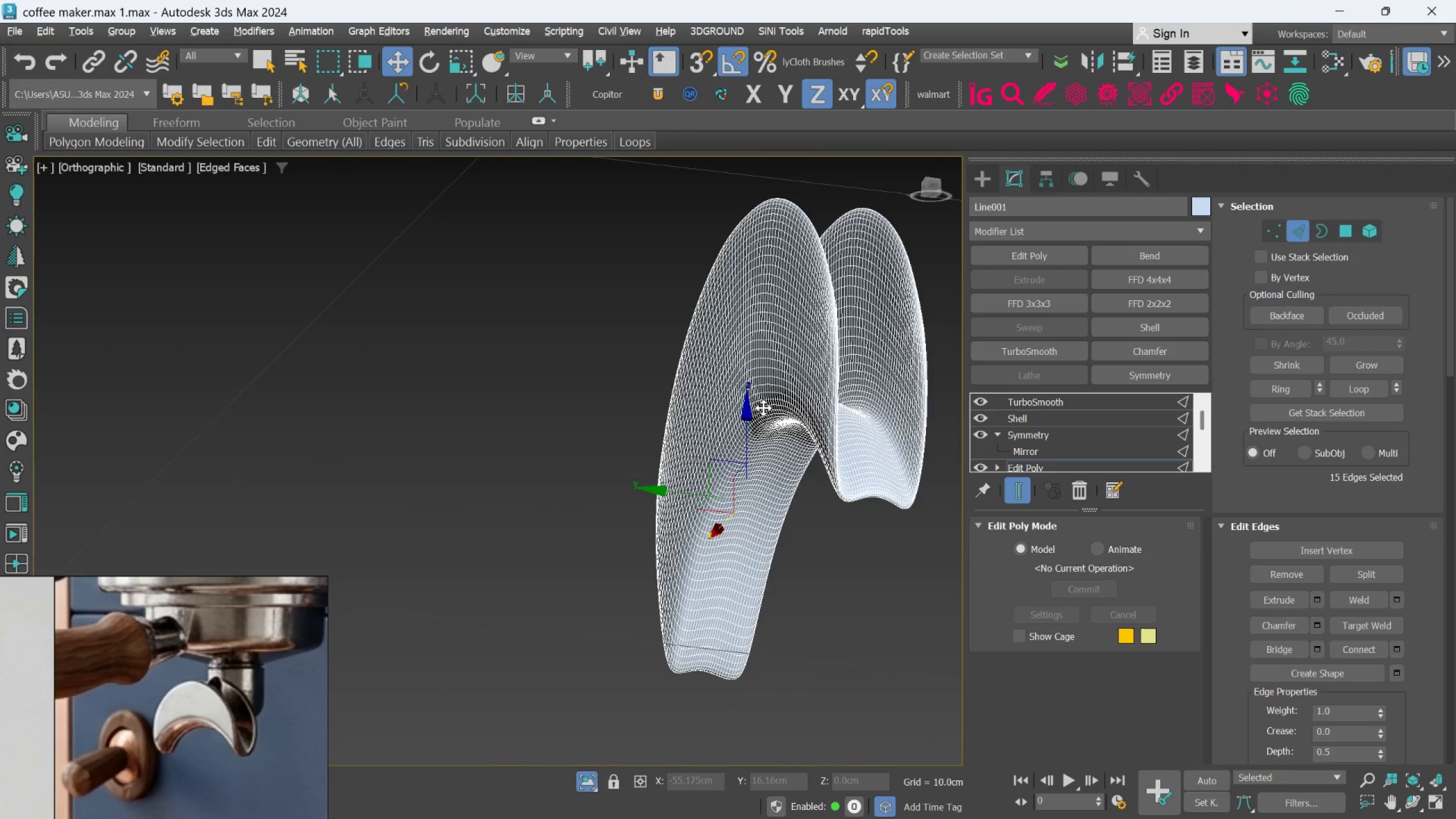 
key(Alt+AltLeft)
 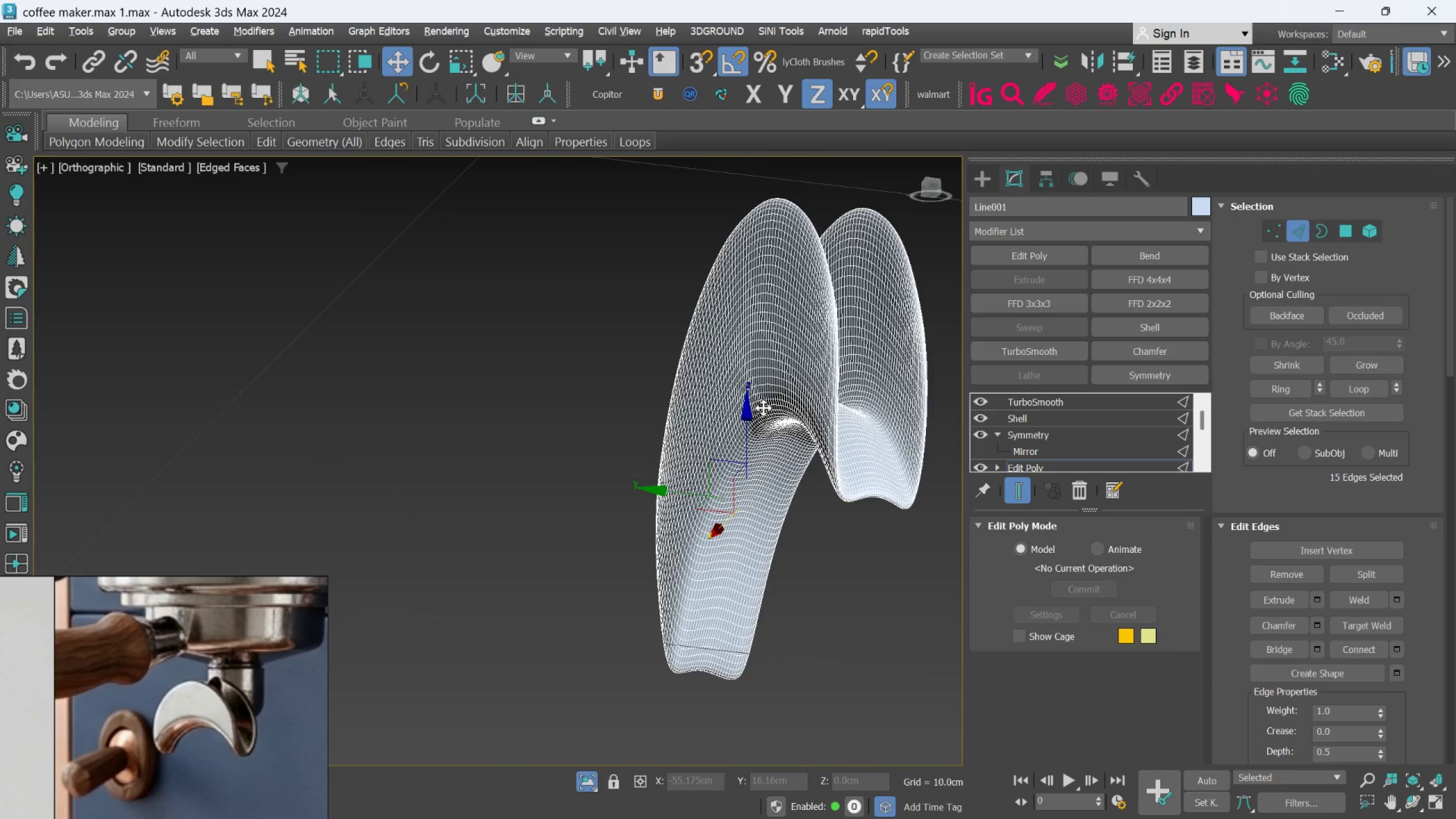 
key(Alt+AltLeft)
 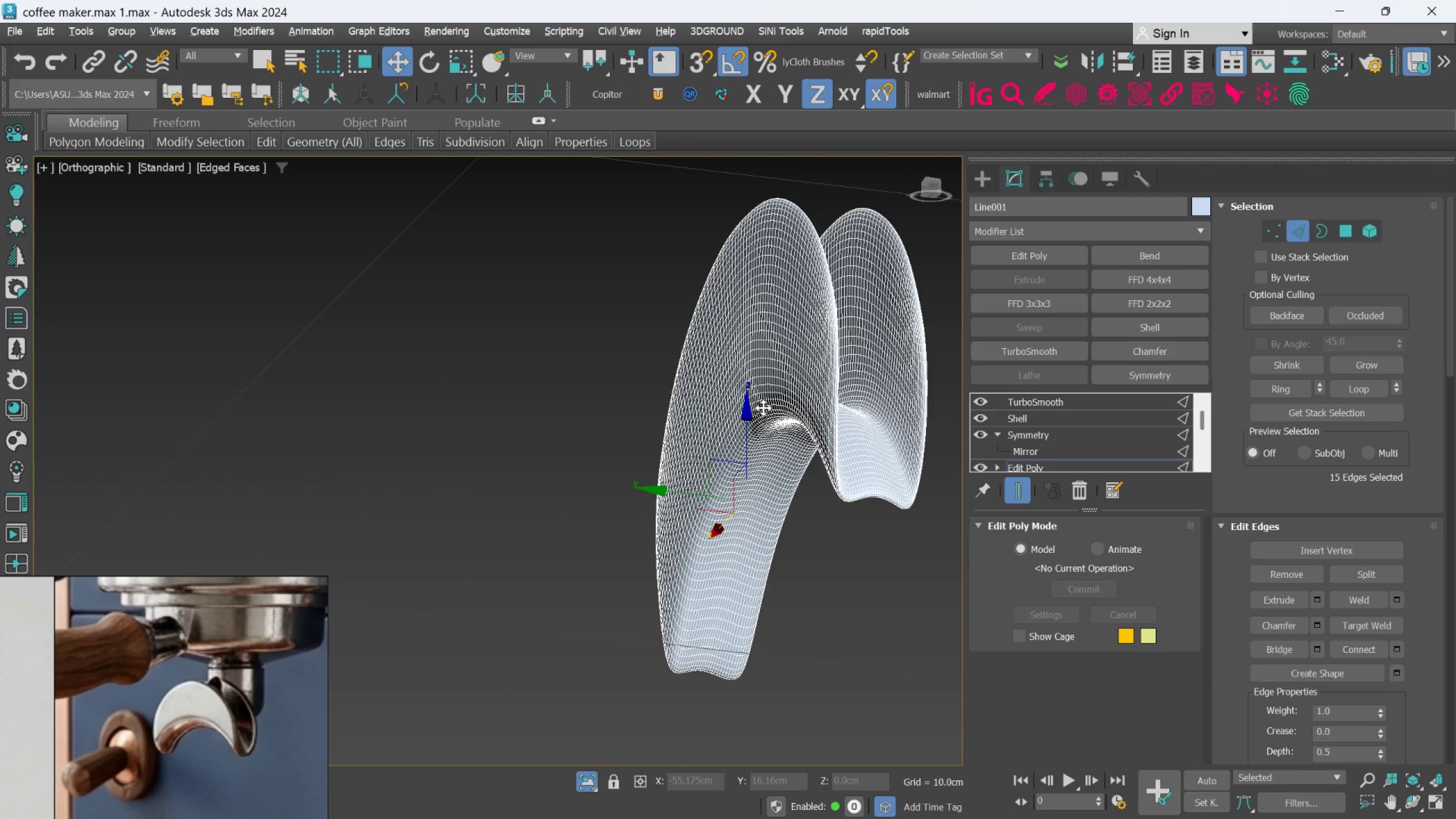 
key(Alt+AltLeft)
 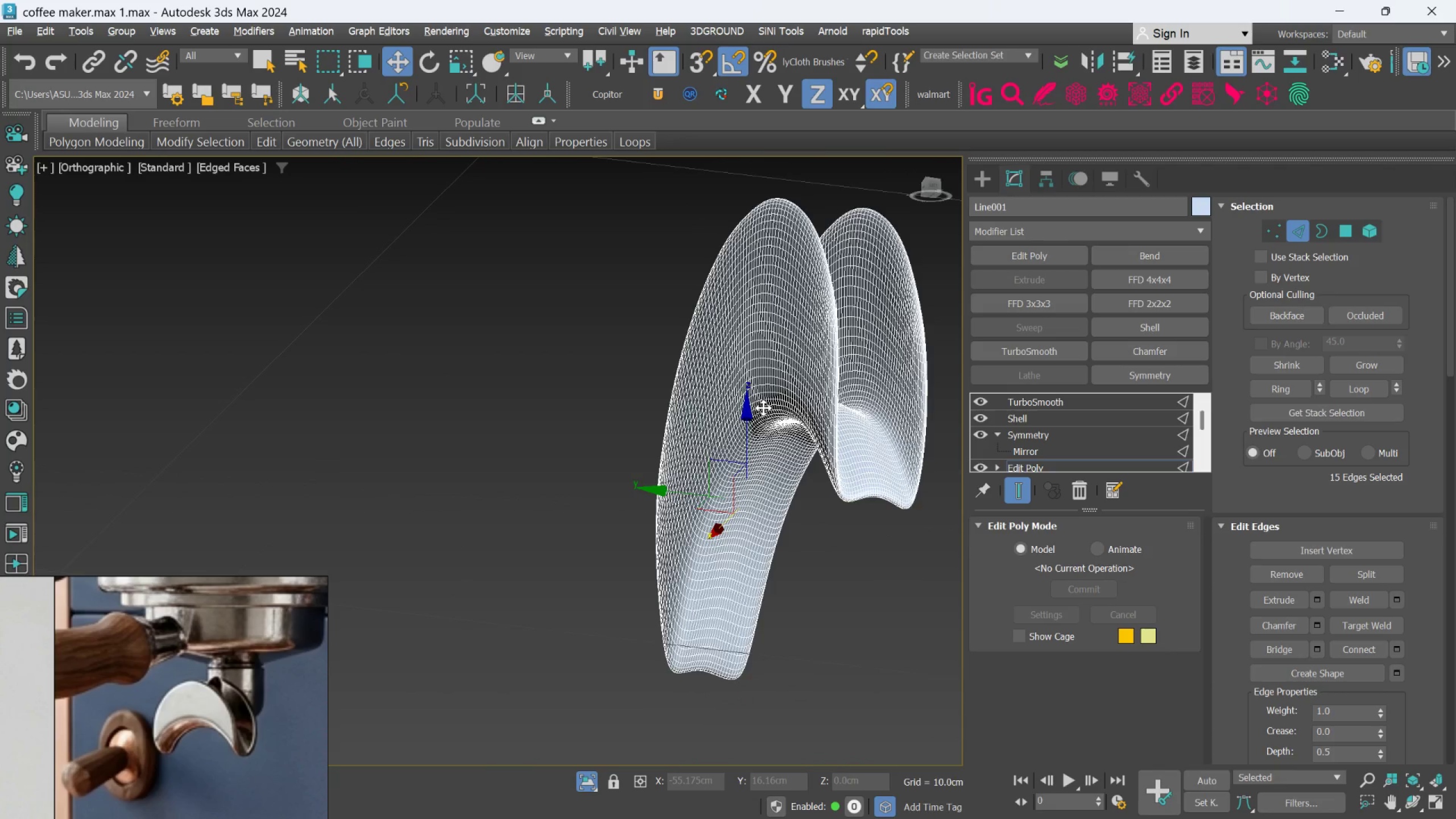 
key(Alt+AltLeft)
 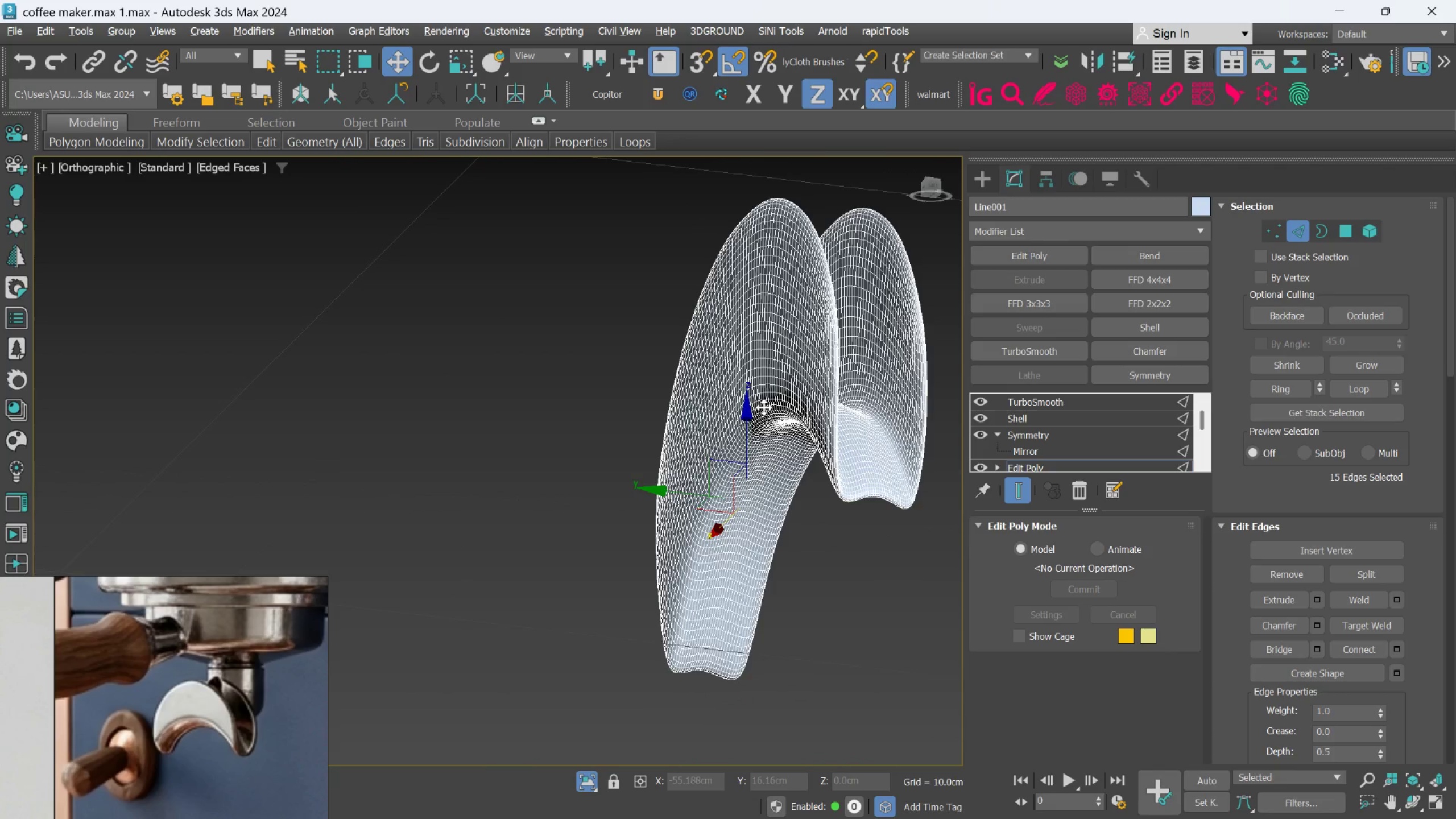 
key(Alt+AltLeft)
 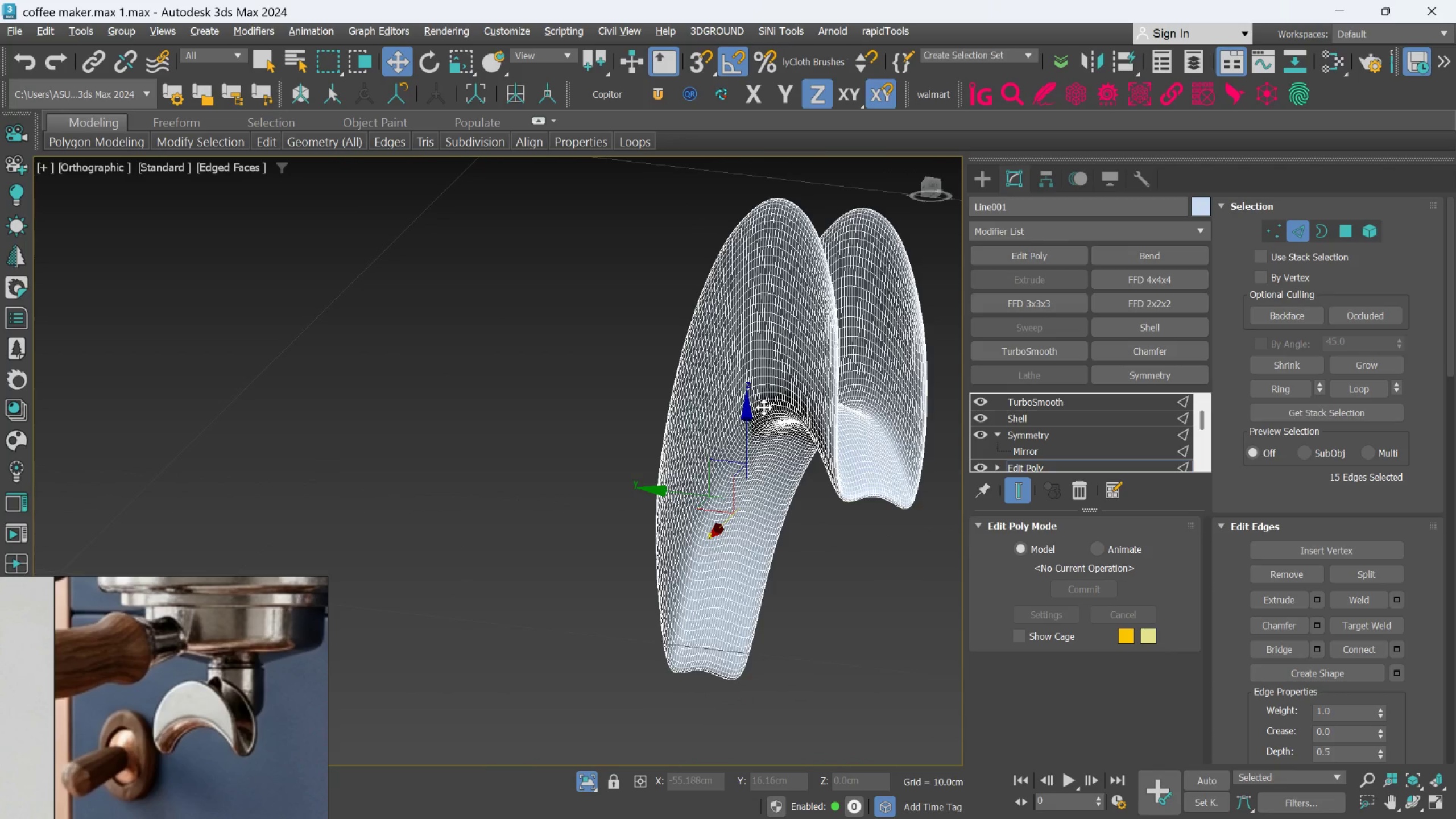 
key(Alt+AltLeft)
 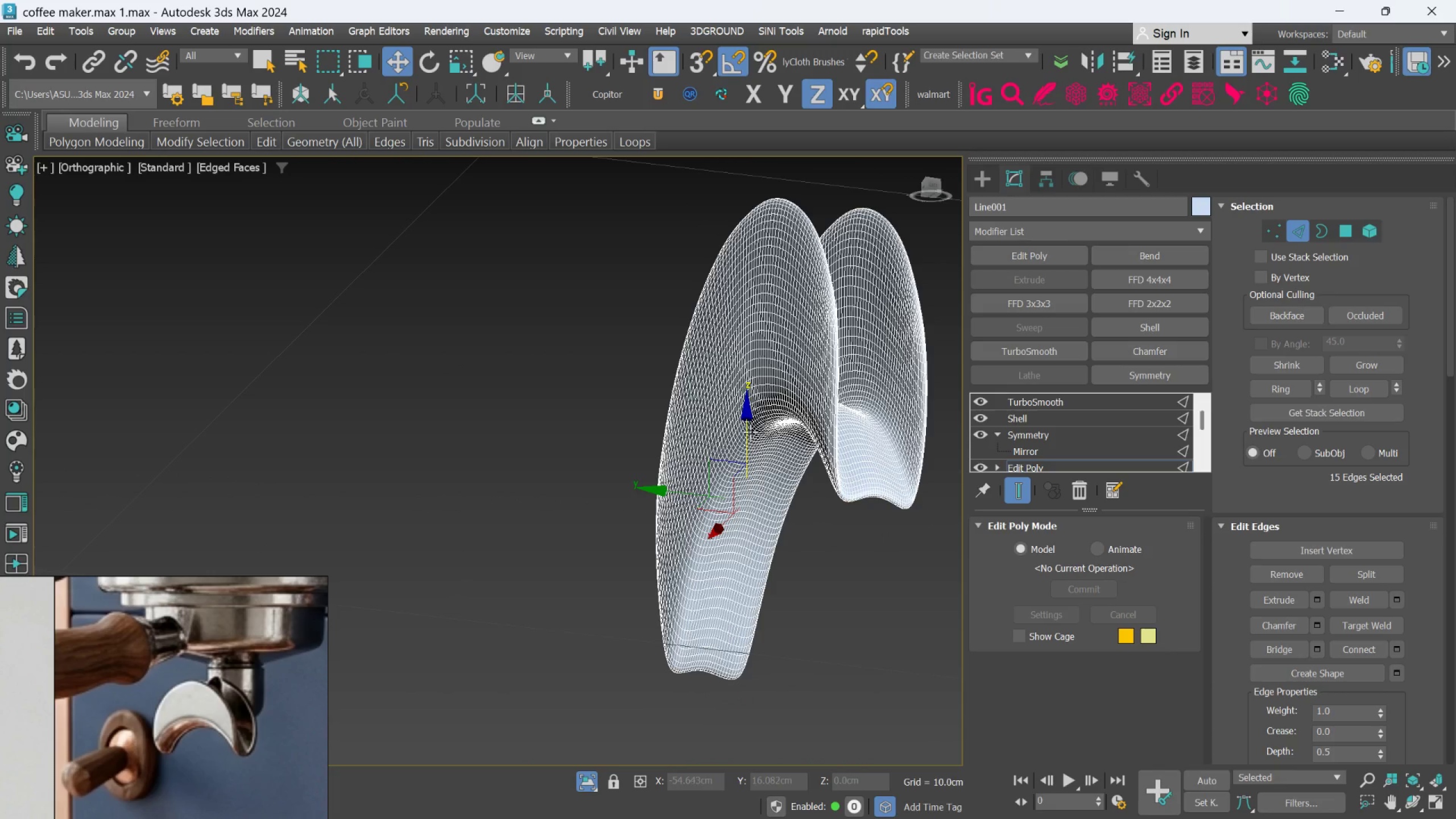 
left_click_drag(start_coordinate=[746, 432], to_coordinate=[763, 471])
 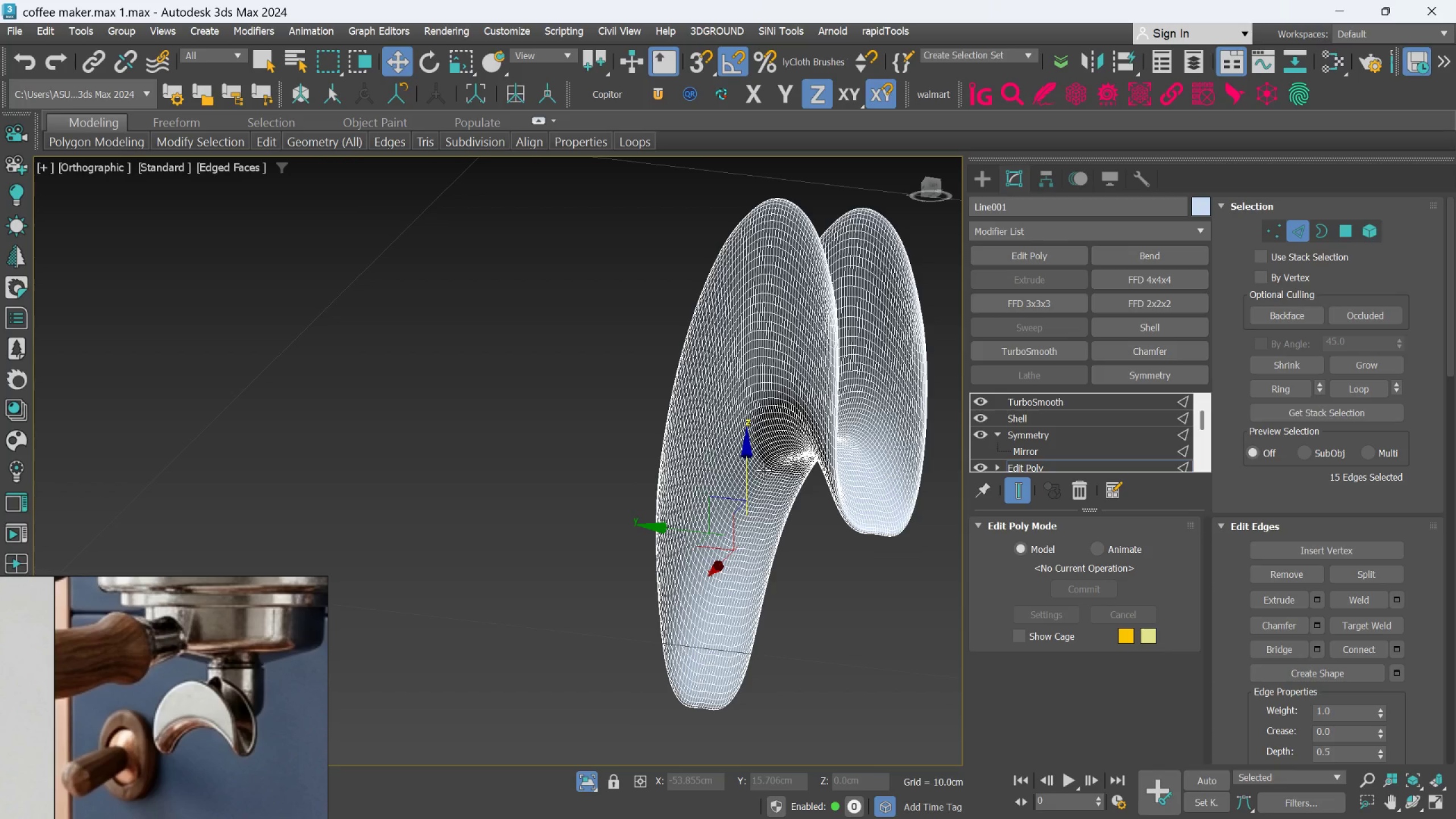 
hold_key(key=AltLeft, duration=1.26)
scroll: coordinate [763, 469], scroll_direction: down, amount: 2.0
 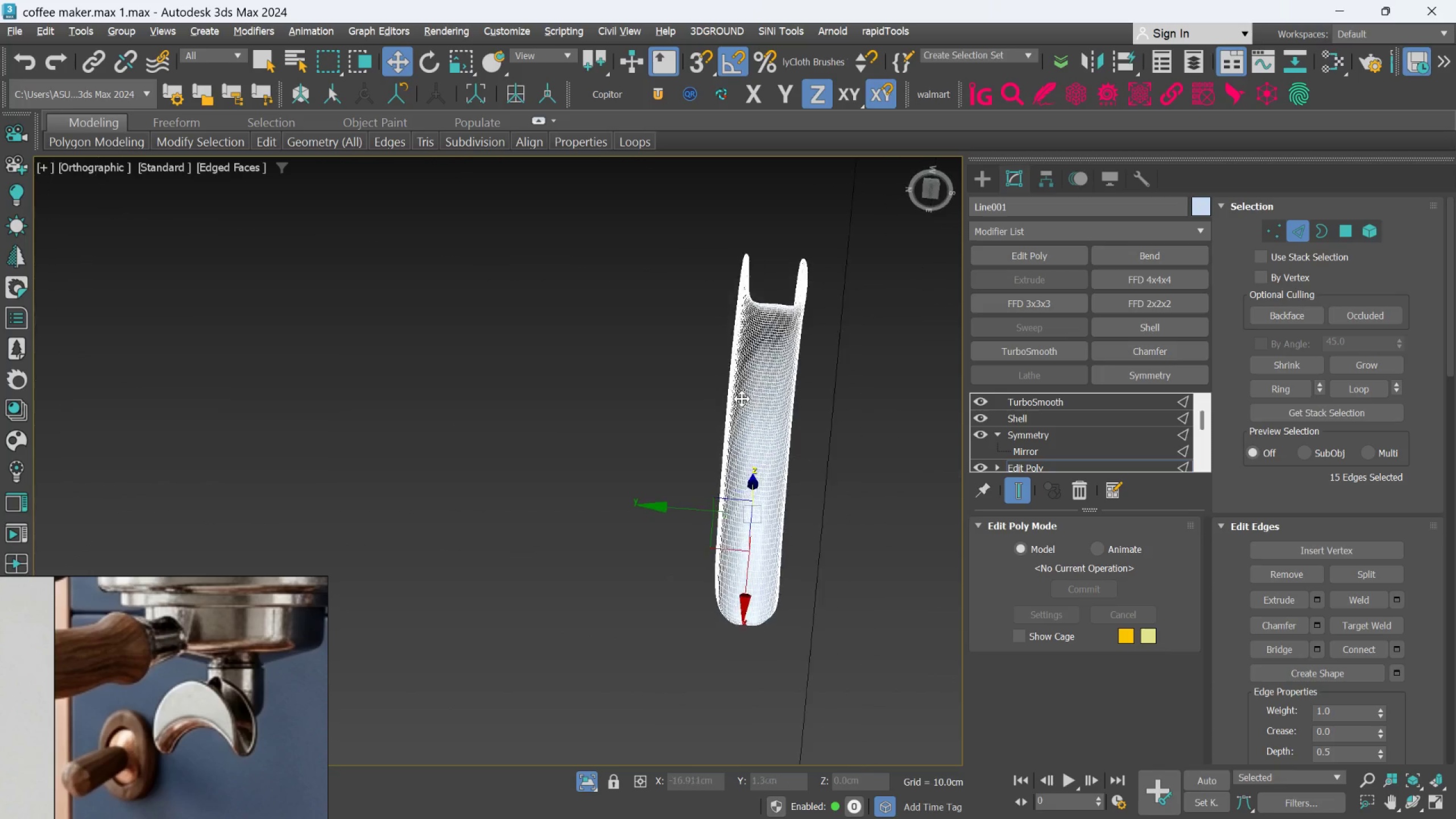 
hold_key(key=AltLeft, duration=0.55)
 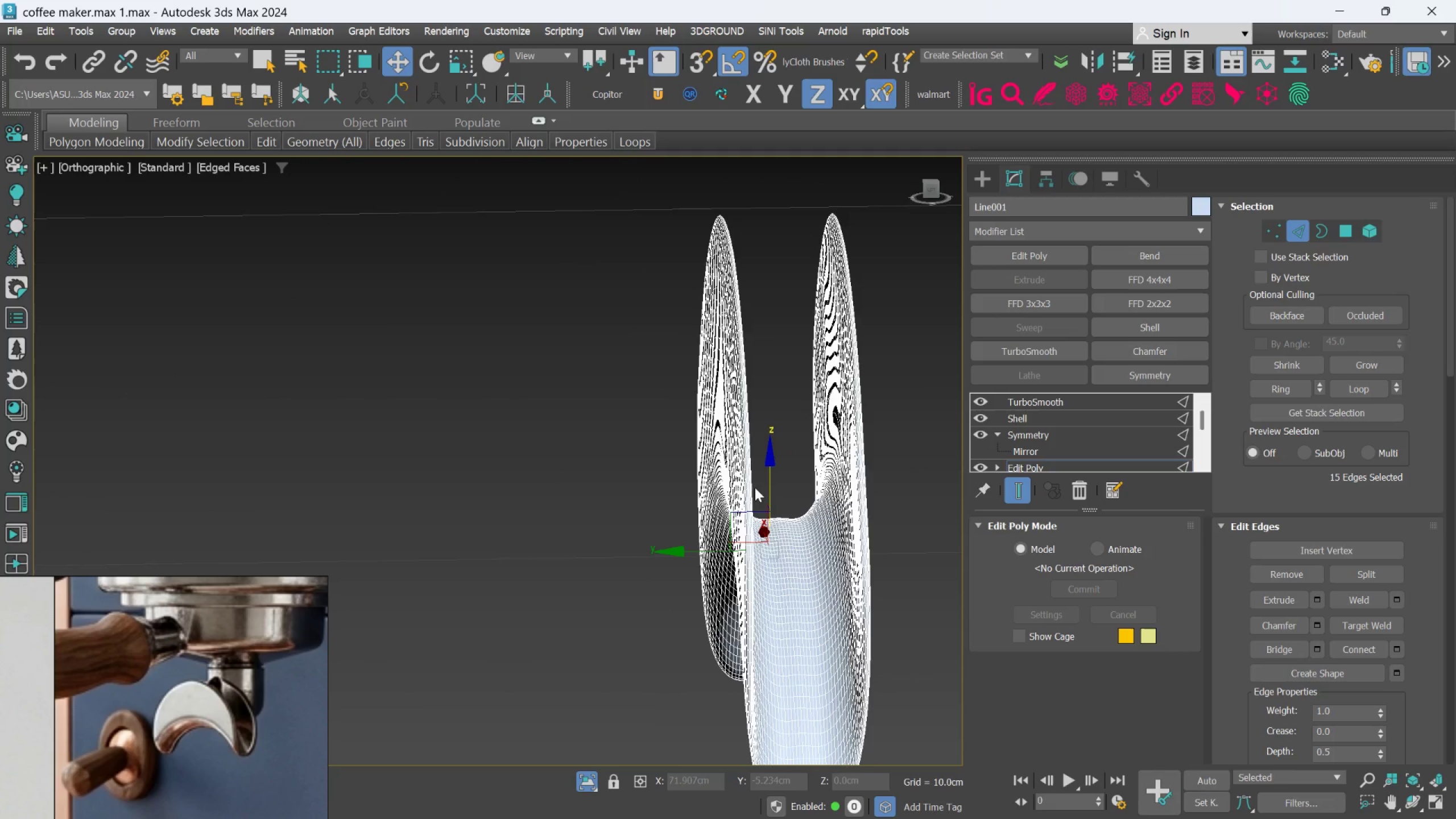 
scroll: coordinate [735, 474], scroll_direction: up, amount: 2.0
 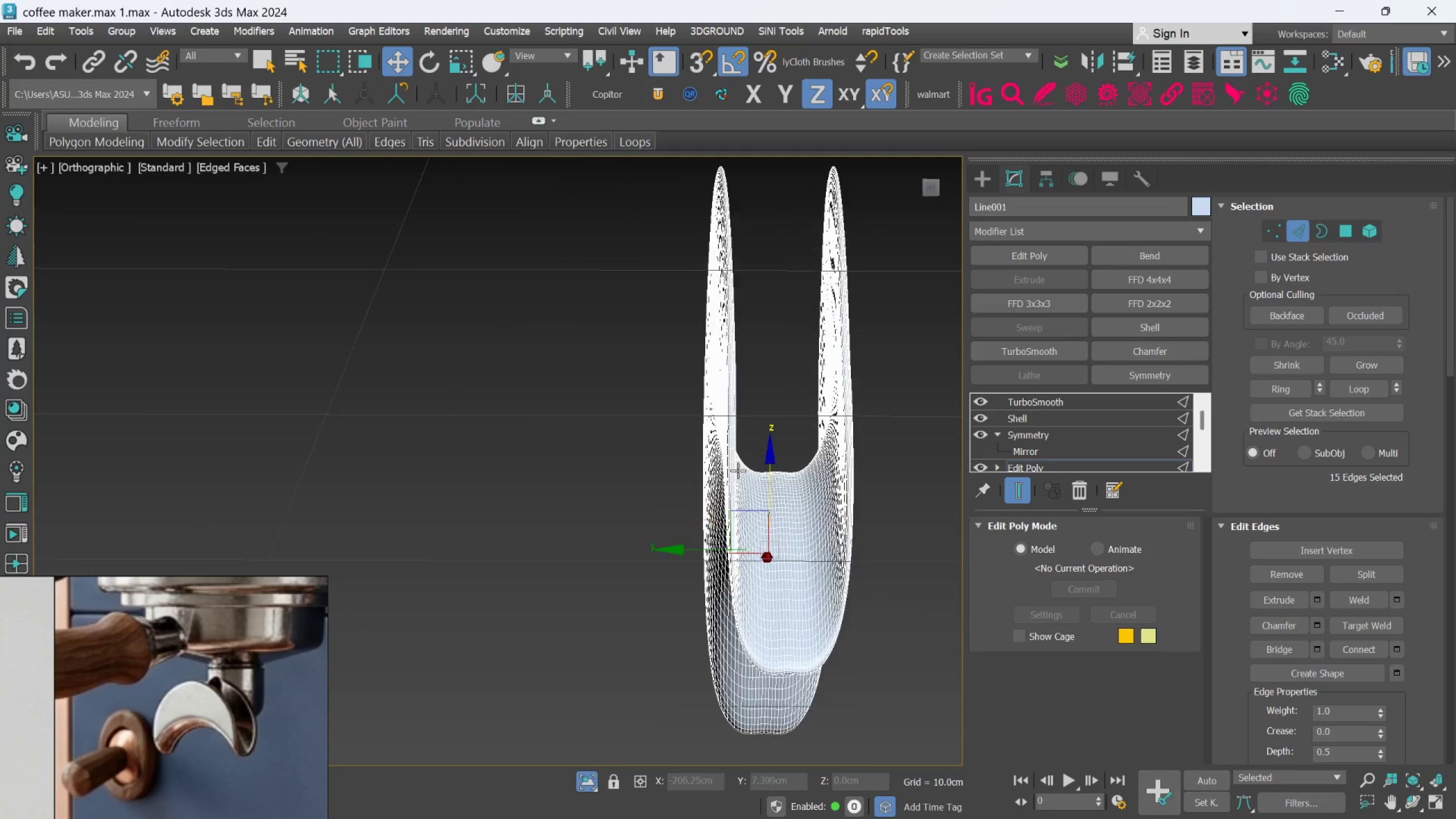 
hold_key(key=AltLeft, duration=0.74)
 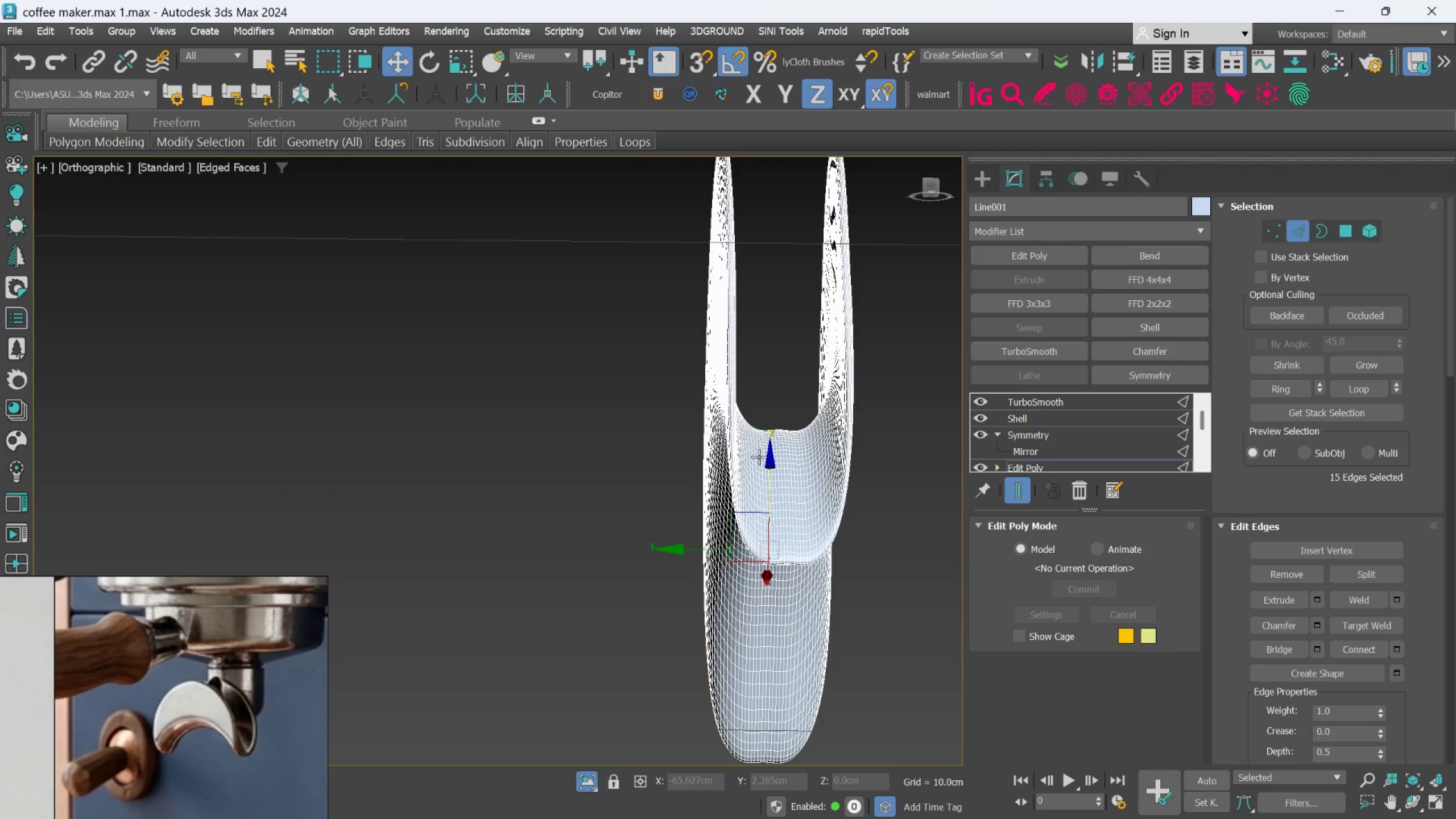 
scroll: coordinate [759, 457], scroll_direction: up, amount: 1.0
 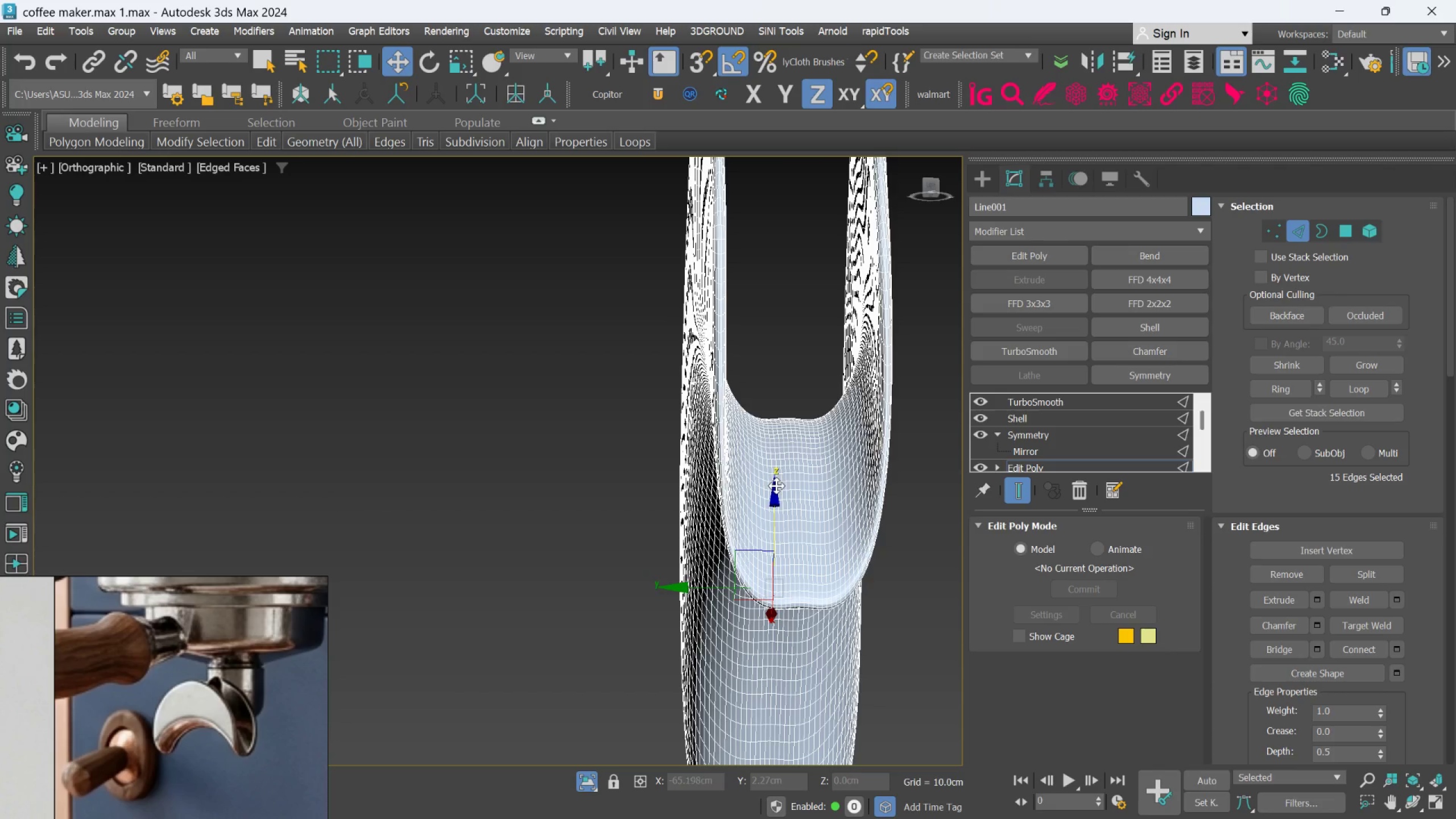 
left_click_drag(start_coordinate=[774, 493], to_coordinate=[780, 499])
 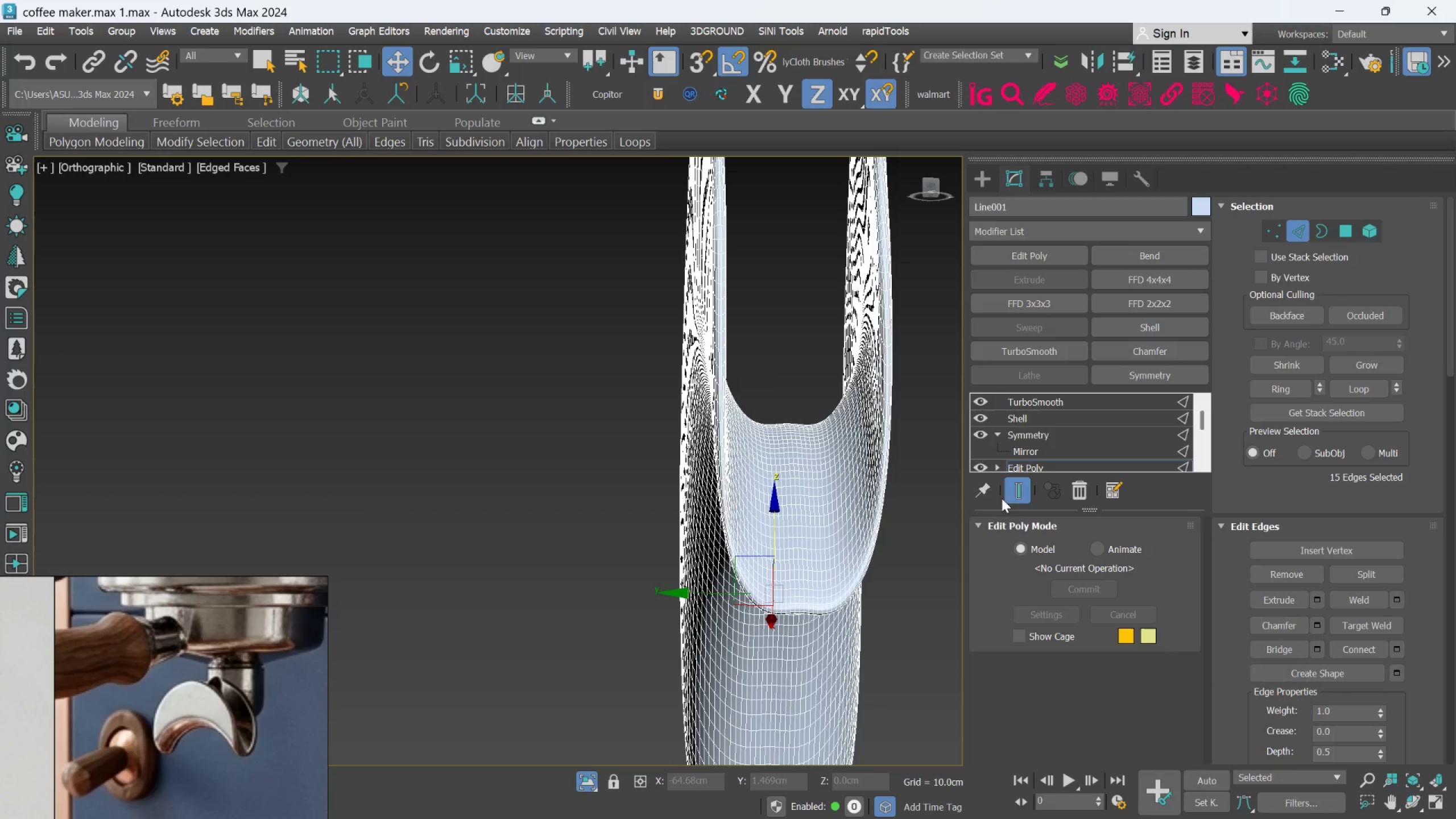 
left_click([1012, 490])
 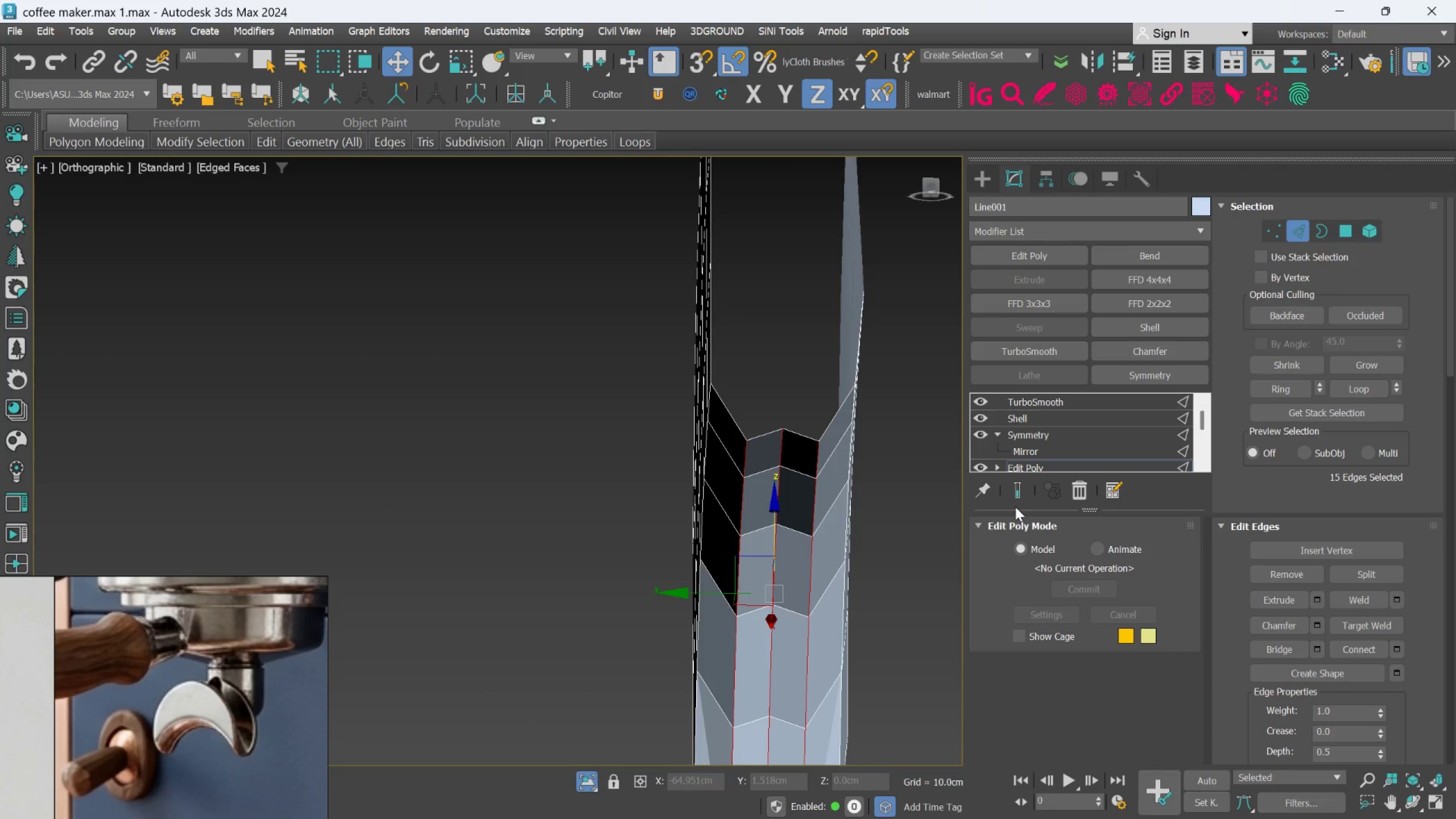 
left_click([1016, 498])
 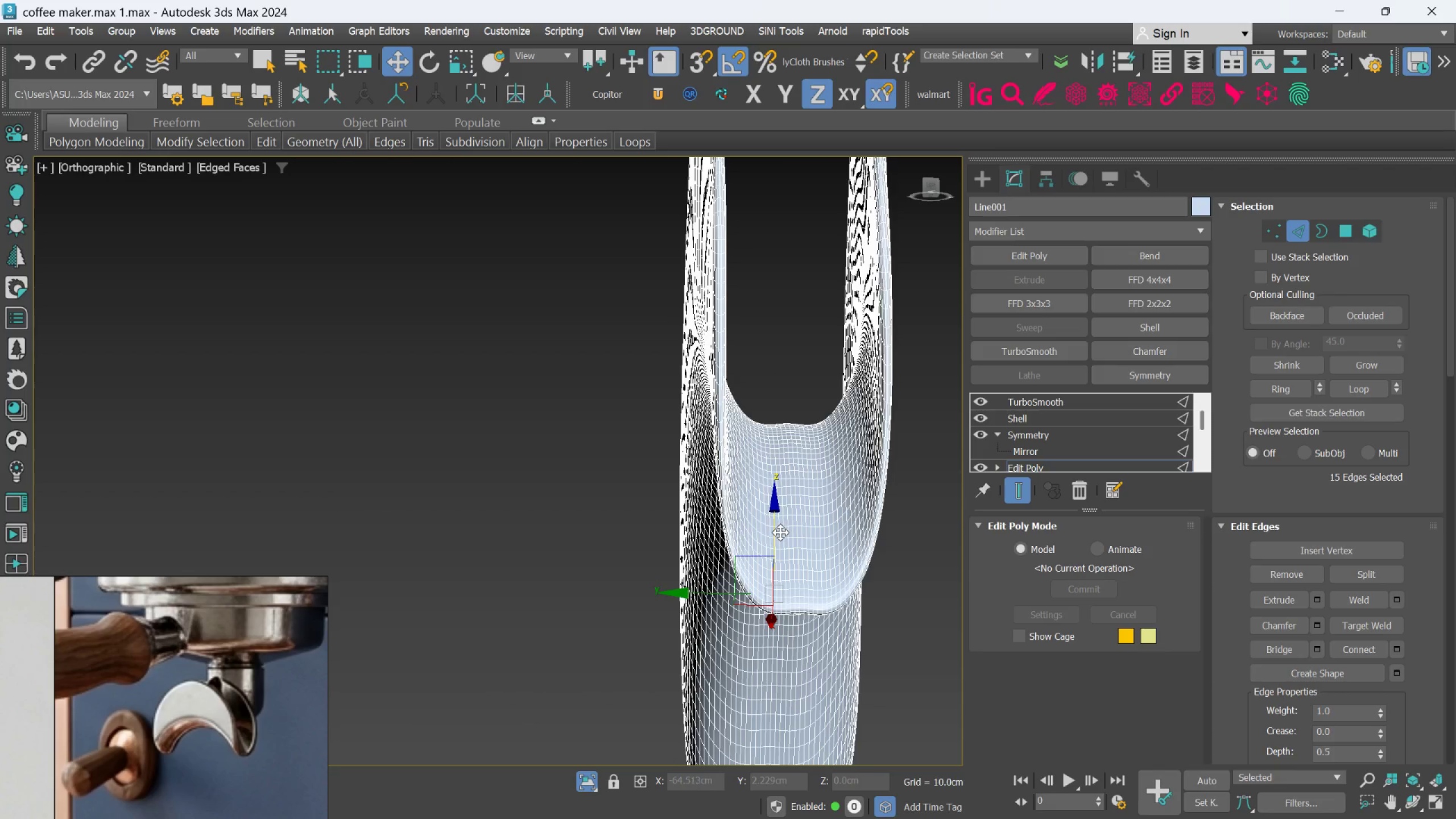 
left_click_drag(start_coordinate=[777, 523], to_coordinate=[788, 540])
 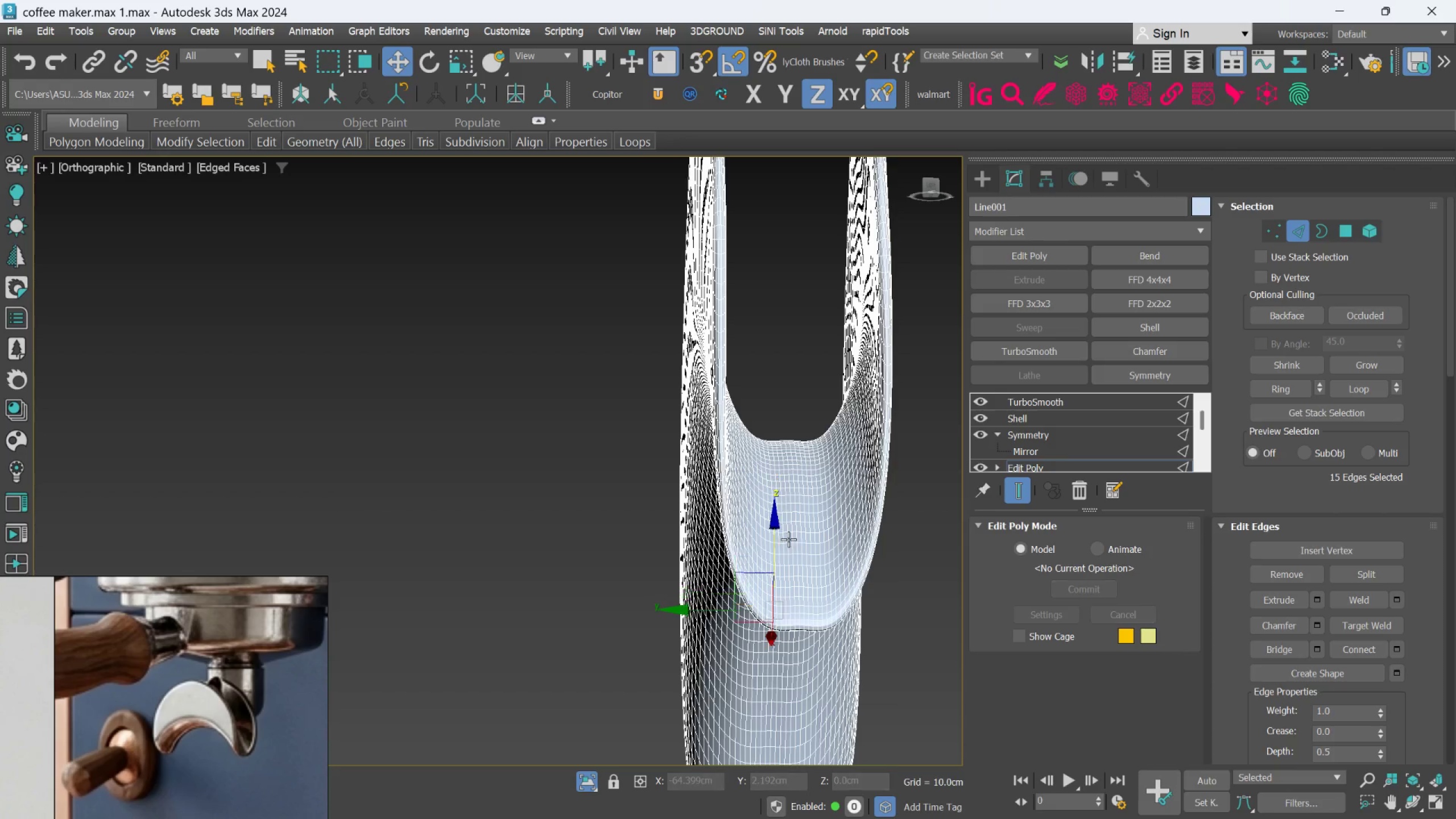 
hold_key(key=AltLeft, duration=0.57)
 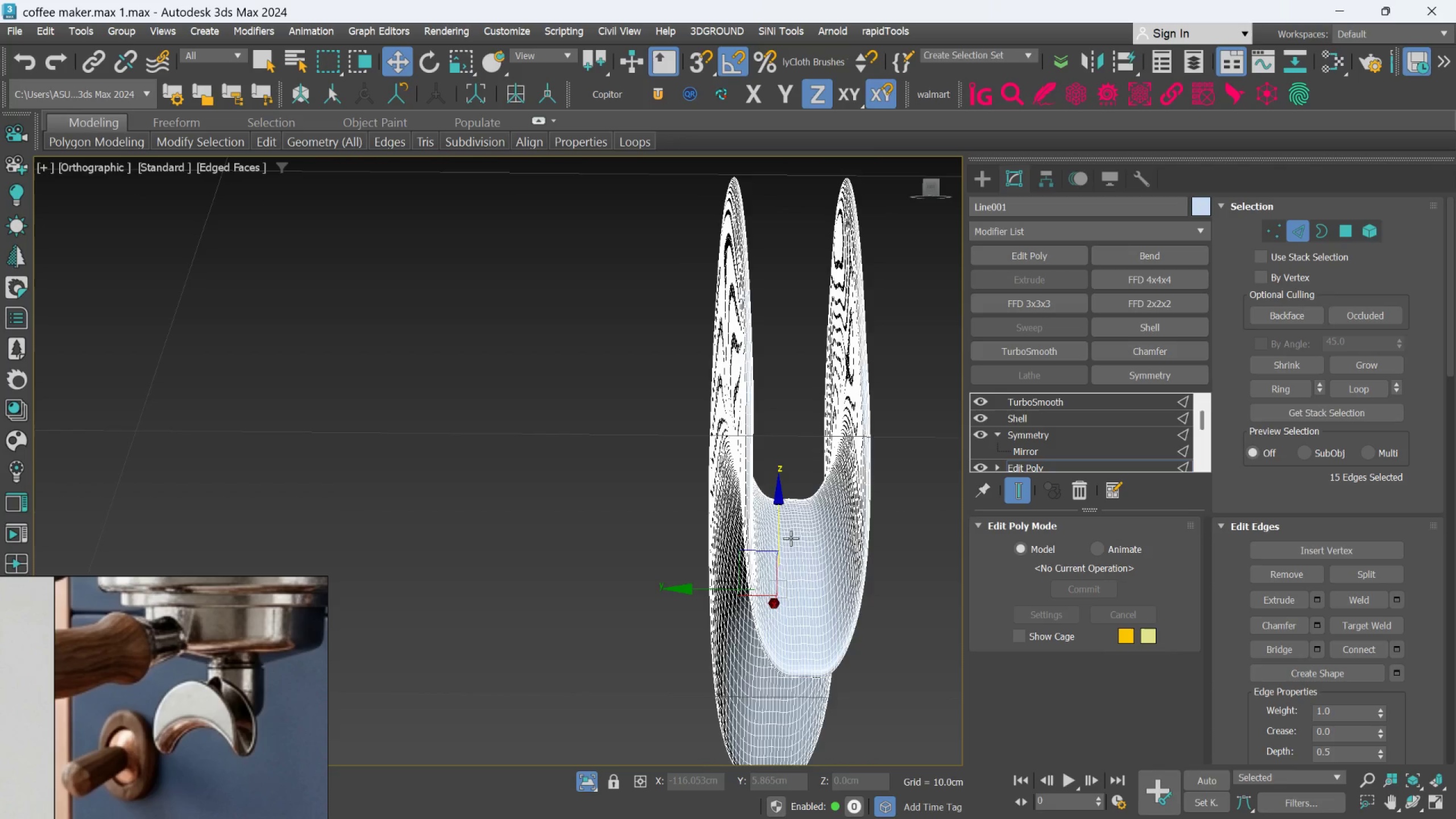 
scroll: coordinate [788, 539], scroll_direction: down, amount: 1.0
 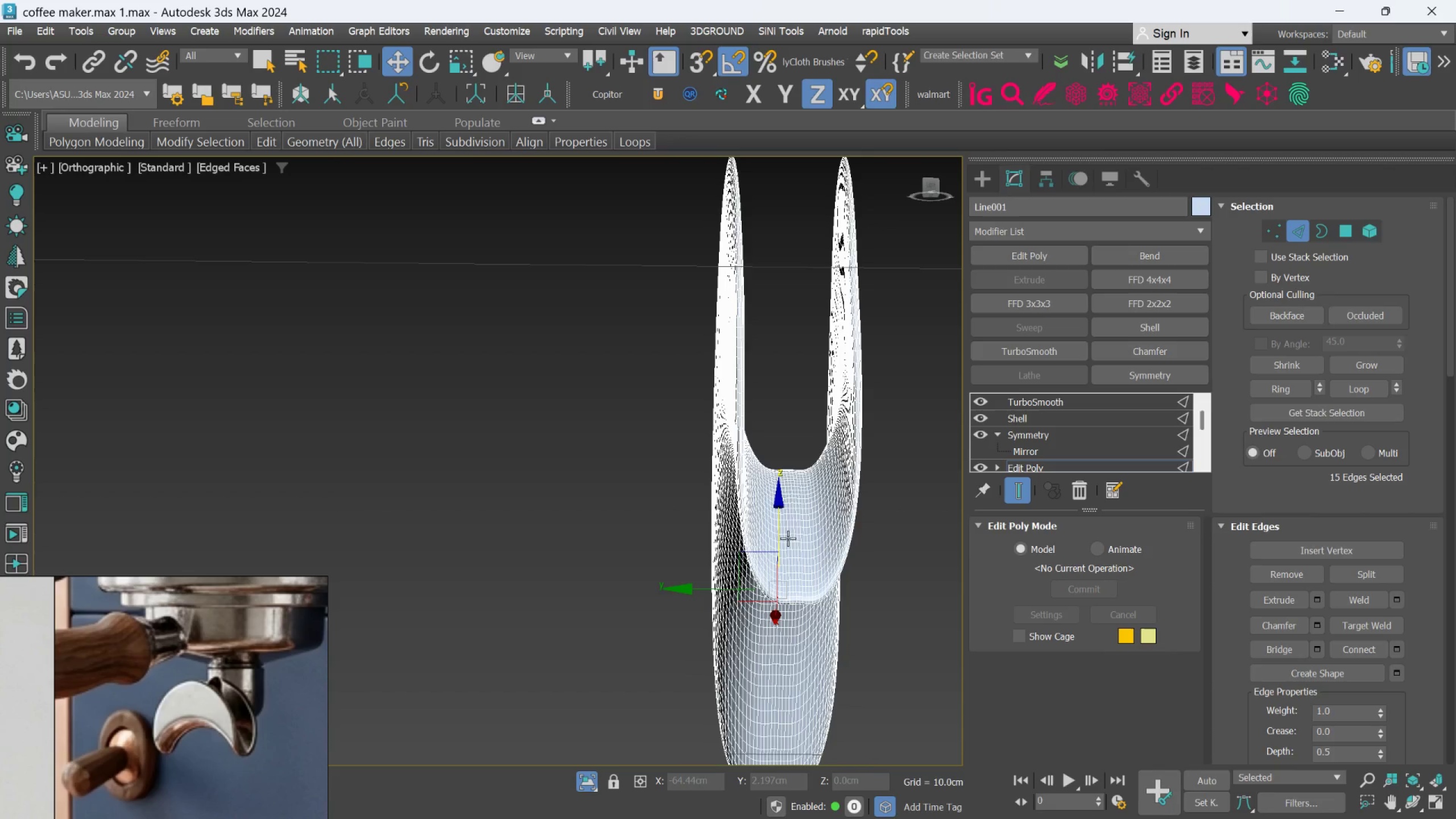 
hold_key(key=AltLeft, duration=1.5)
 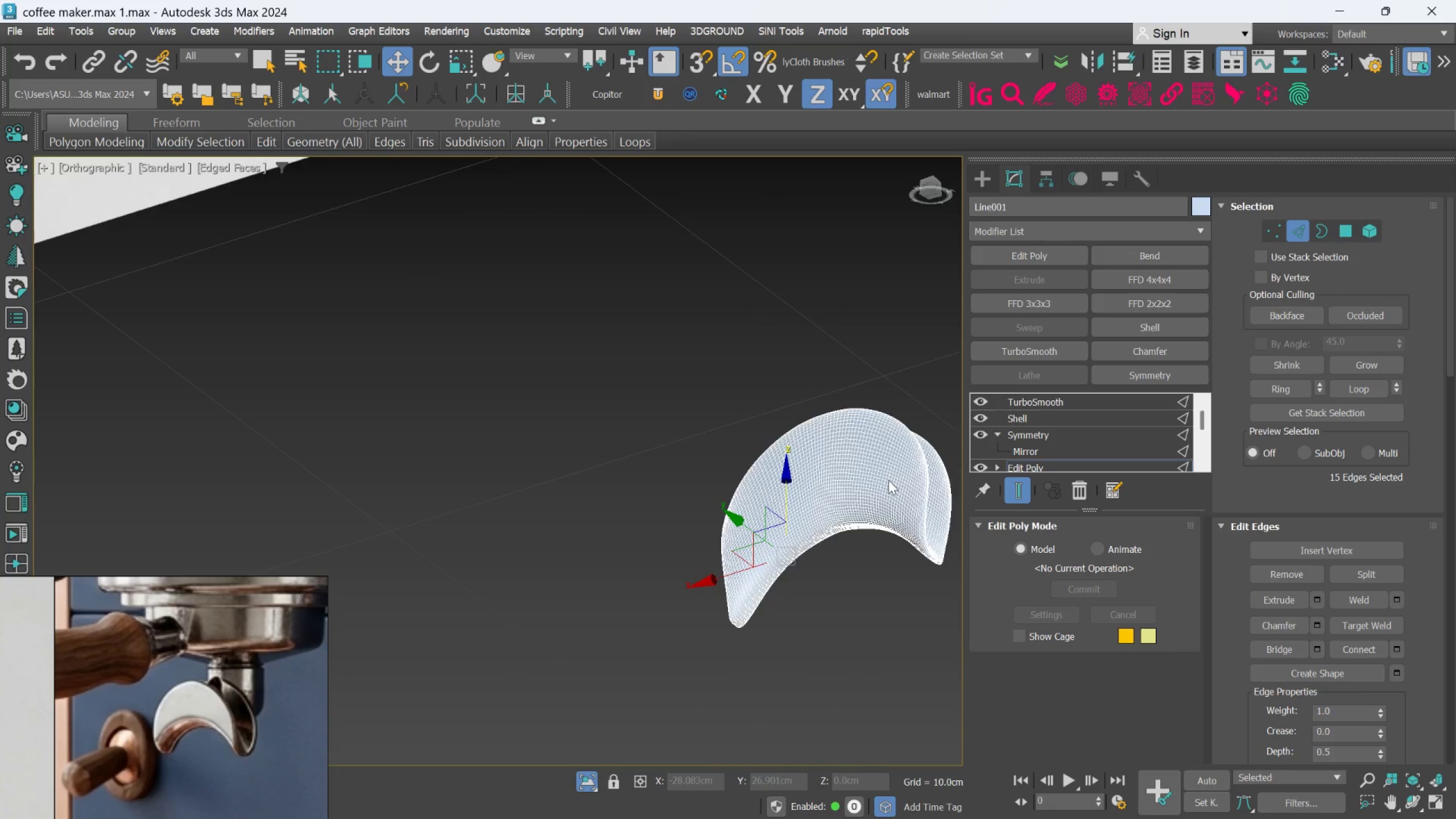 
scroll: coordinate [791, 538], scroll_direction: down, amount: 3.0
 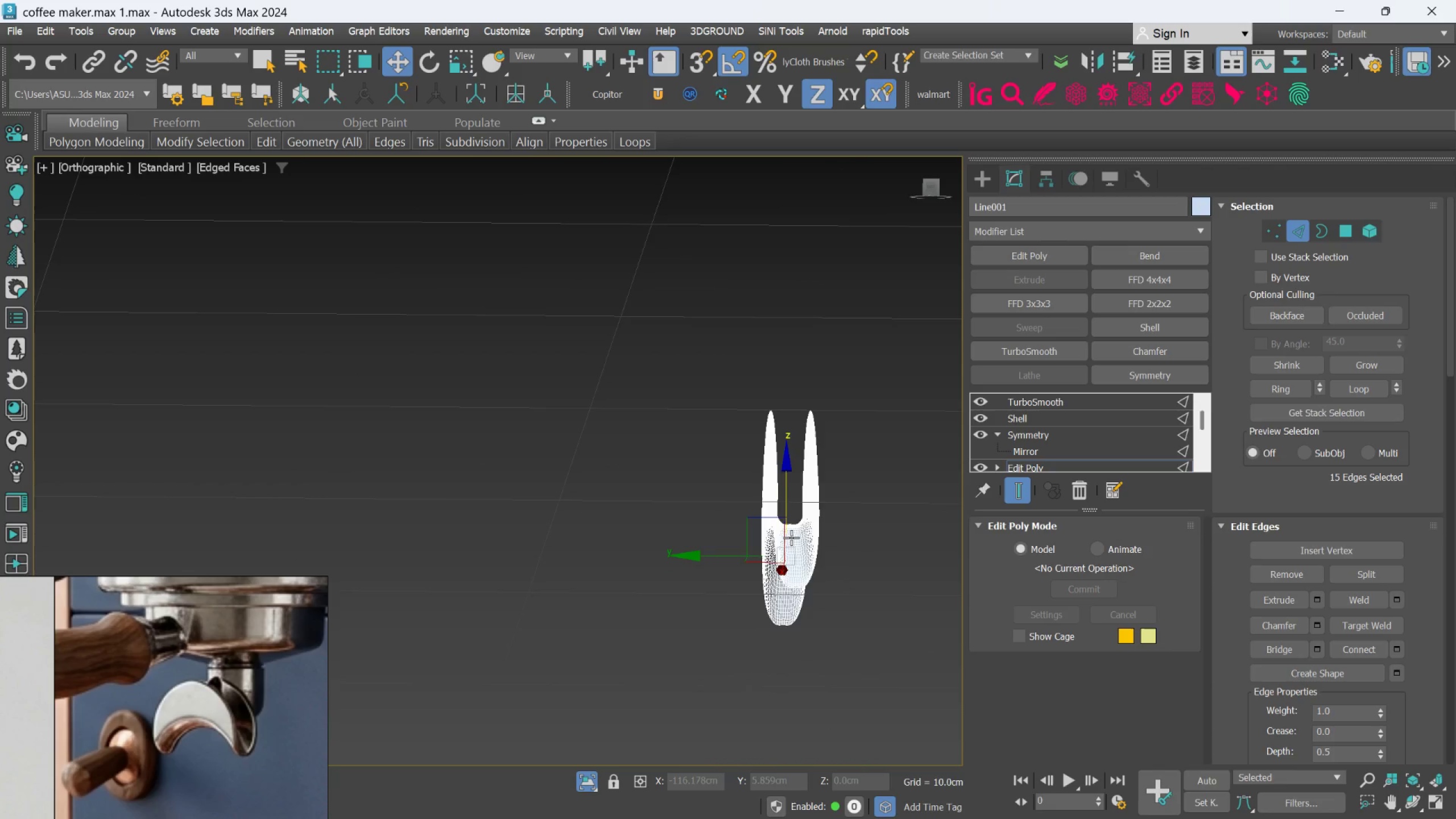 
key(Alt+AltLeft)
 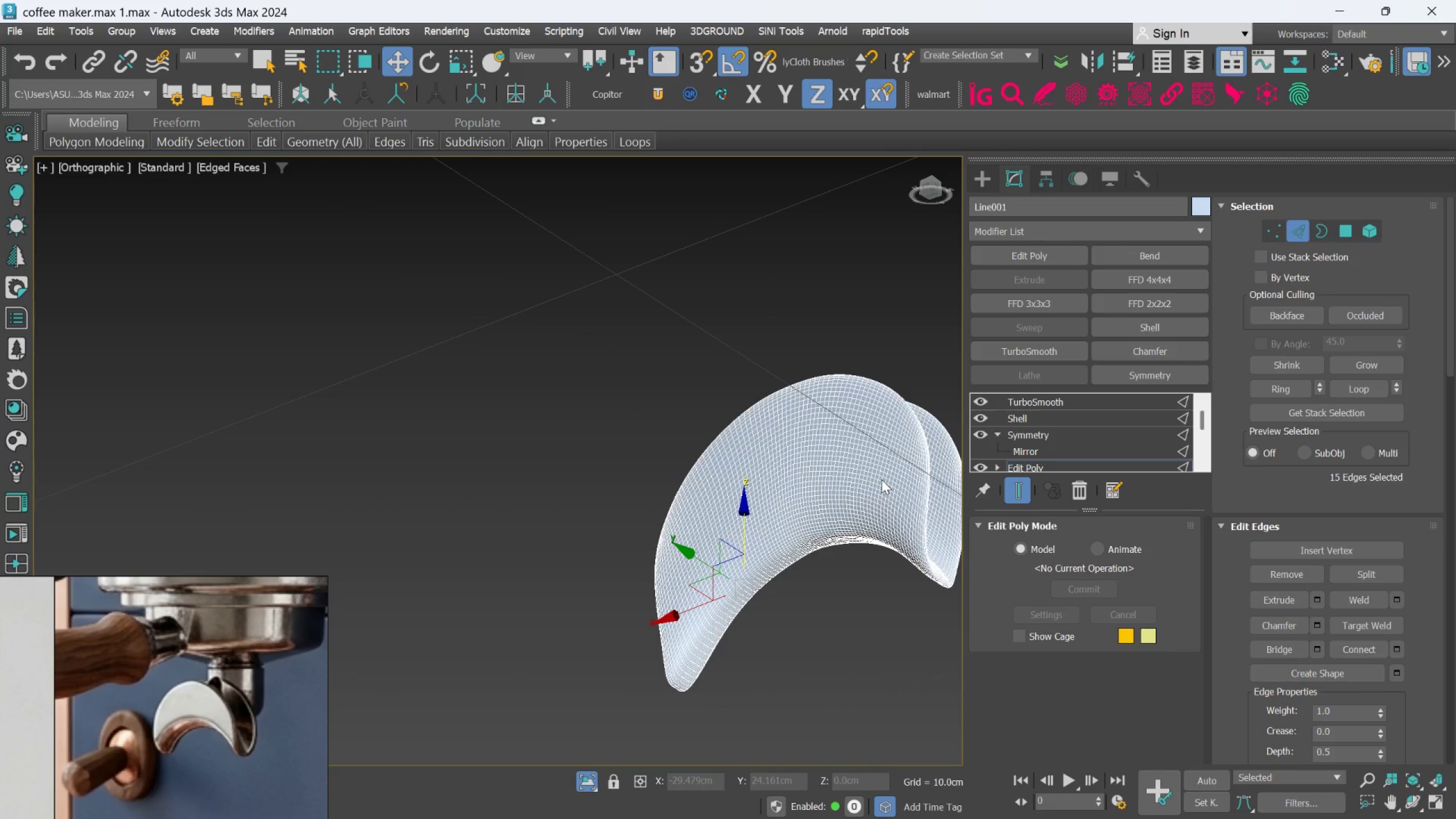 
scroll: coordinate [888, 480], scroll_direction: up, amount: 1.0
 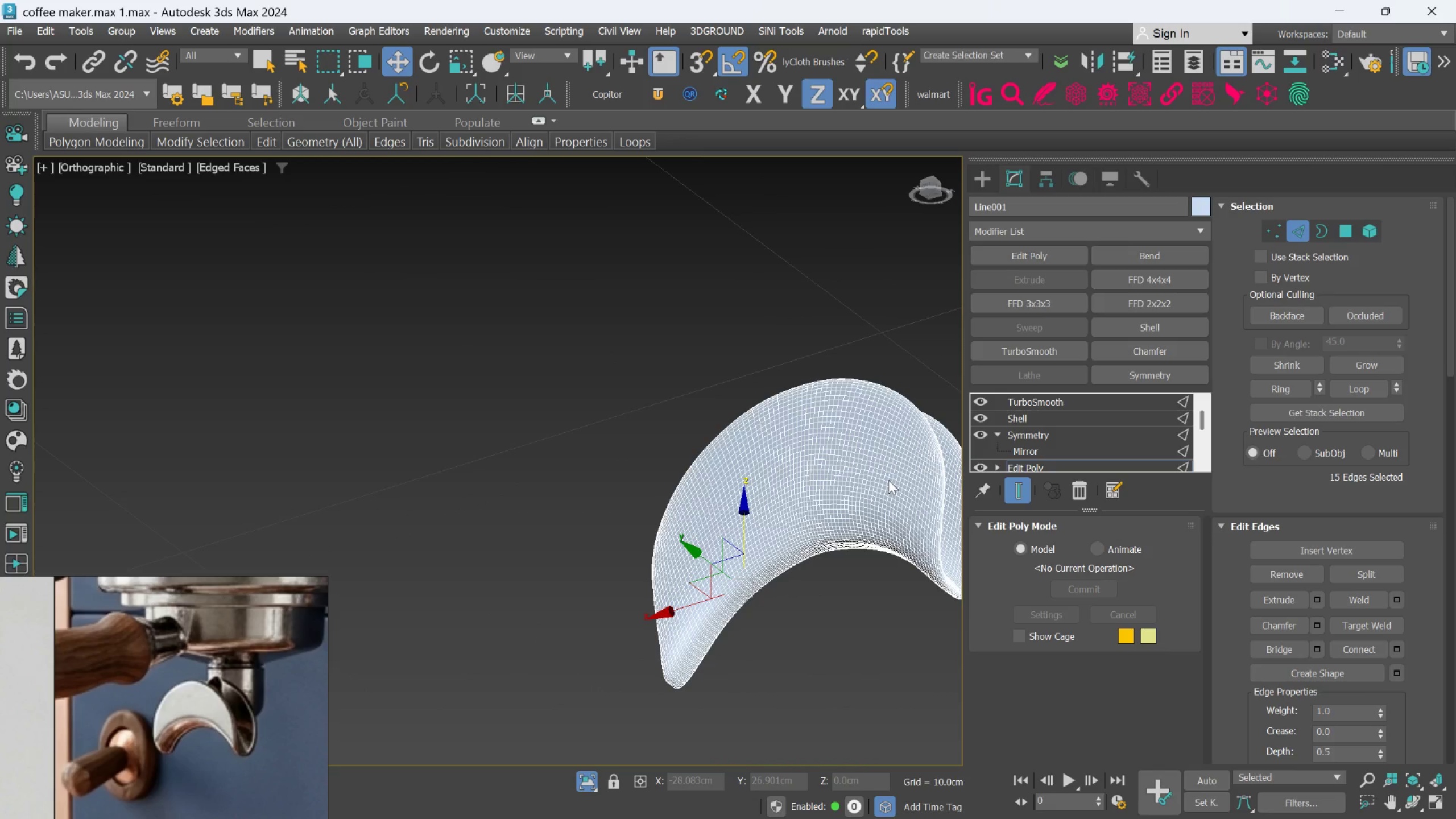 
key(F)
 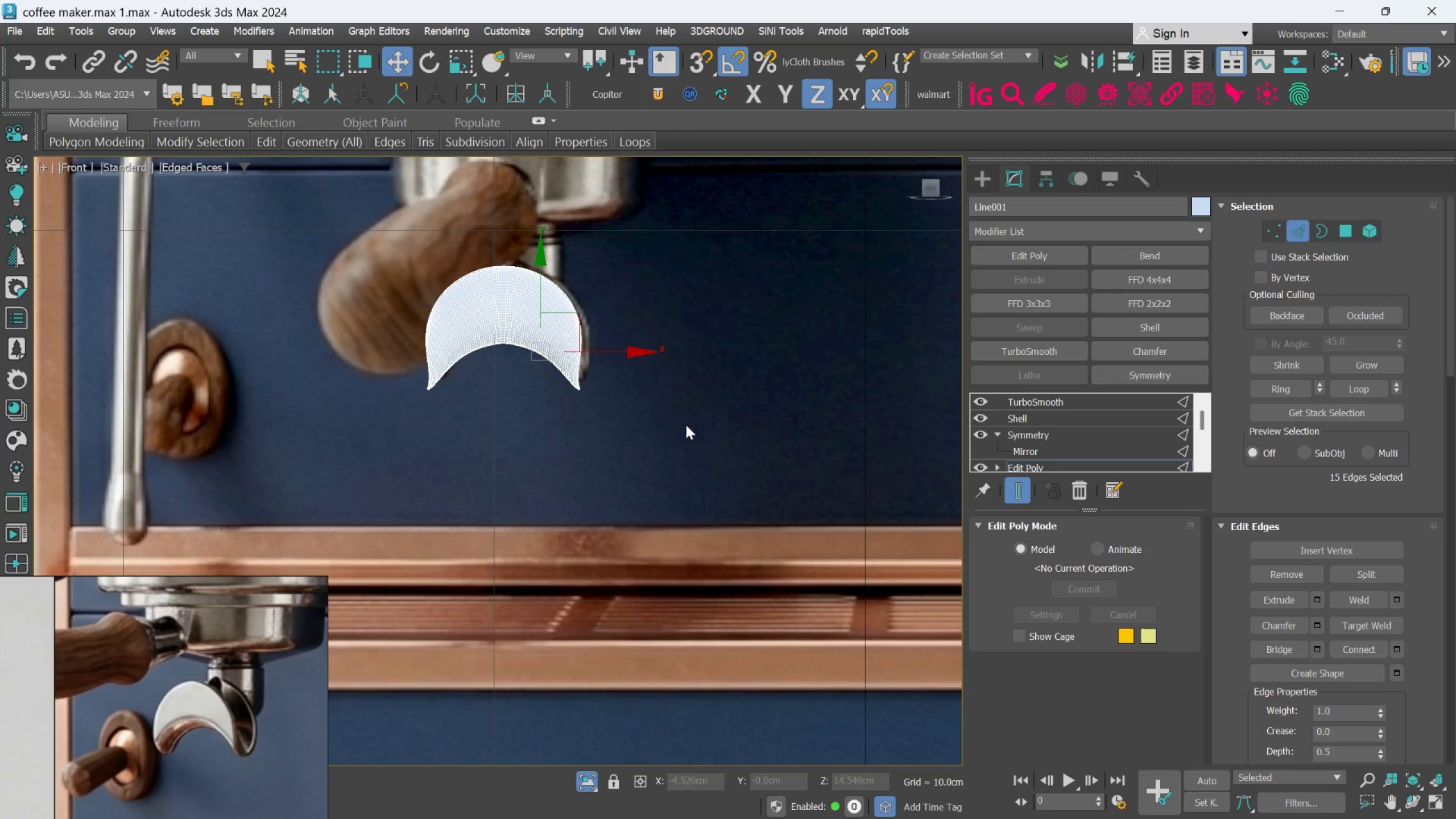 
scroll: coordinate [571, 368], scroll_direction: up, amount: 3.0
 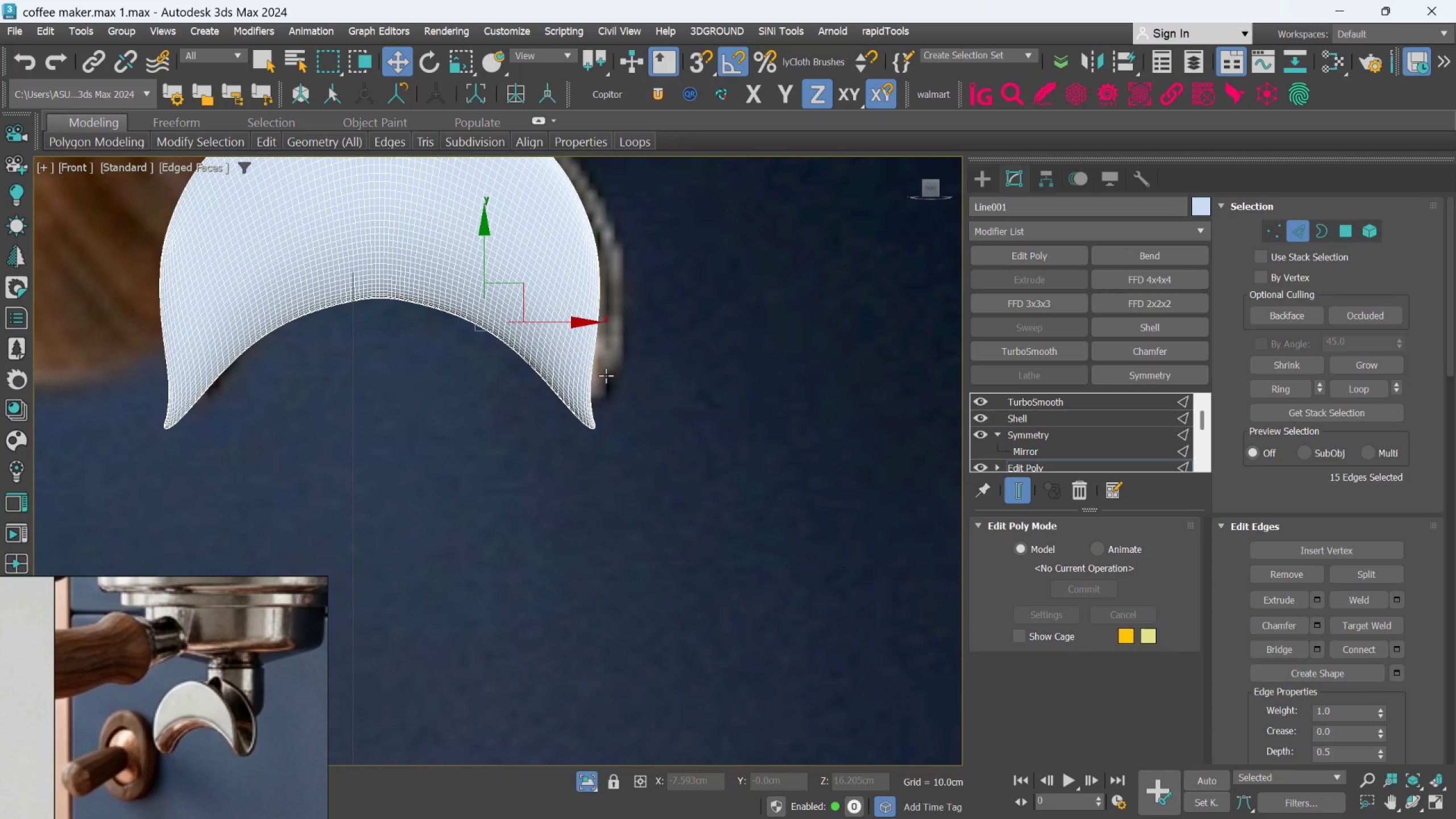 
key(Control+Z)
 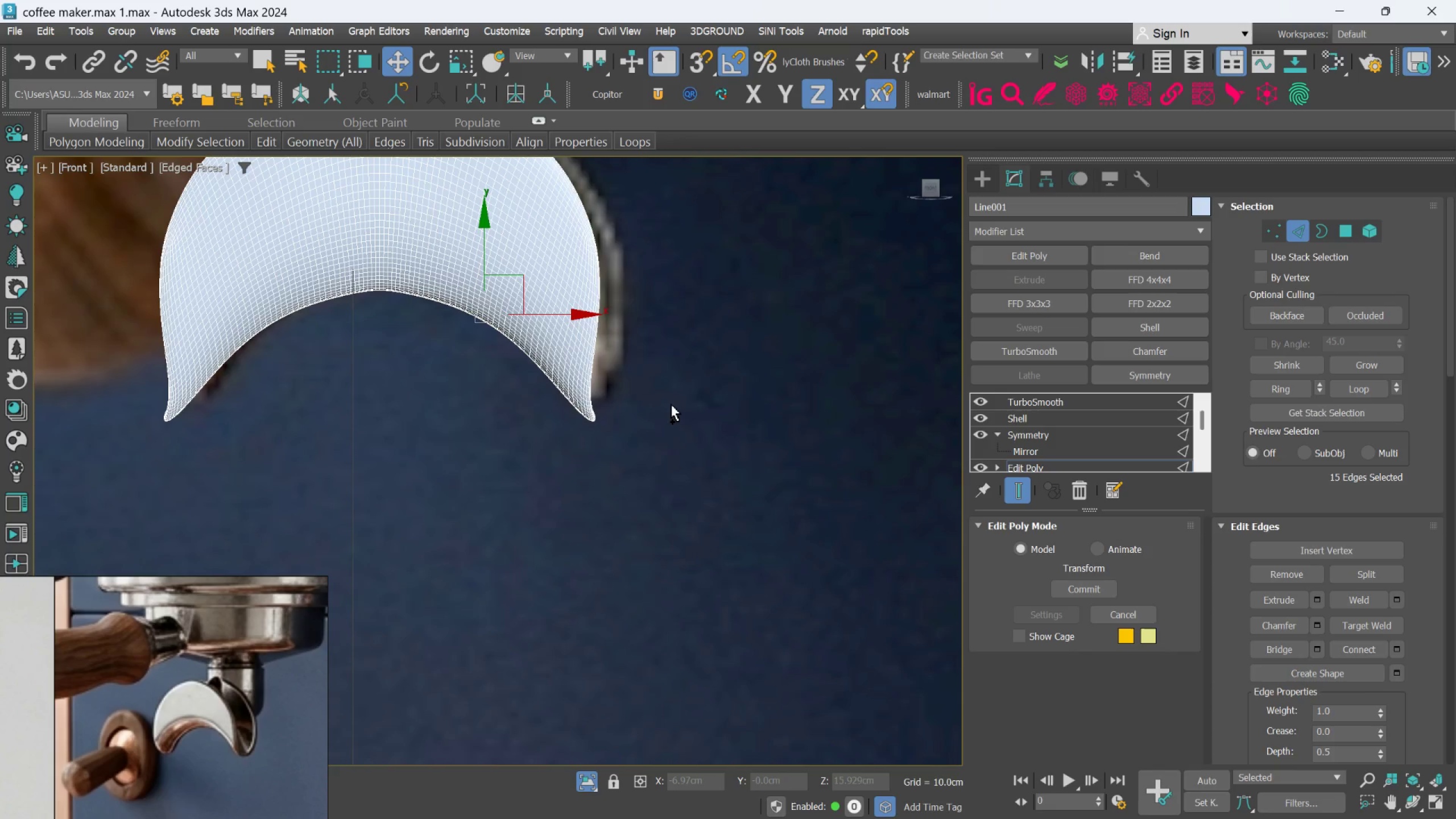 
key(Control+Z)
 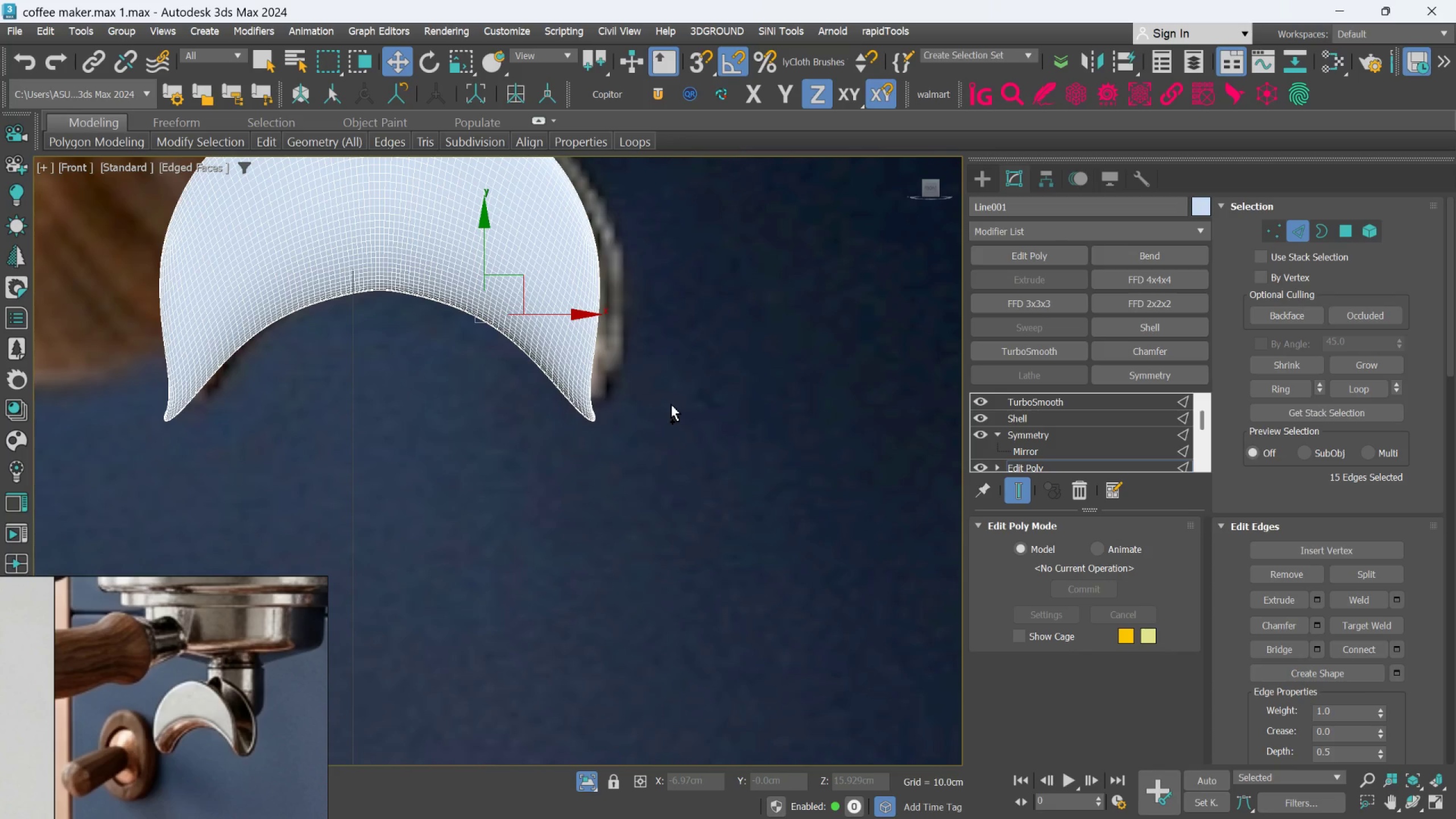 
key(Control+Z)
 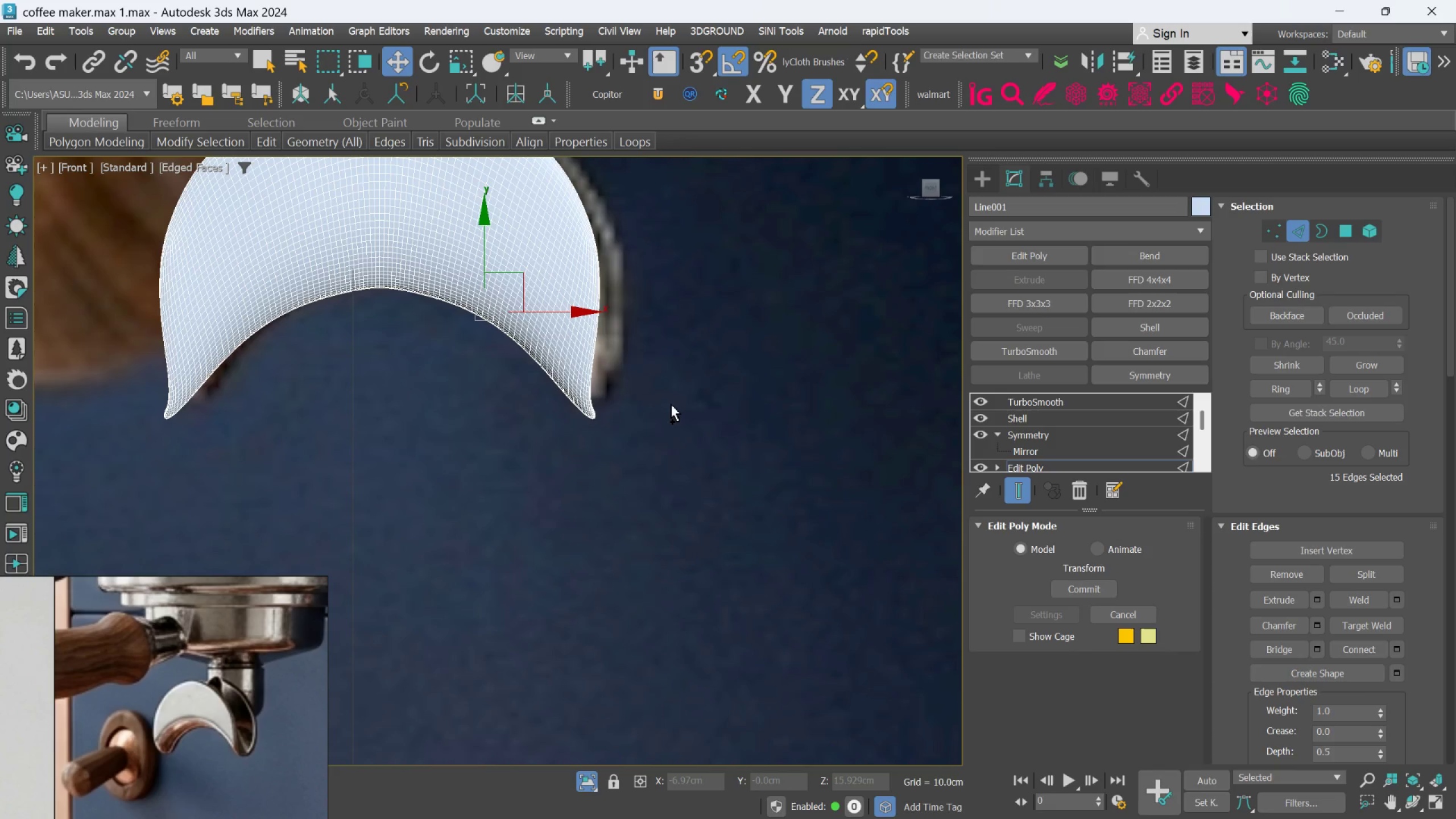 
key(Control+Z)
 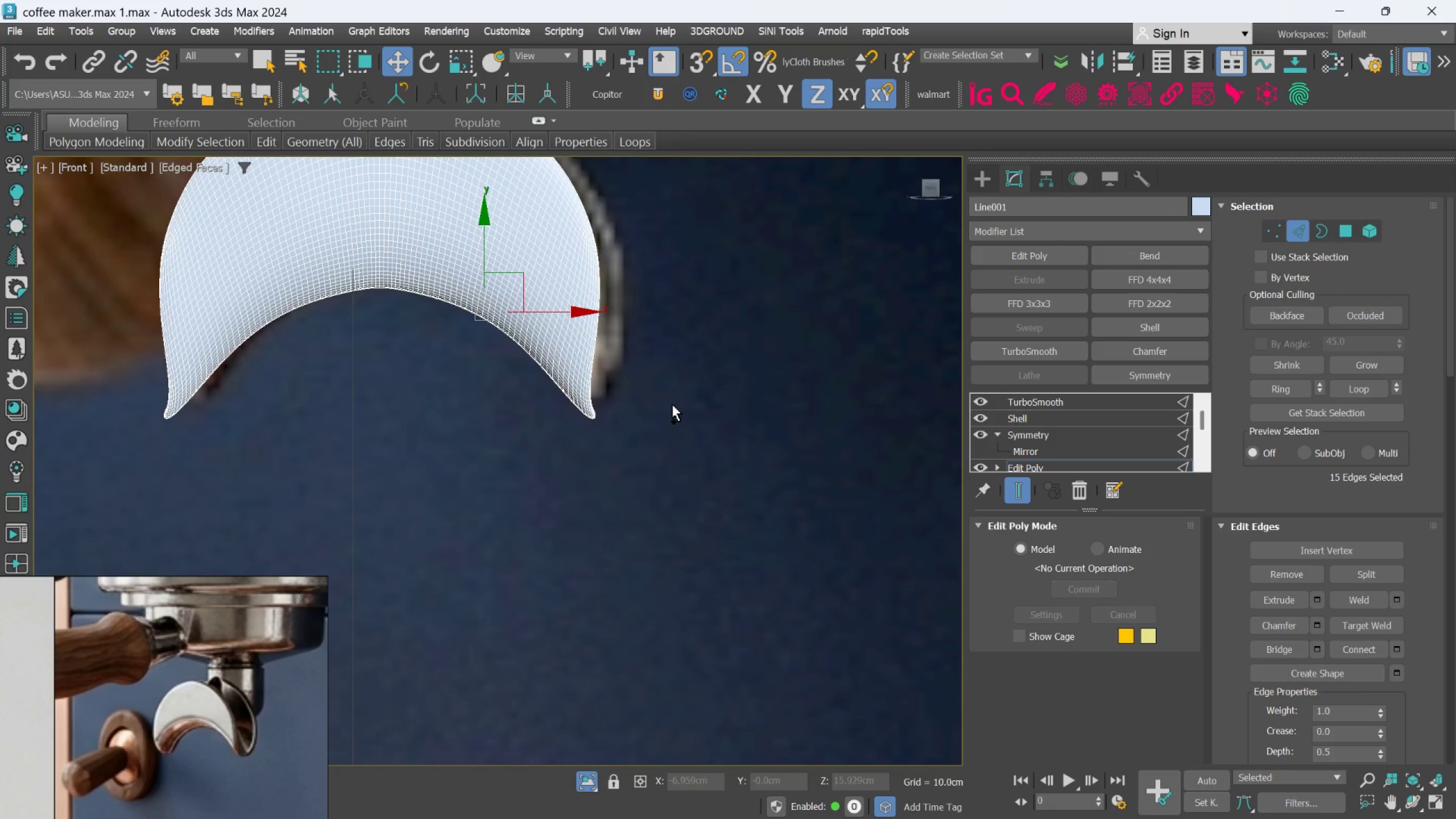 
key(Control+Z)
 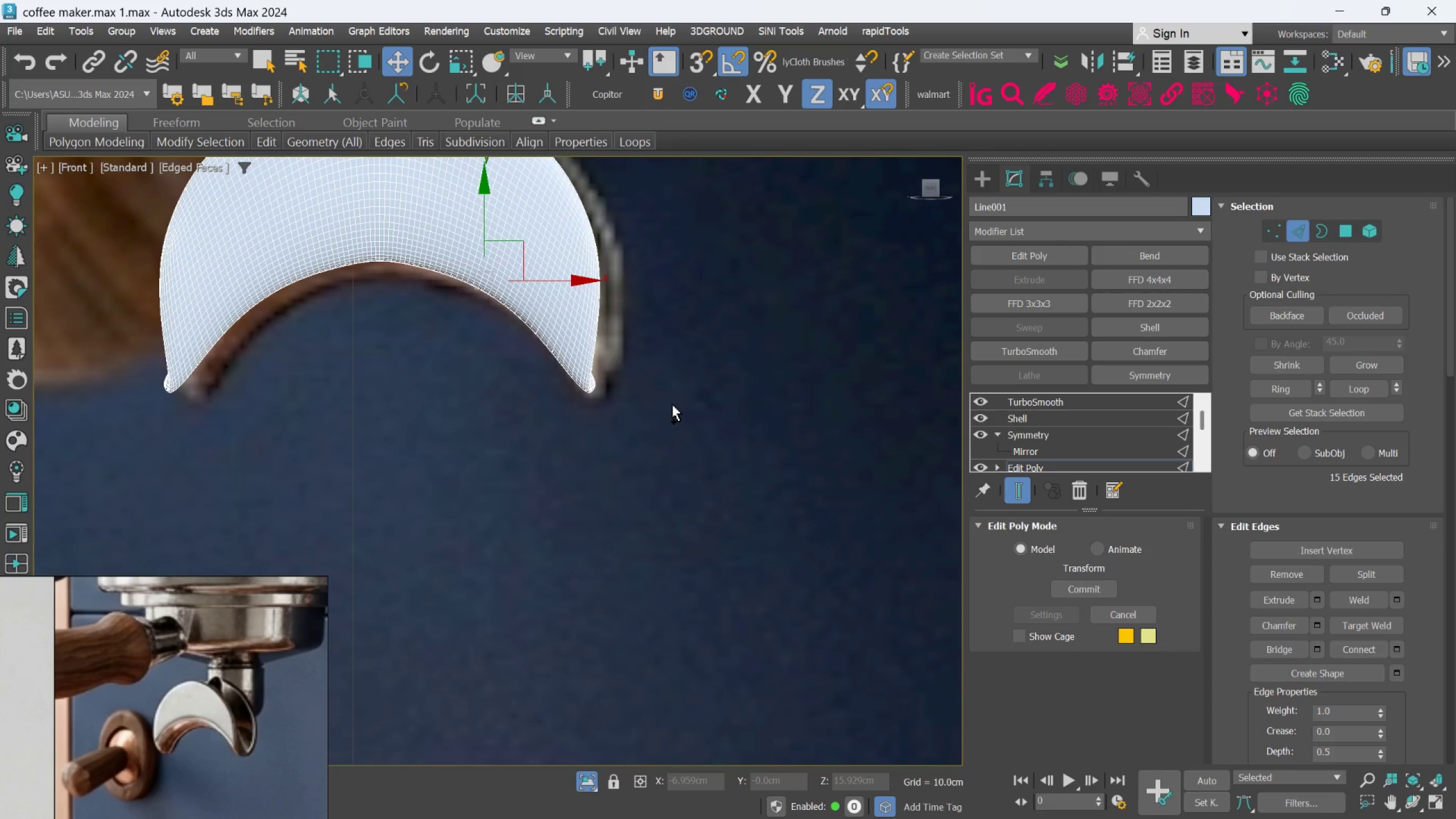 
key(Control+Z)
 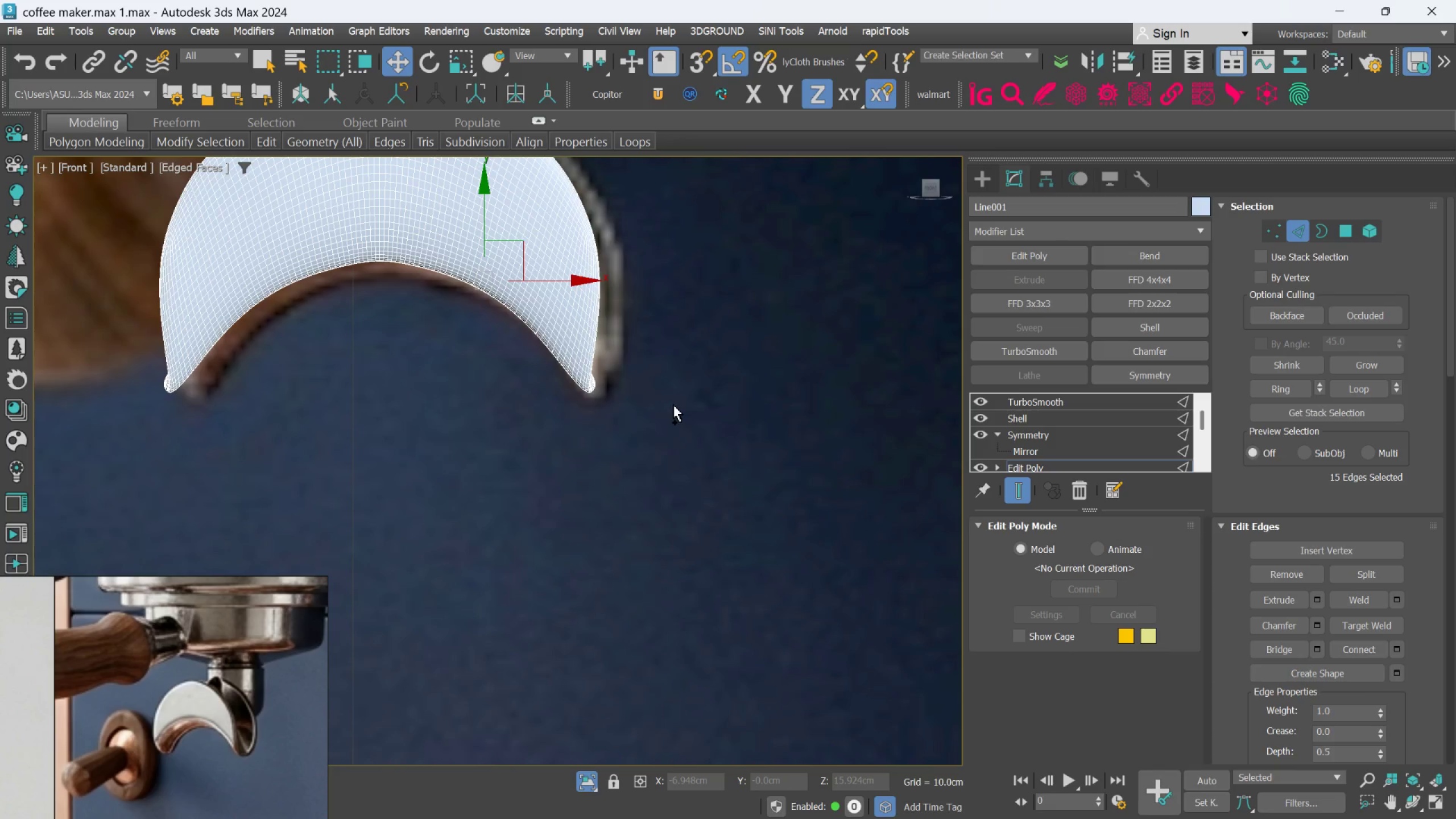 
key(Control+Z)
 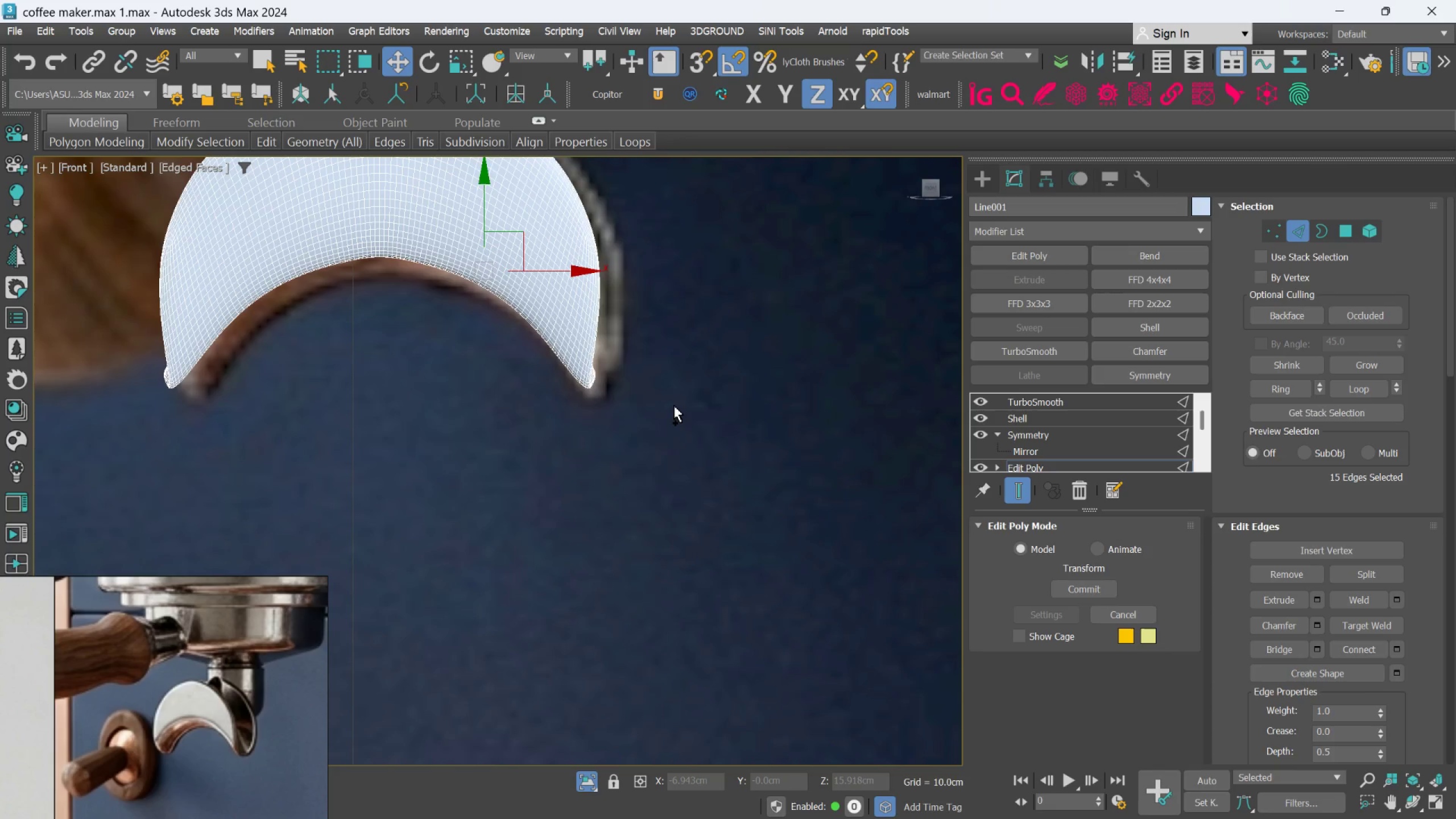 
key(Control+Z)
 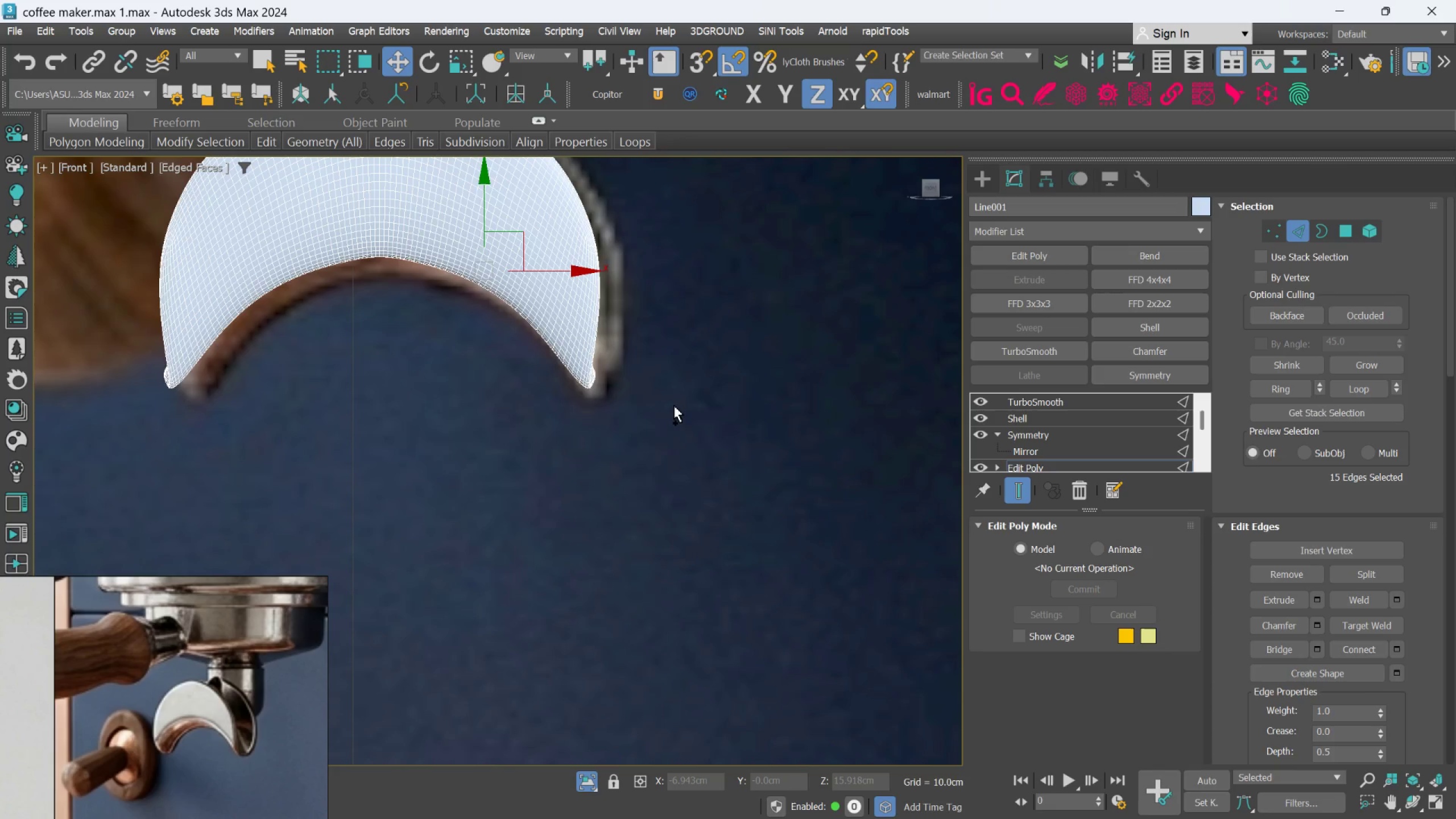 
key(Control+ControlLeft)
 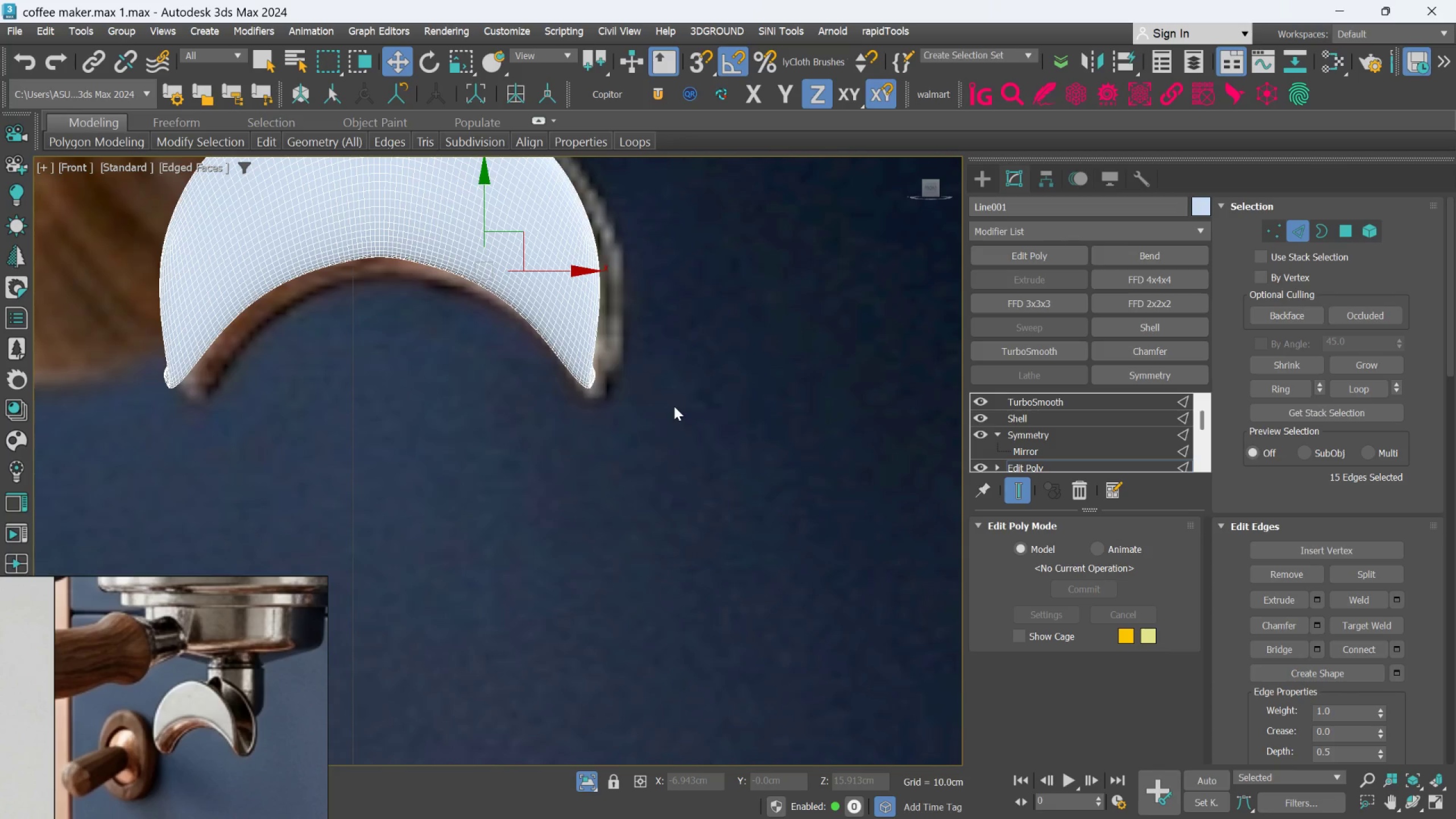 
hold_key(key=AltLeft, duration=0.66)
 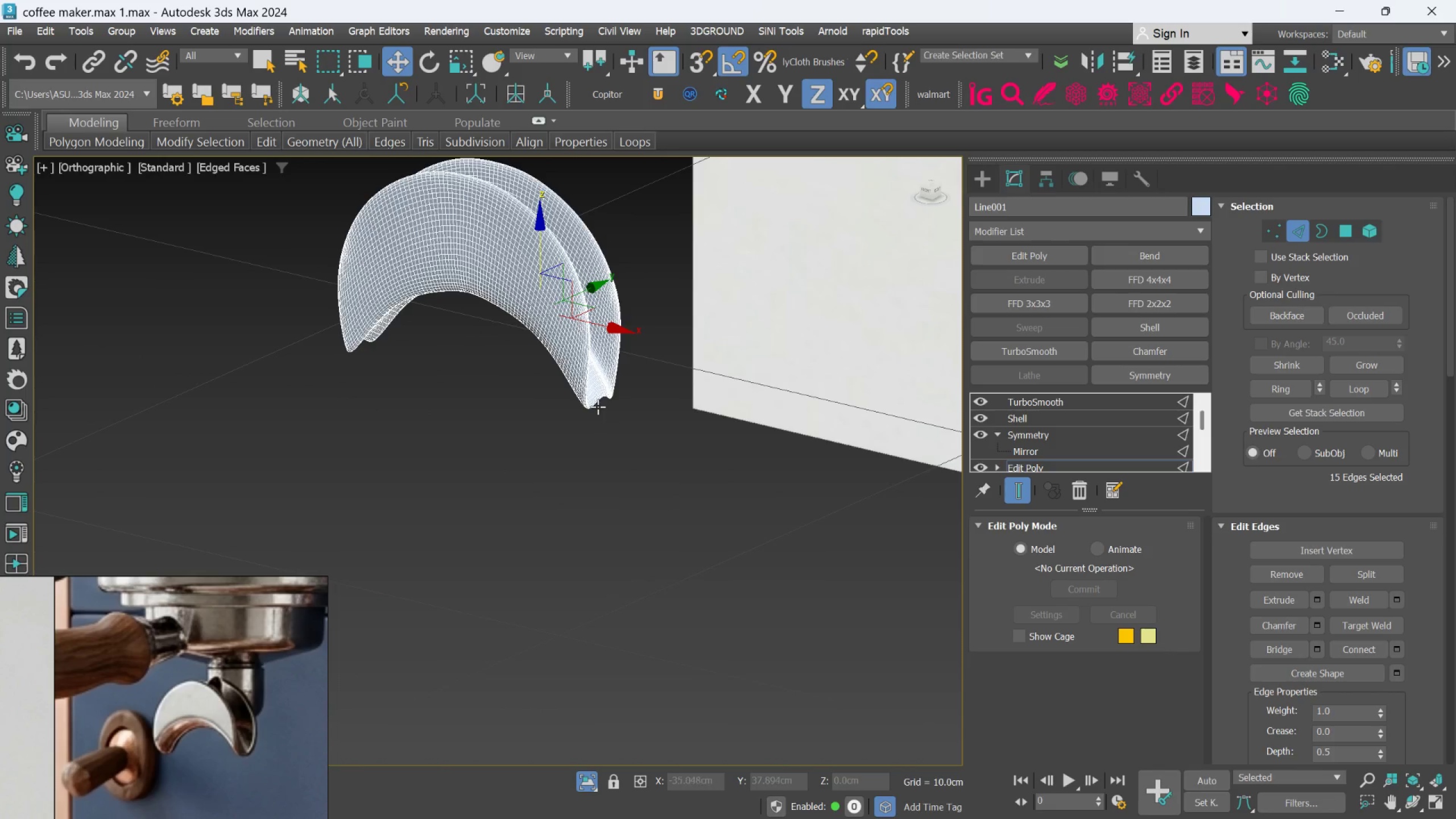 
scroll: coordinate [674, 406], scroll_direction: down, amount: 1.0
 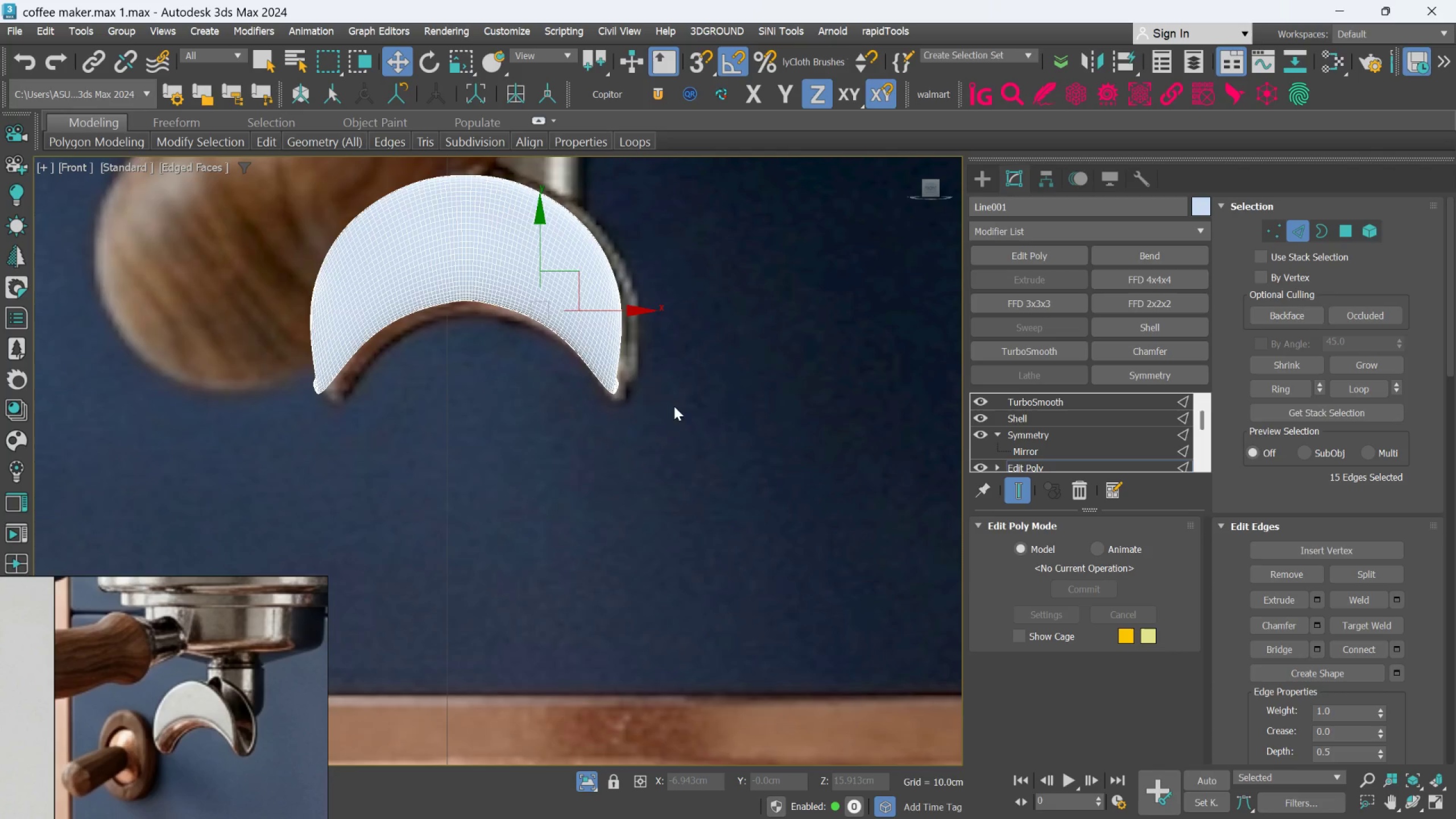 
hold_key(key=AltLeft, duration=0.69)
 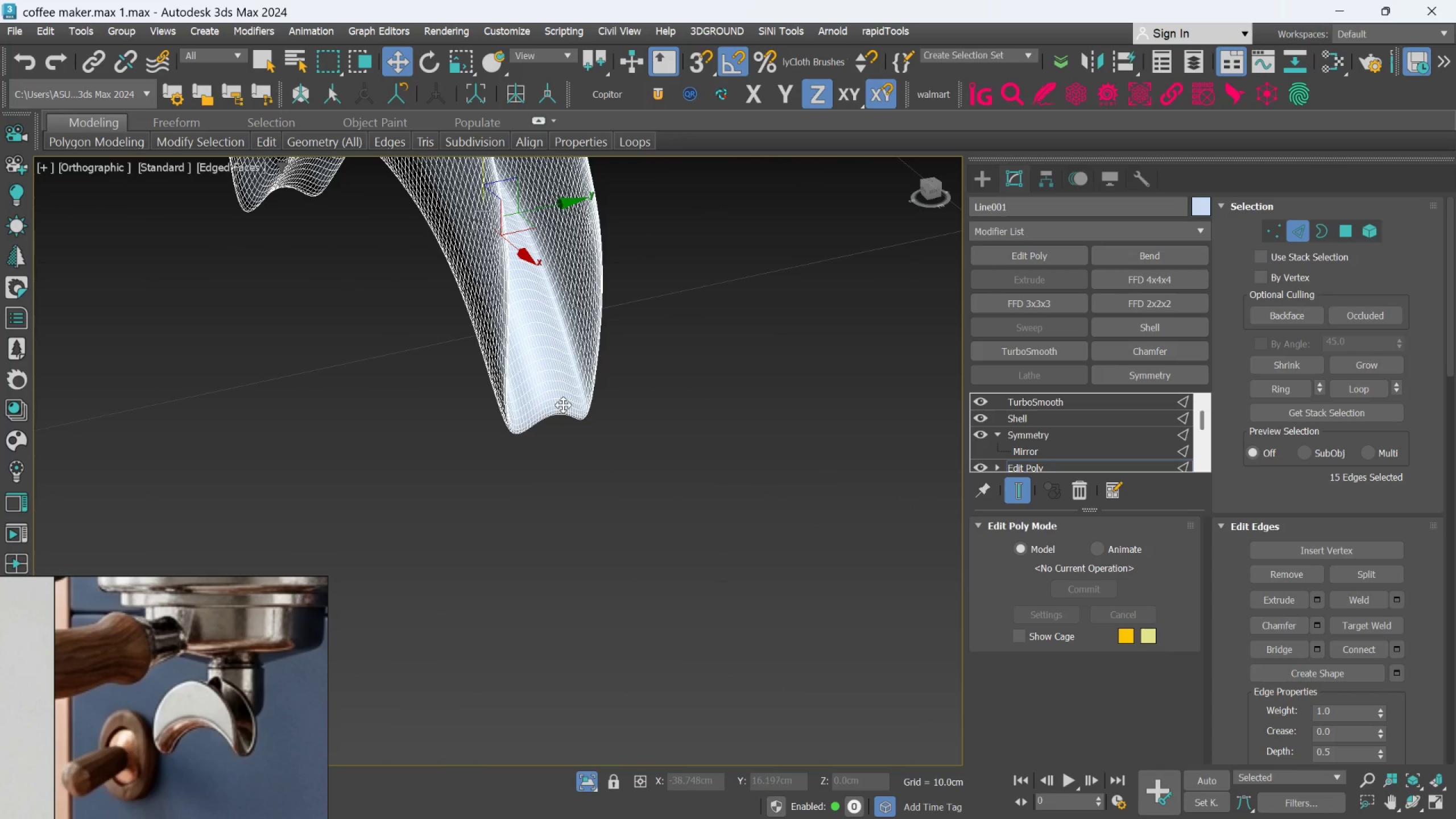 
scroll: coordinate [597, 398], scroll_direction: up, amount: 2.0
 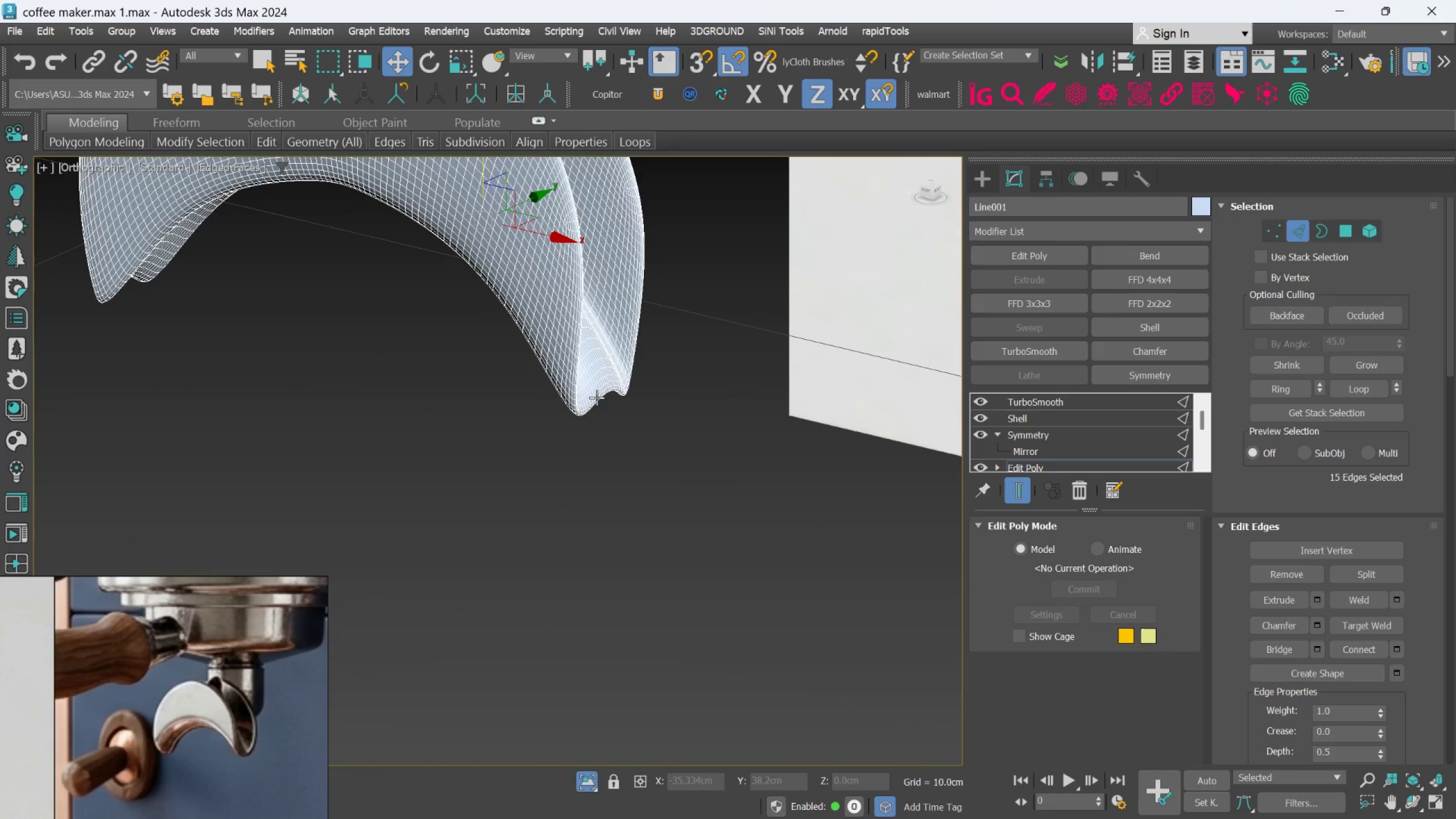 
hold_key(key=AltLeft, duration=0.63)
 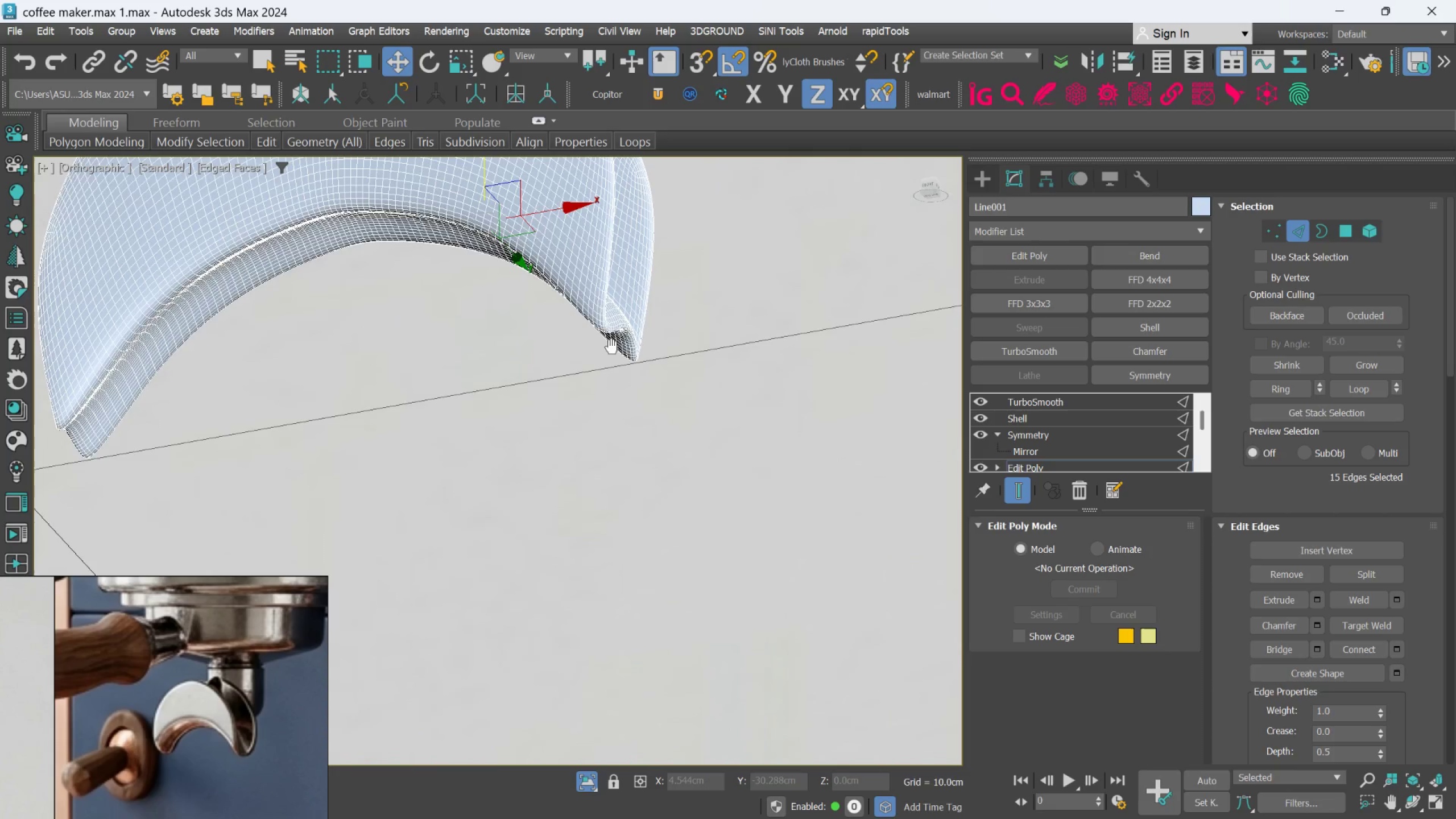 
key(Control+Z)
 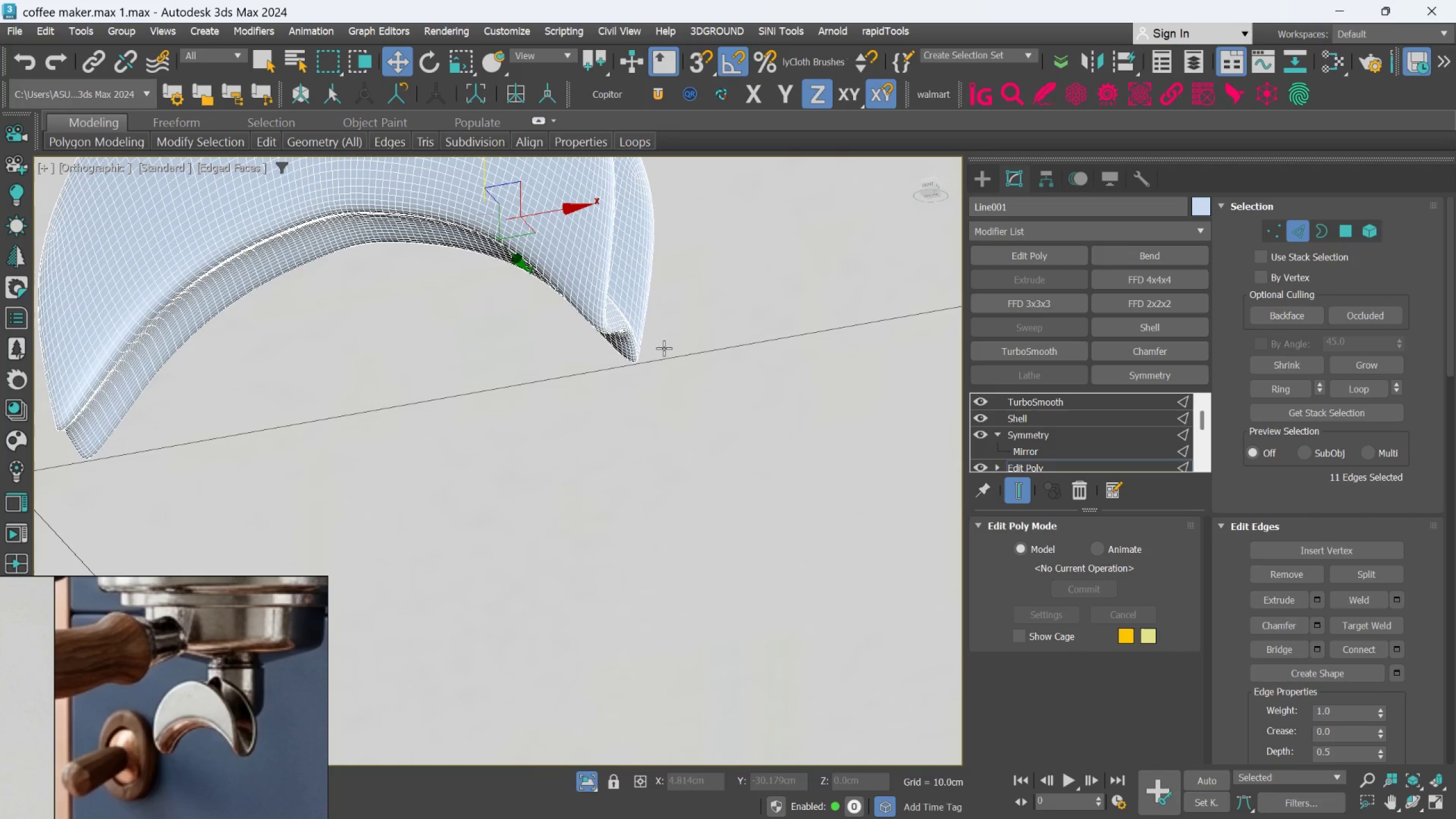 
key(Control+Z)
 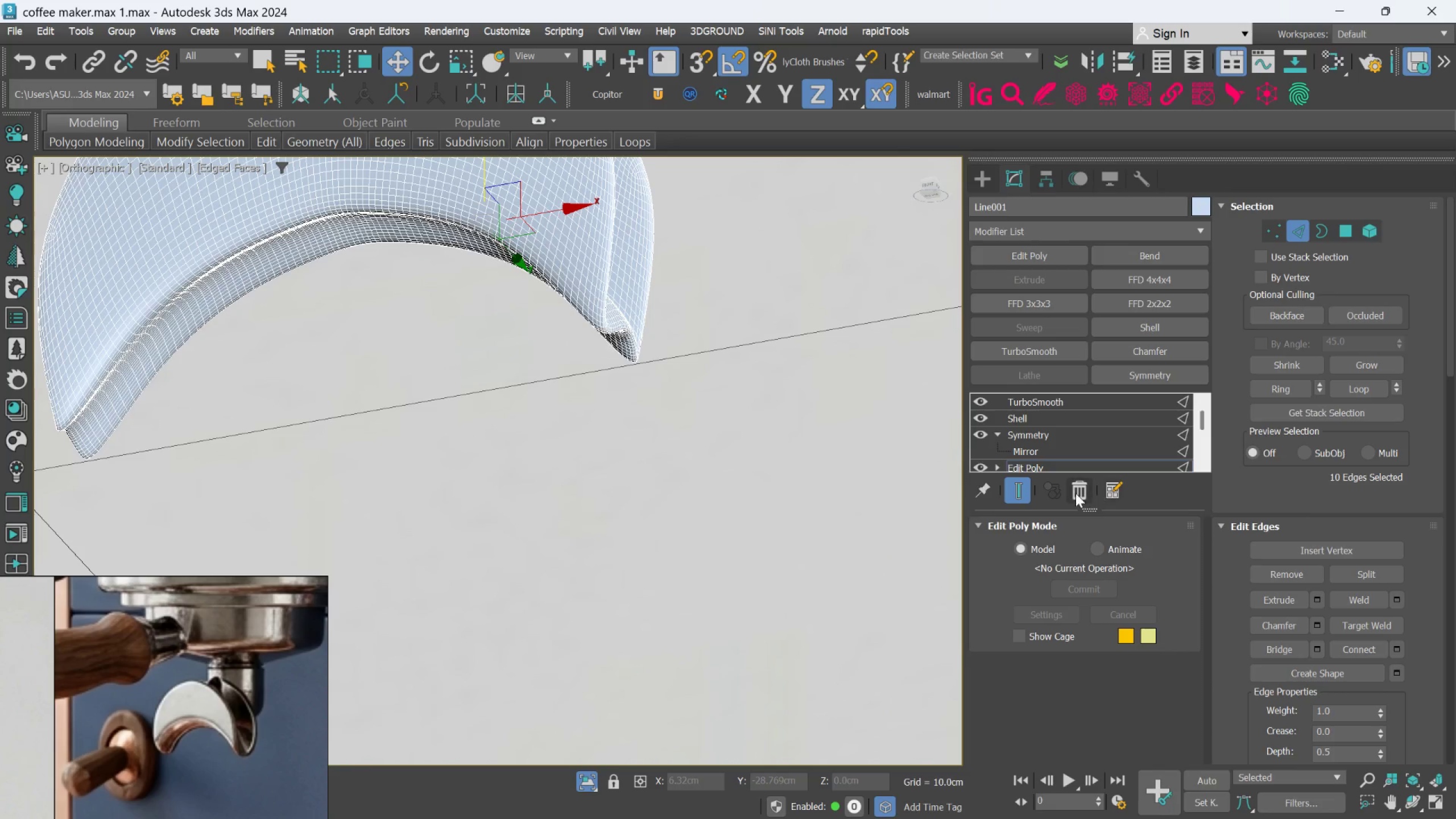 
left_click([1076, 493])
 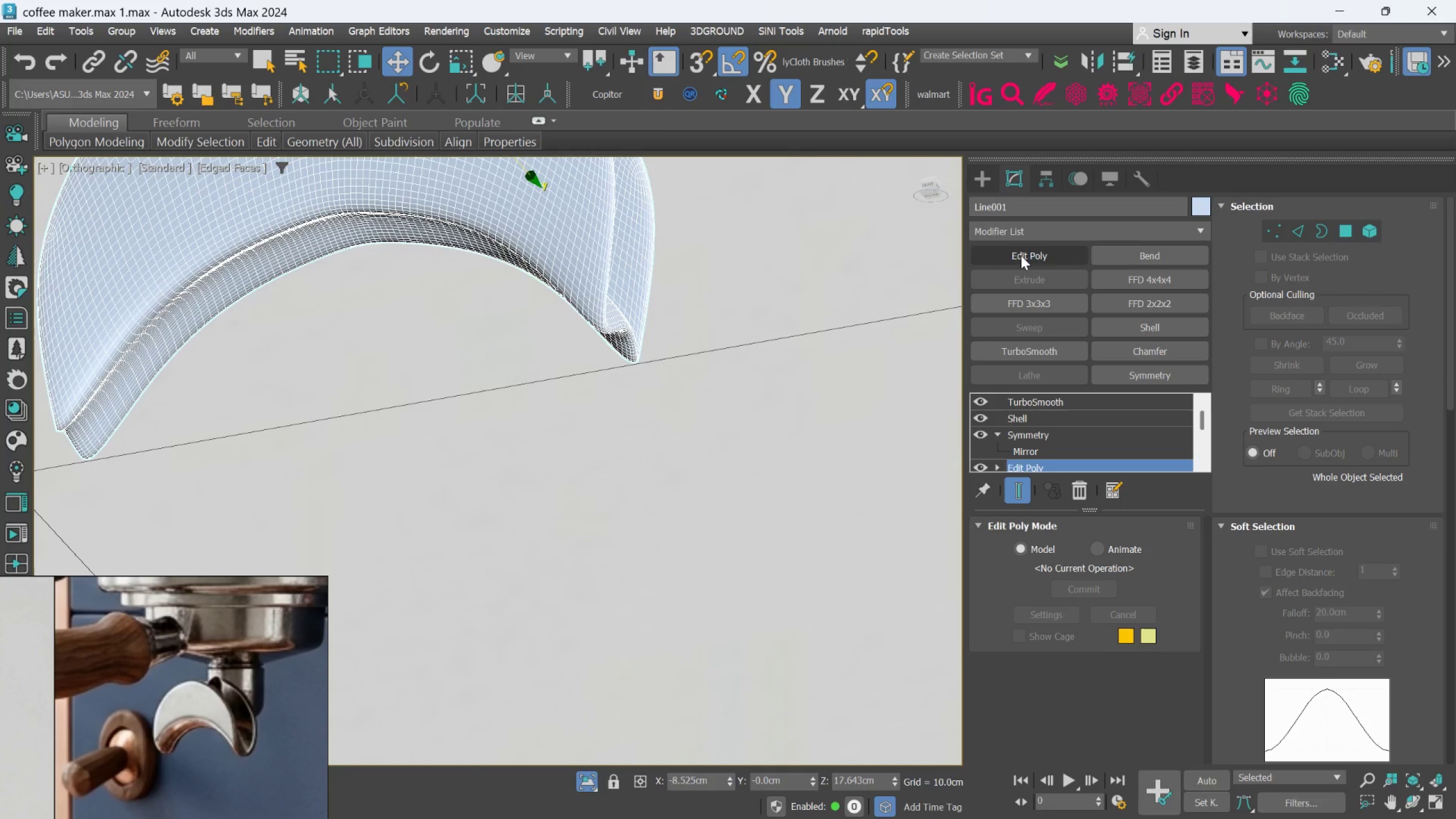 
left_click([1019, 493])
 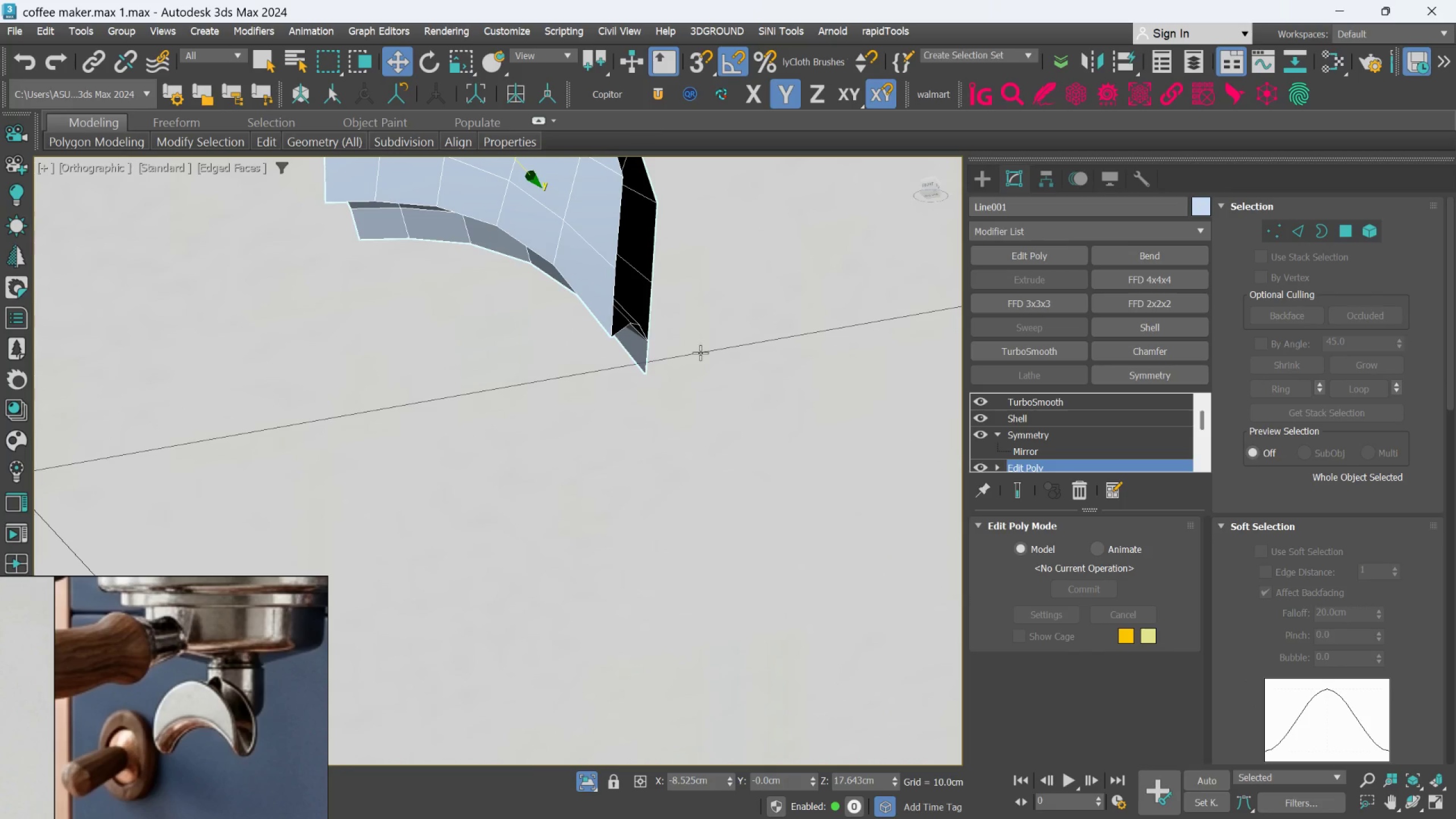 
hold_key(key=AltLeft, duration=0.93)
 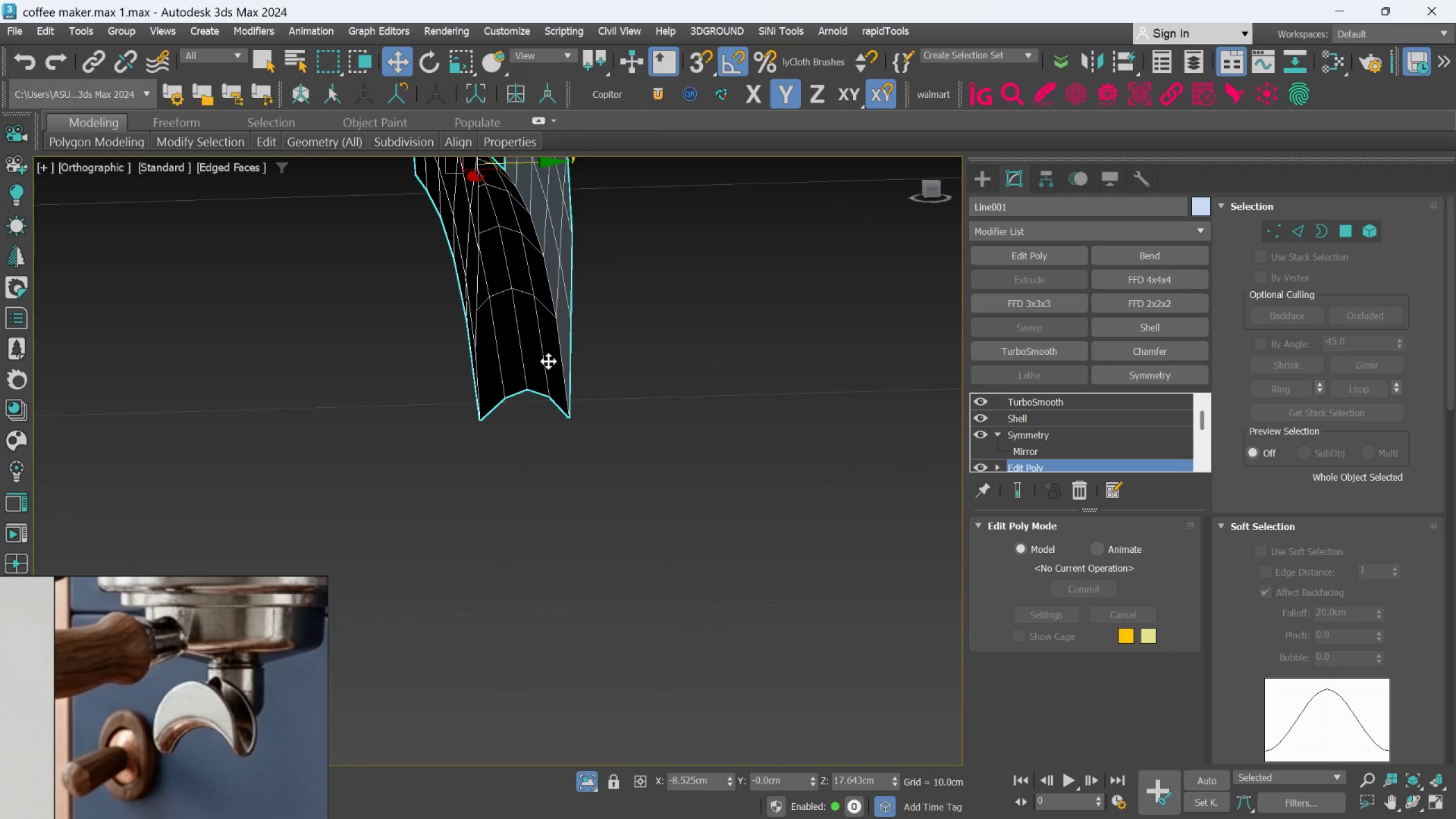 
hold_key(key=AltLeft, duration=0.41)
 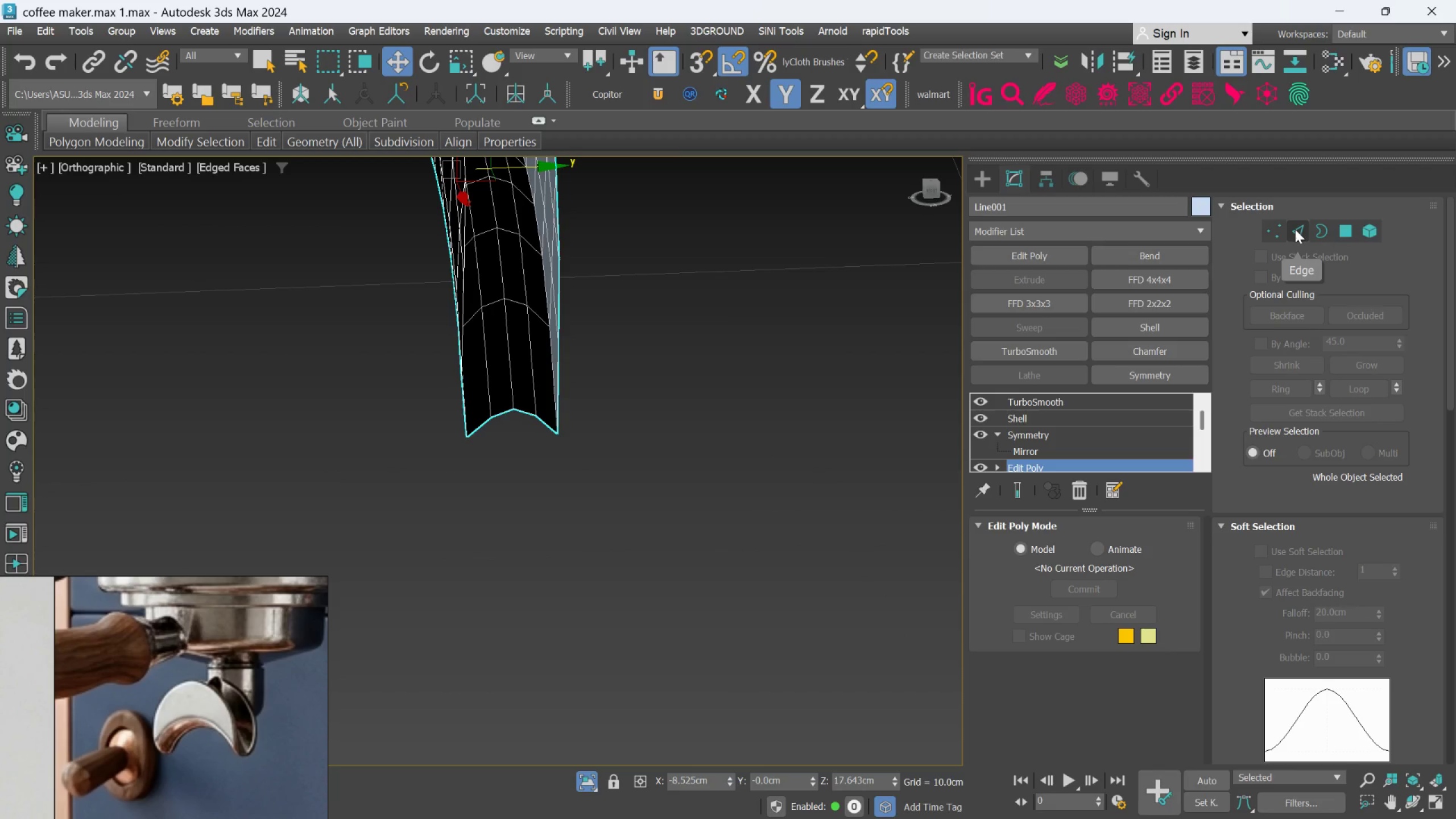 
left_click([1295, 230])
 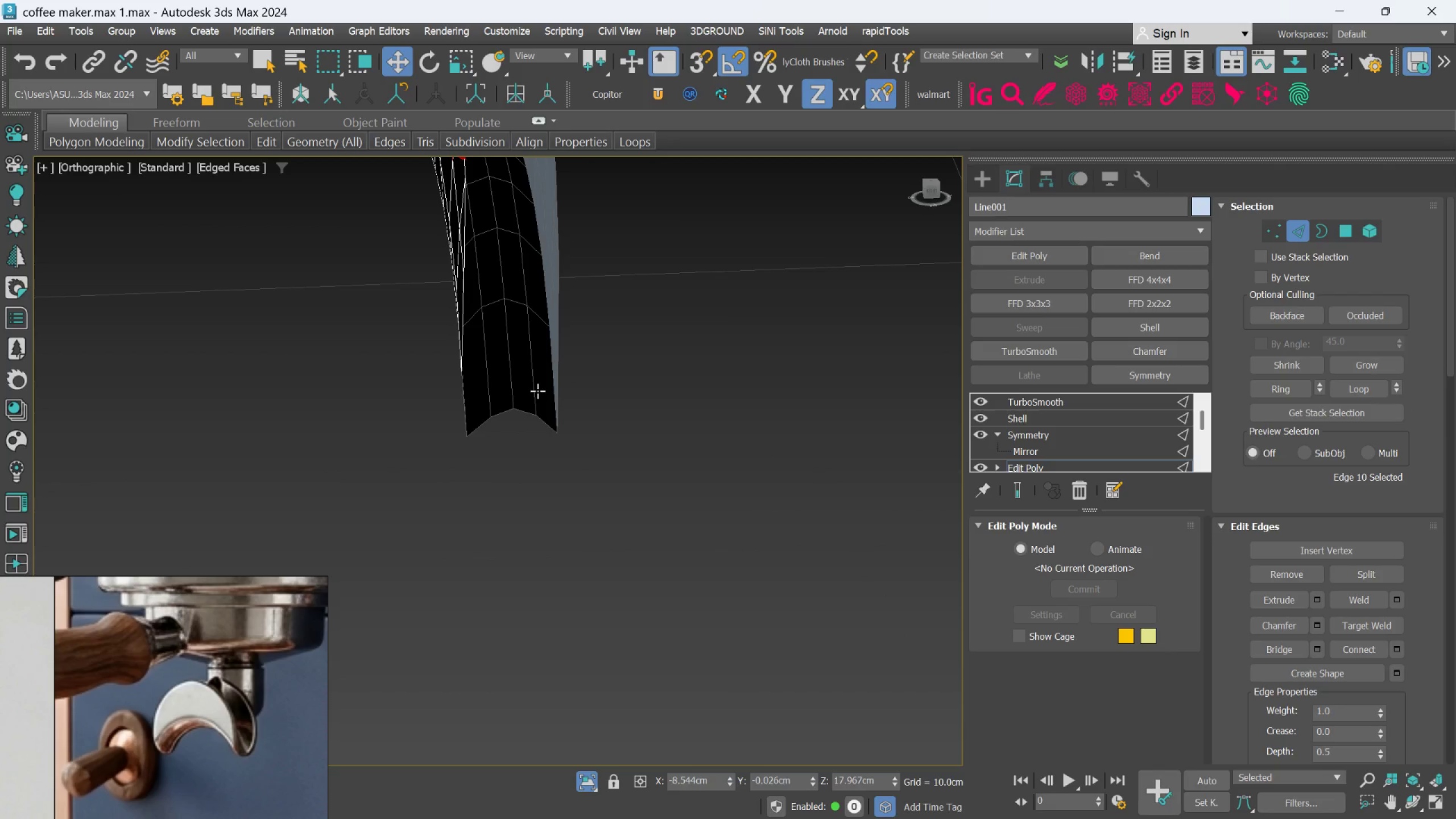 
double_click([537, 391])
 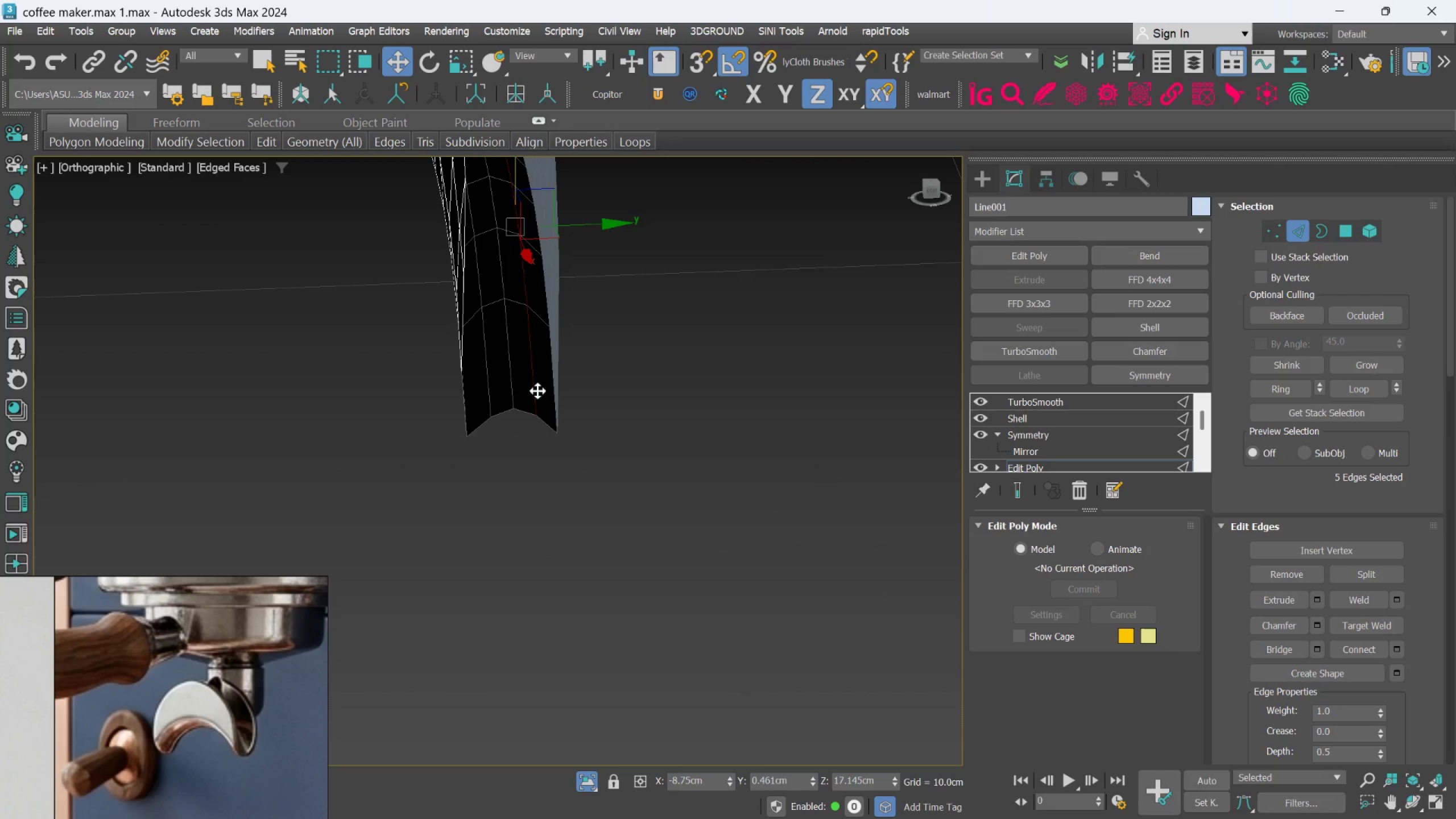 
hold_key(key=ControlLeft, duration=0.91)
left_click([497, 394])
 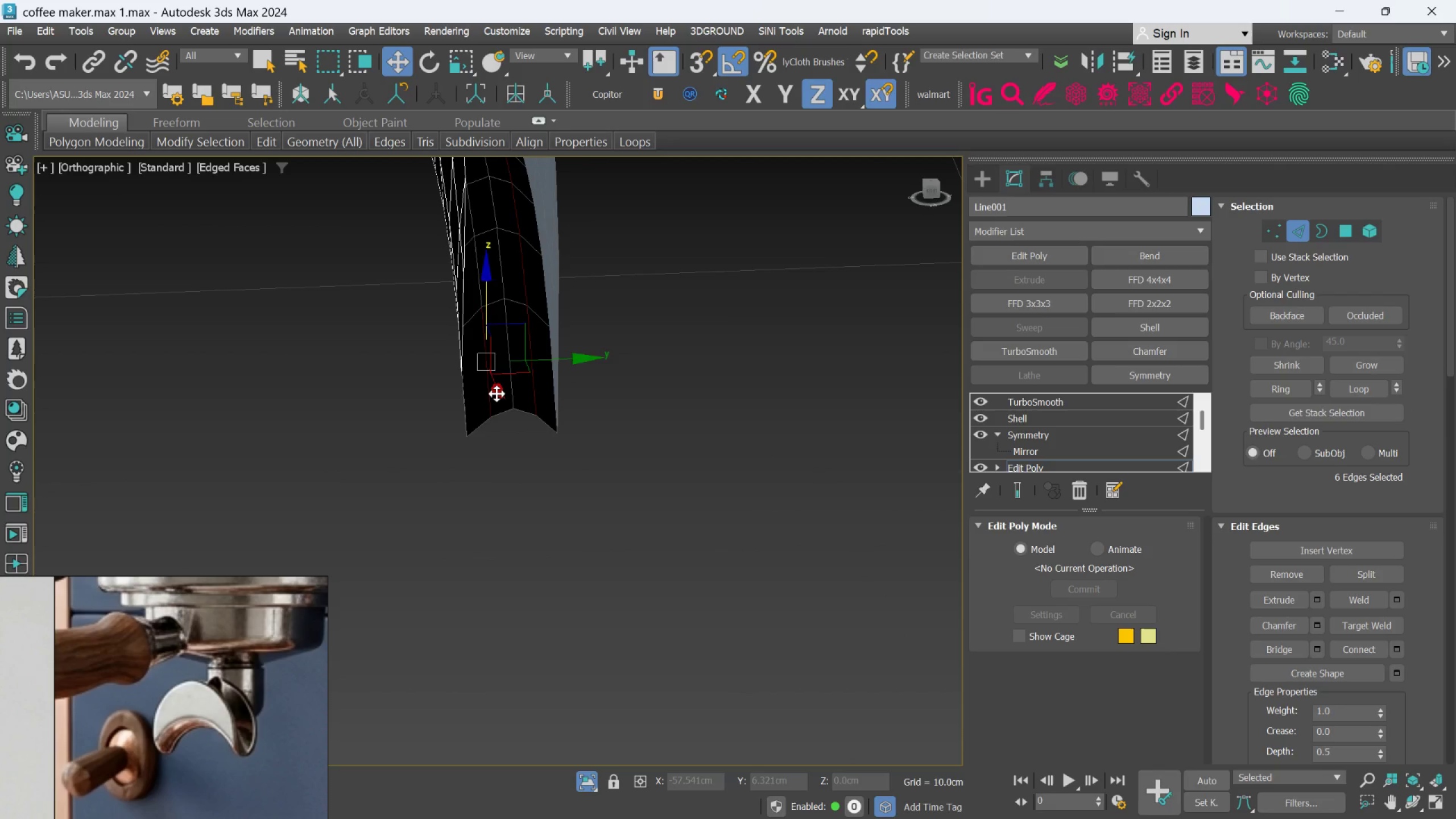 
double_click([497, 394])
 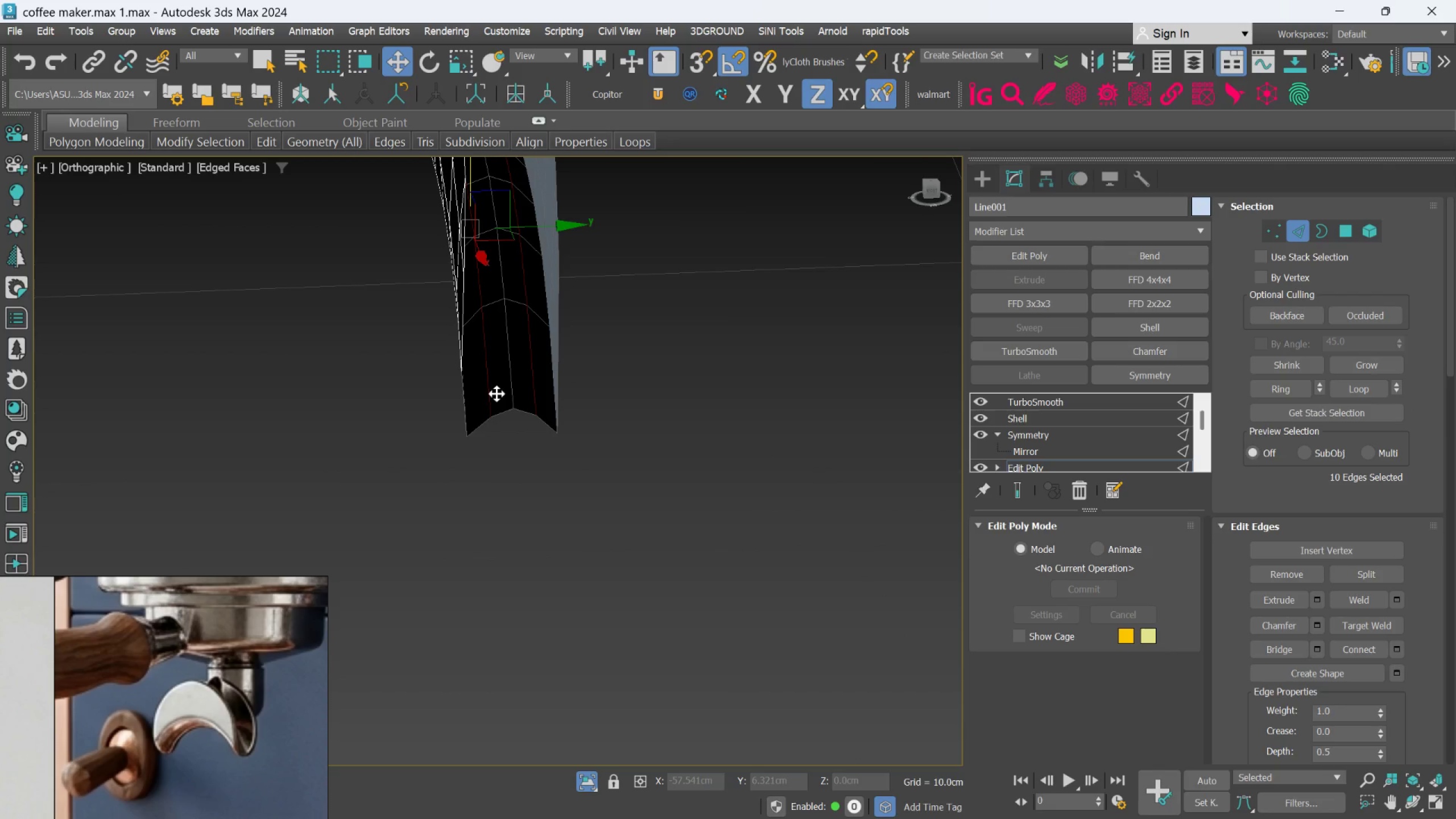 
key(Control+Backspace)
 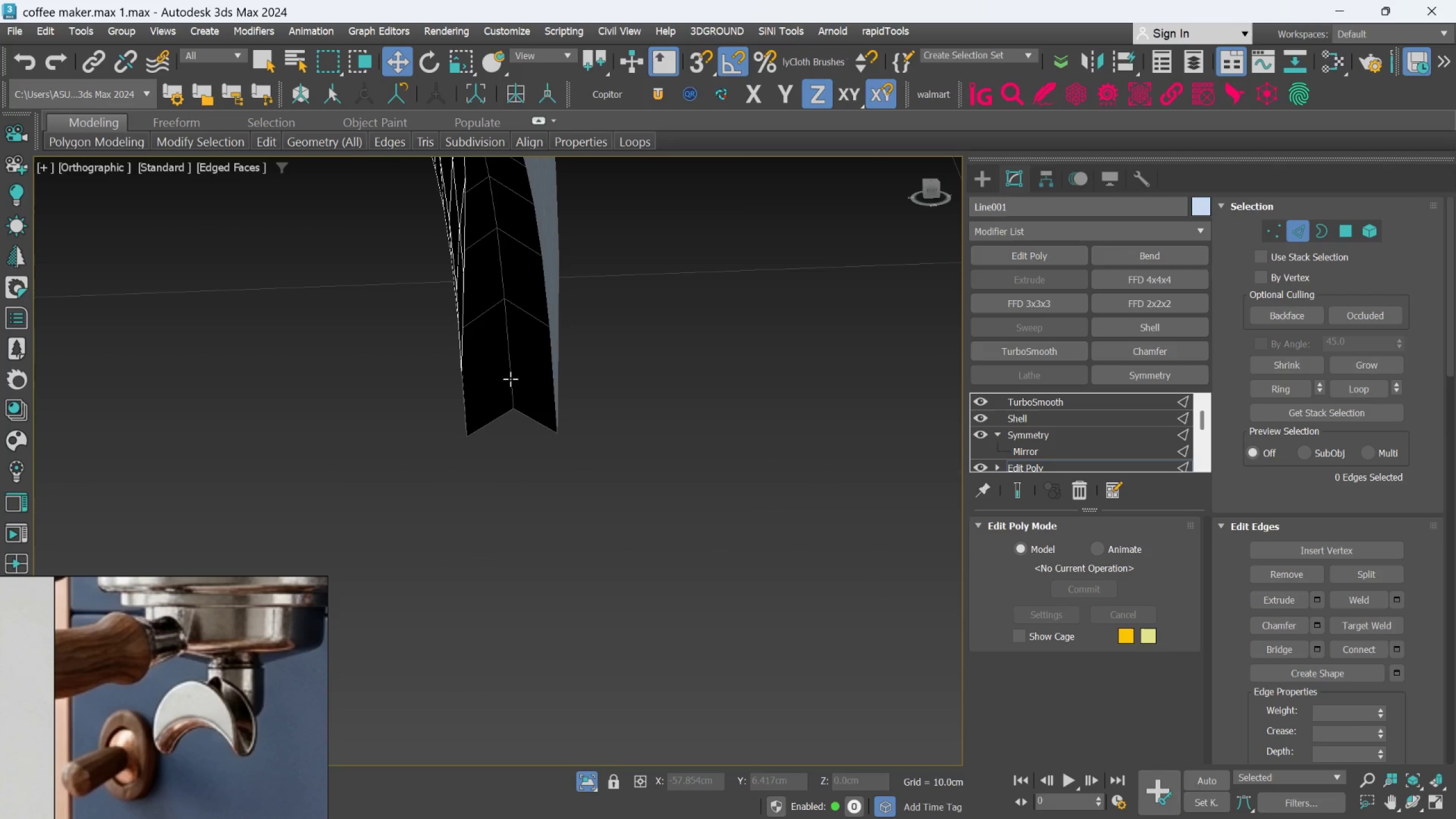 
double_click([516, 381])
 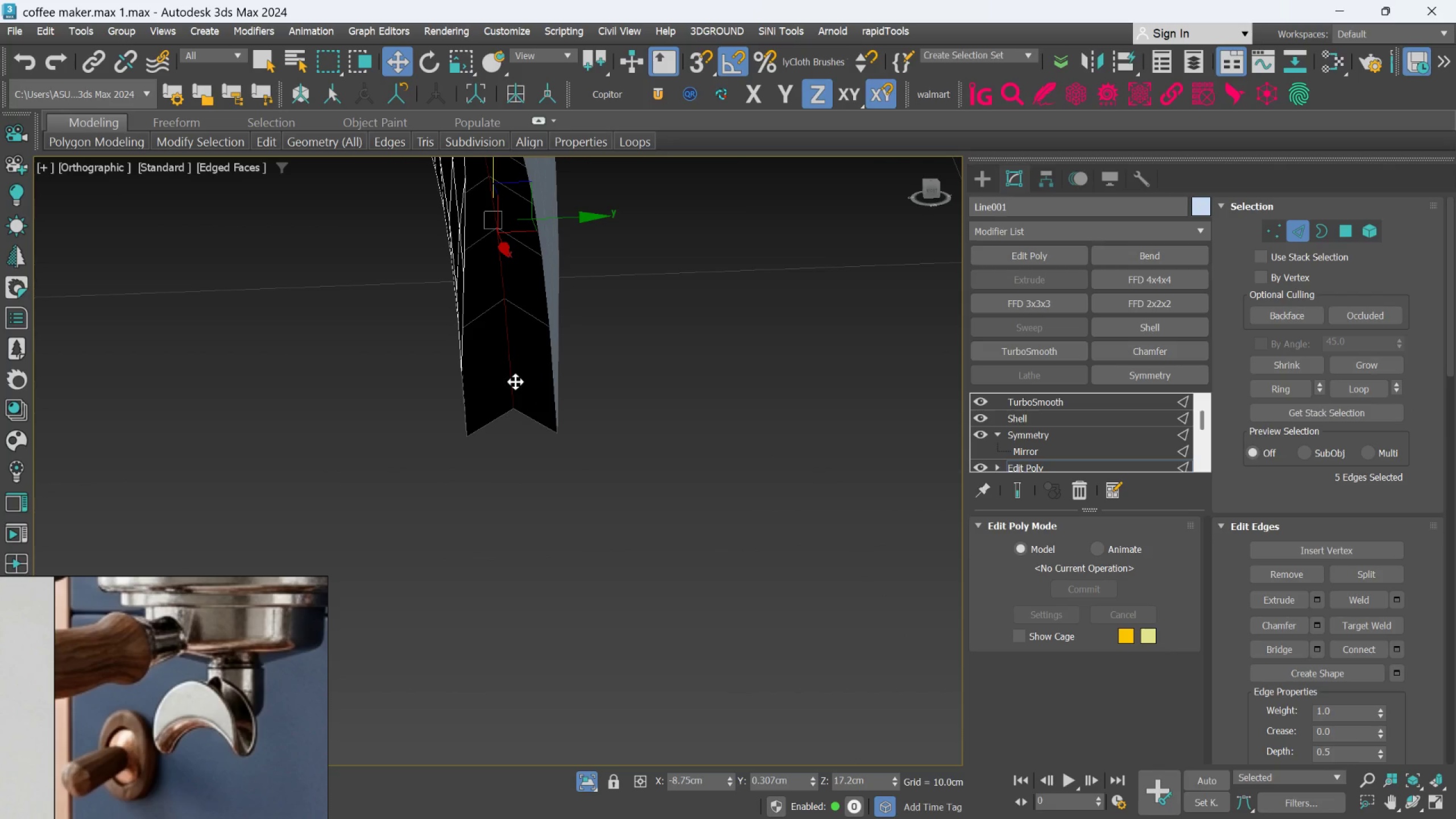 
scroll: coordinate [515, 382], scroll_direction: down, amount: 1.0
 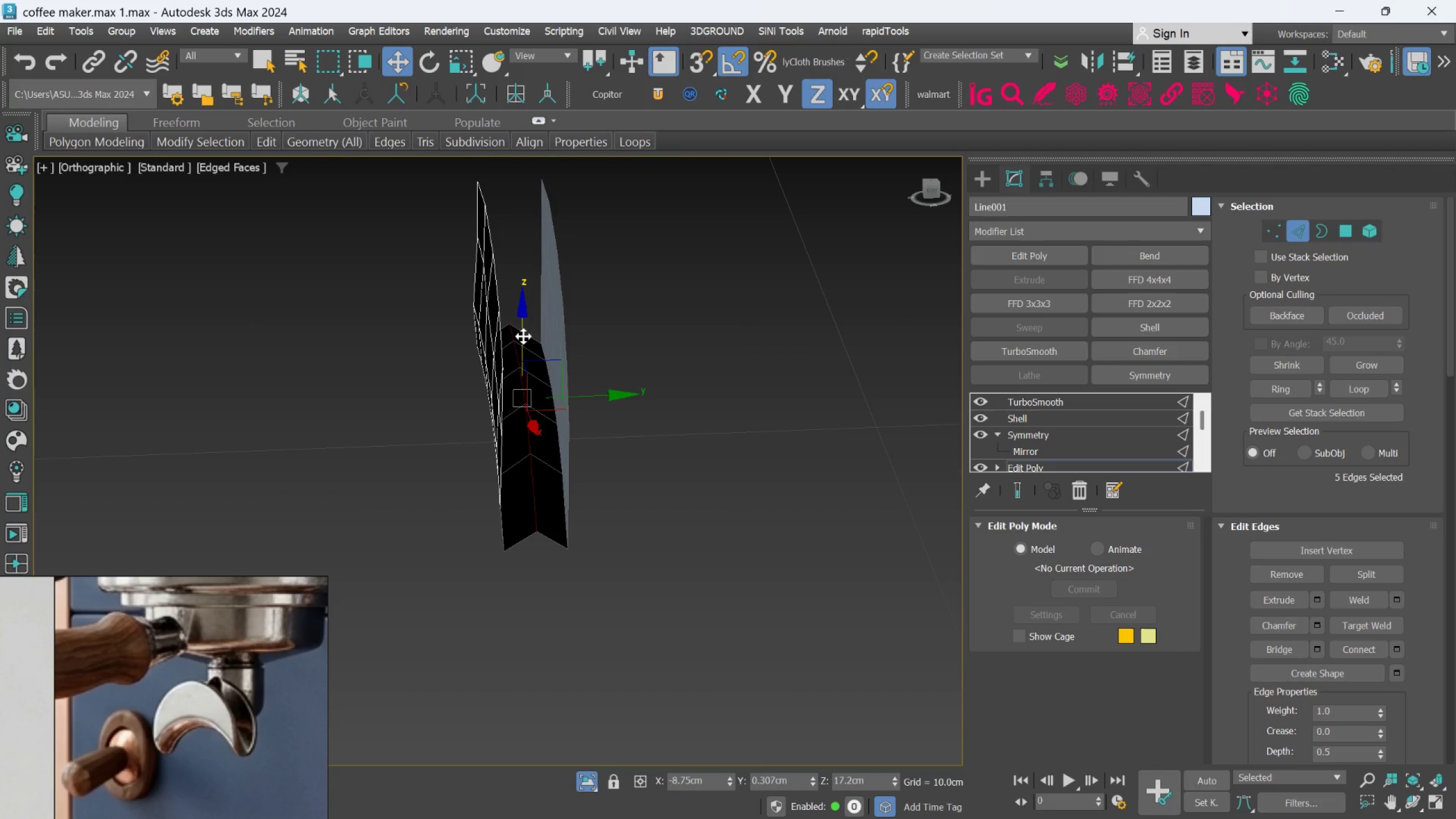 
left_click_drag(start_coordinate=[523, 336], to_coordinate=[534, 353])
 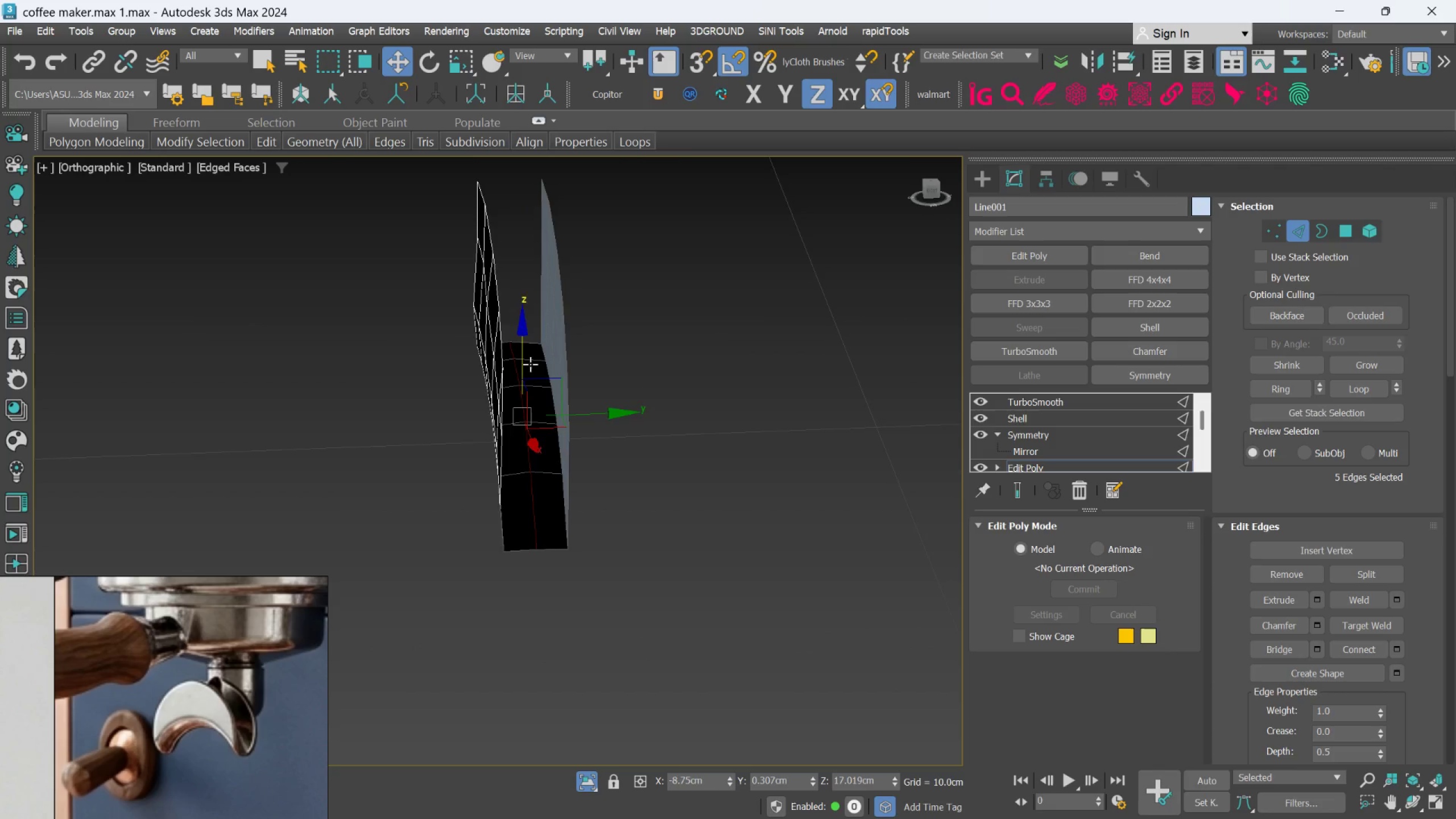 
scroll: coordinate [530, 364], scroll_direction: up, amount: 2.0
 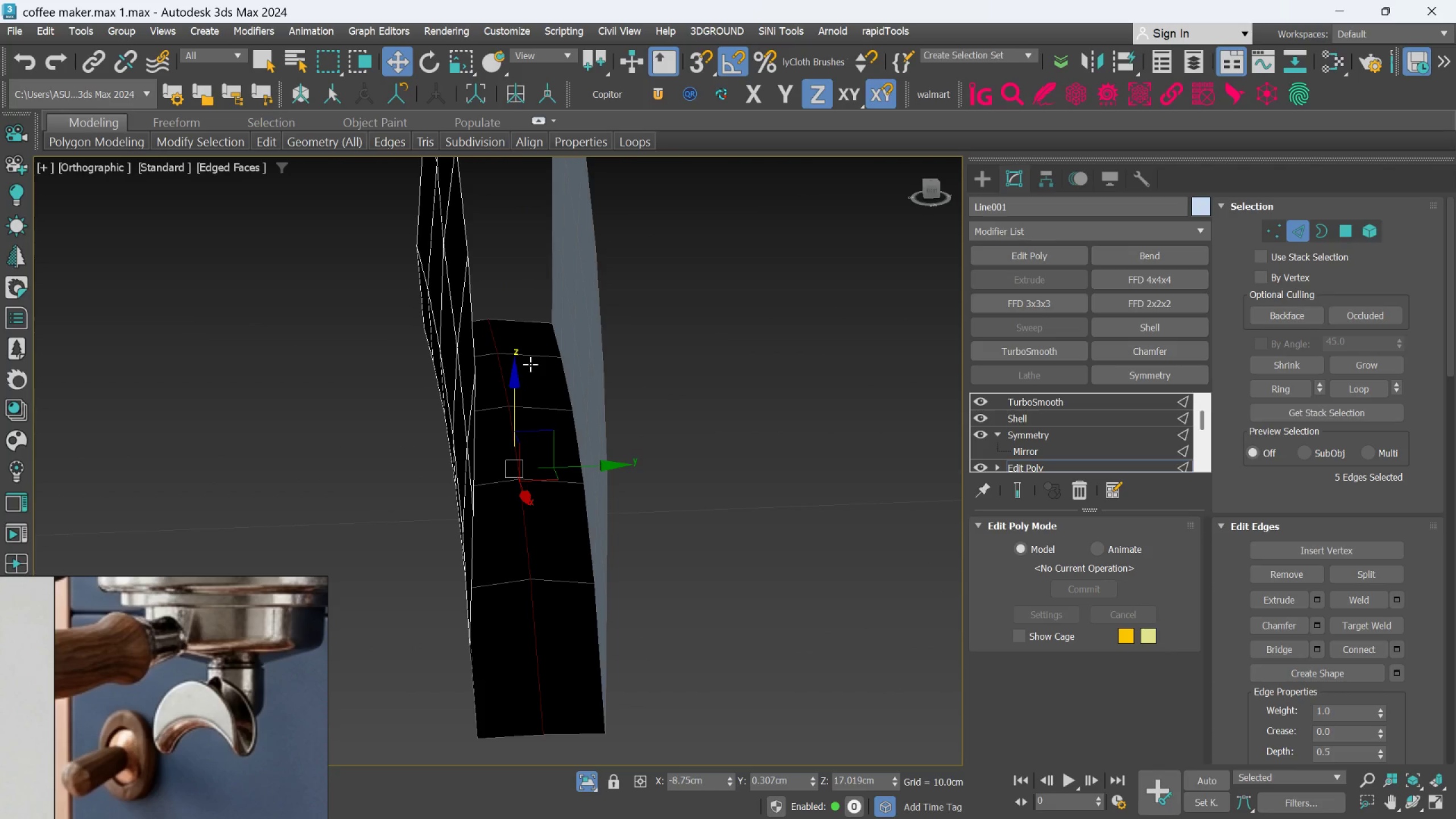 
scroll: coordinate [545, 366], scroll_direction: down, amount: 2.0
 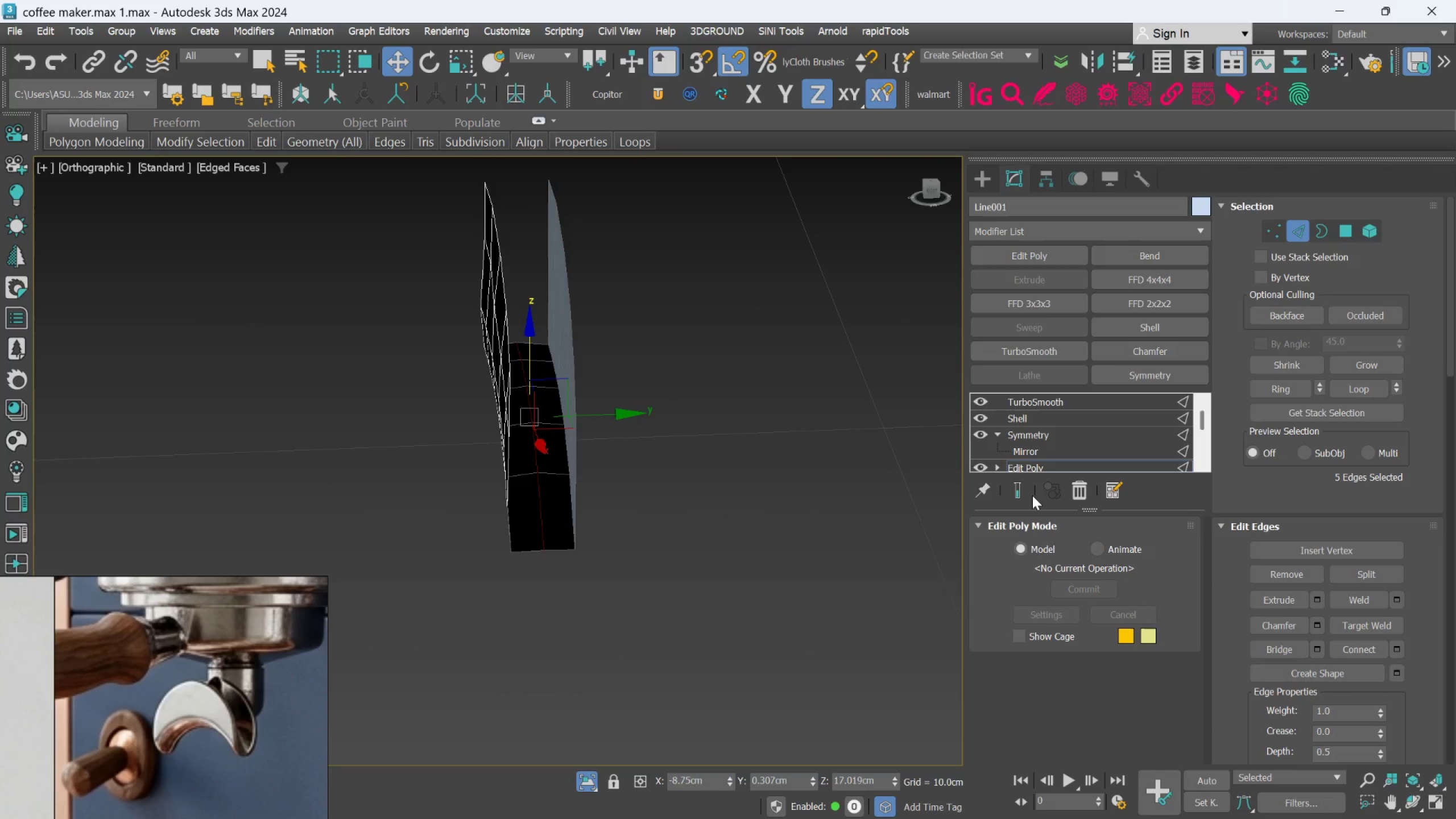 
left_click([1032, 496])
 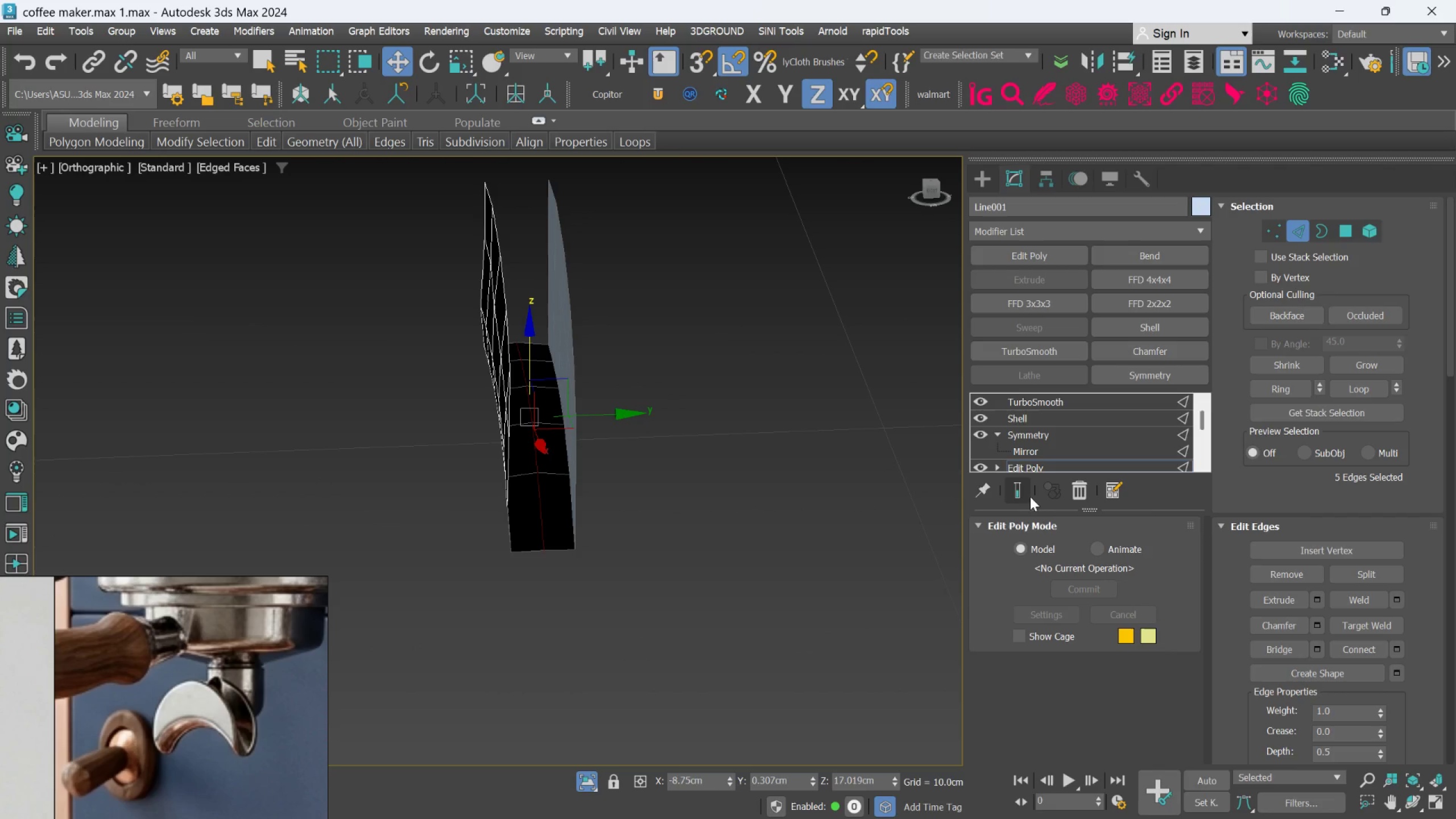 
left_click([1029, 496])
 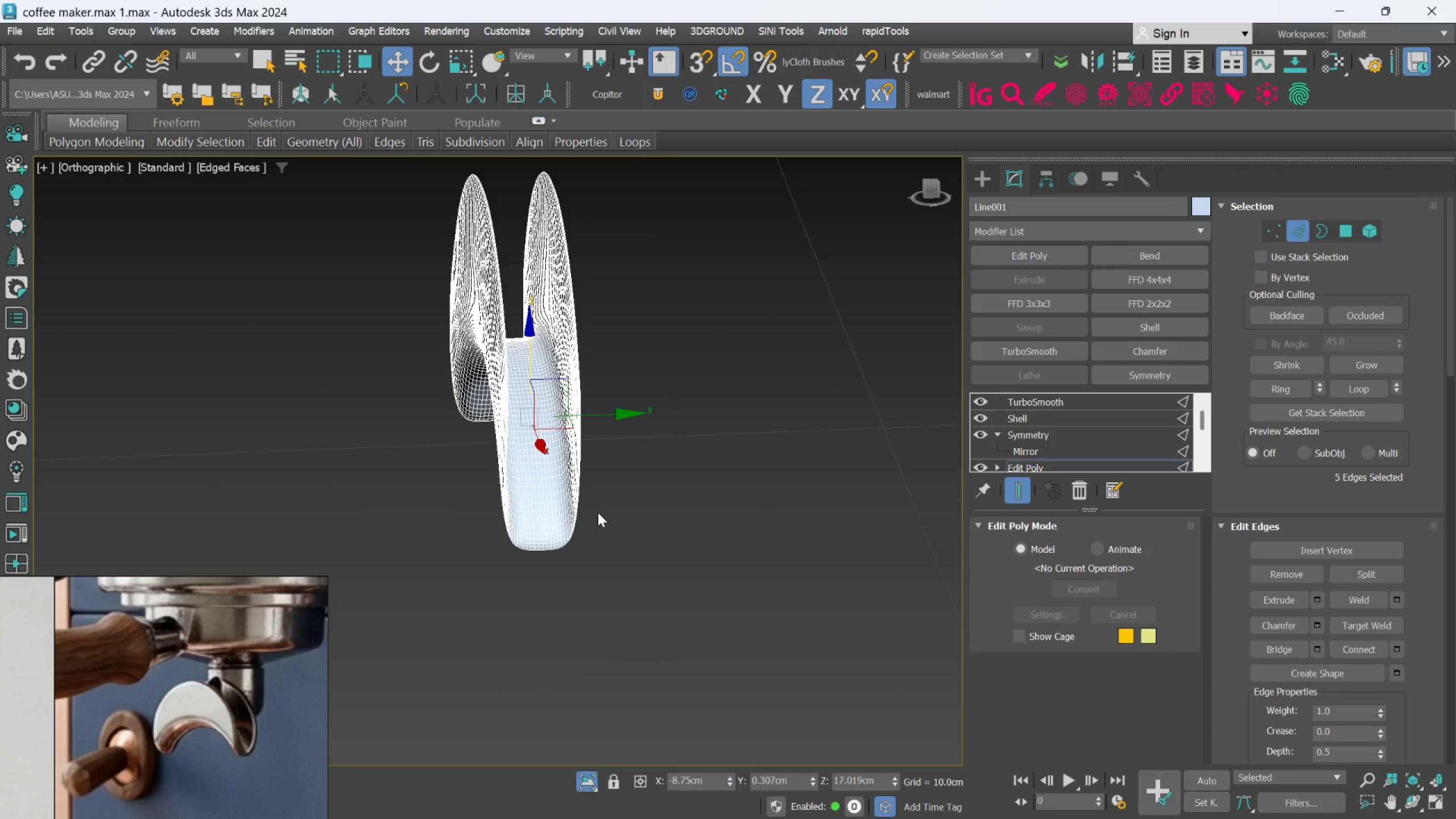 
hold_key(key=AltLeft, duration=1.49)
 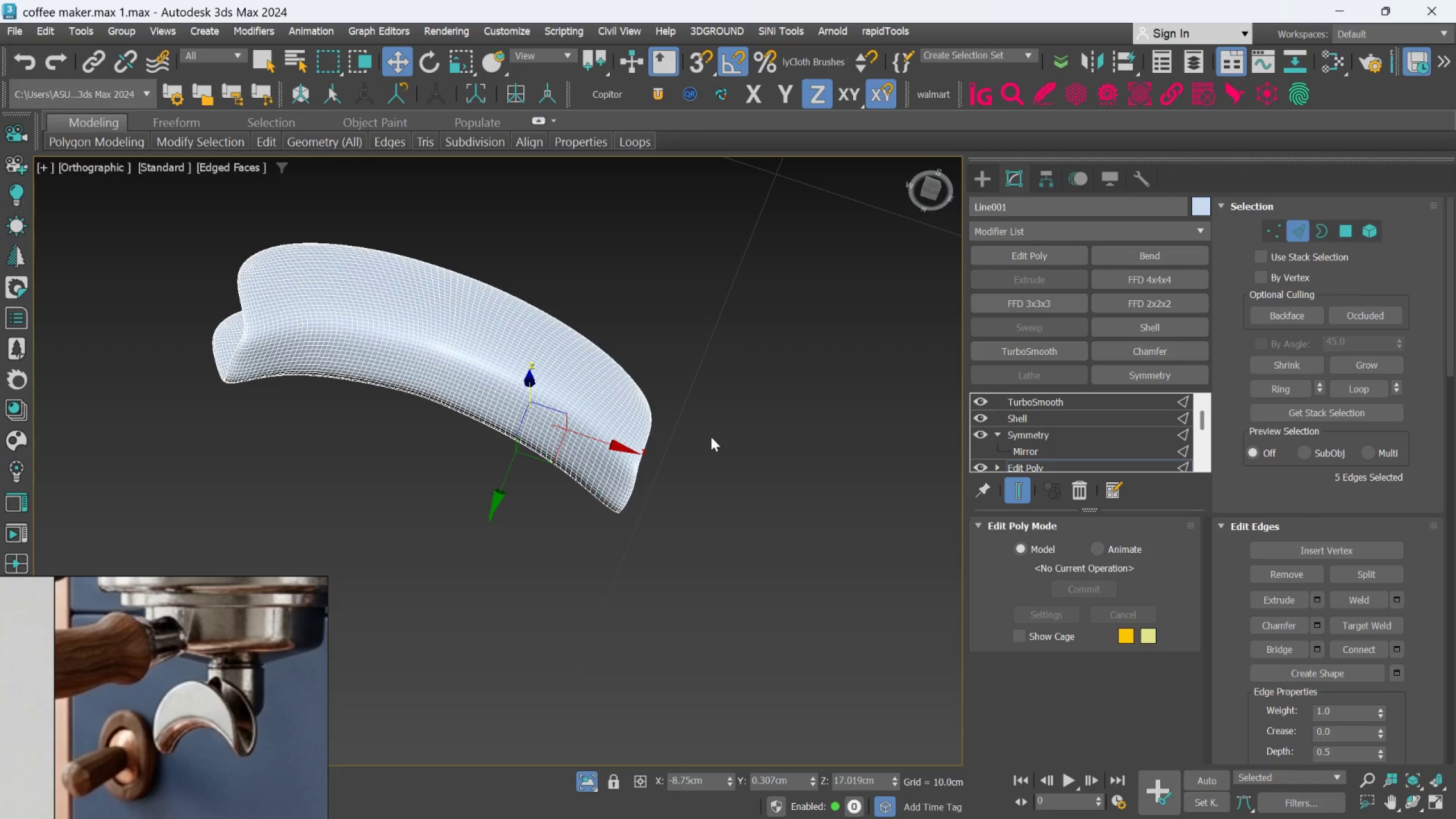 
hold_key(key=AltLeft, duration=0.7)
 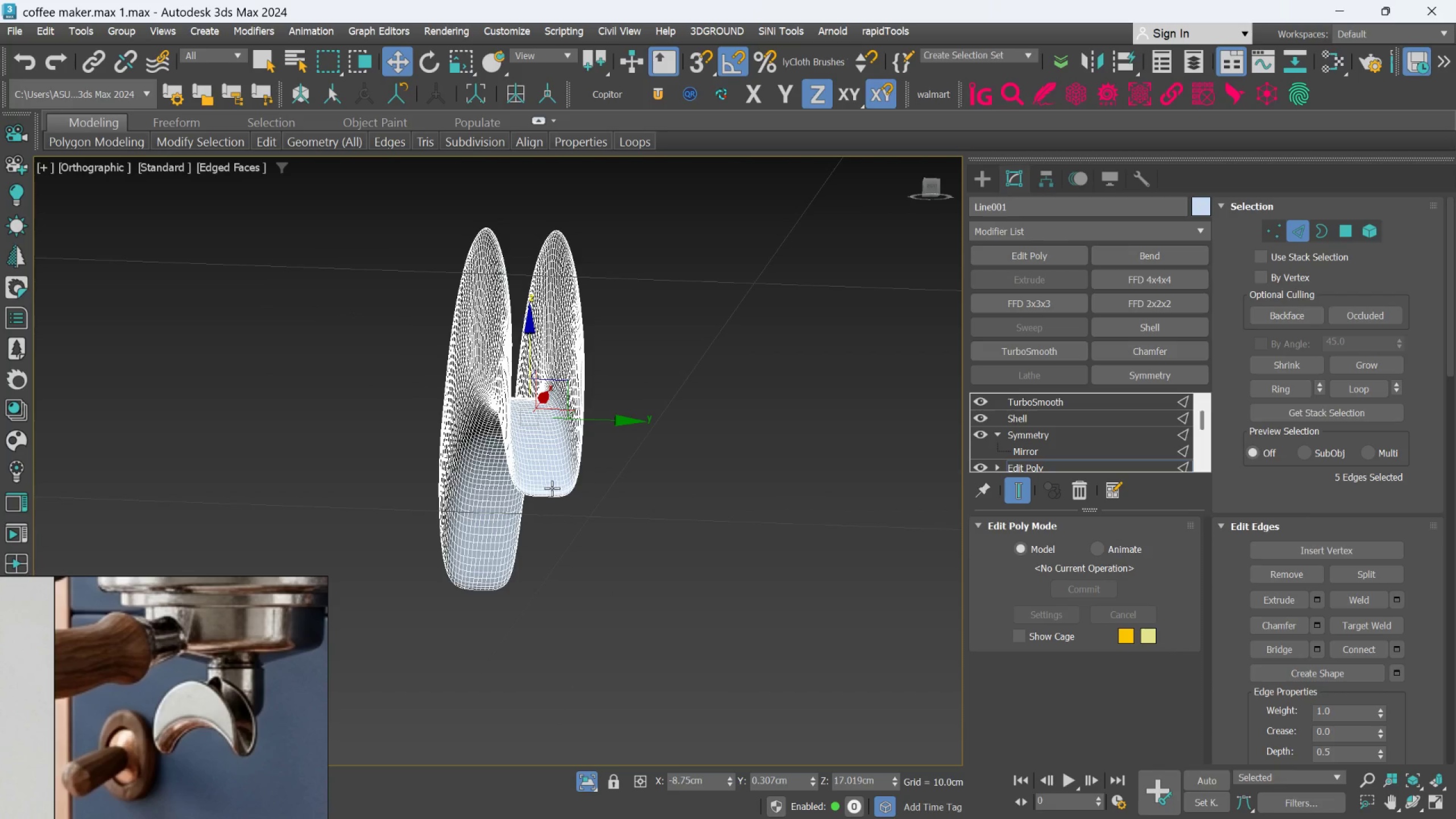 
hold_key(key=AltLeft, duration=0.96)
 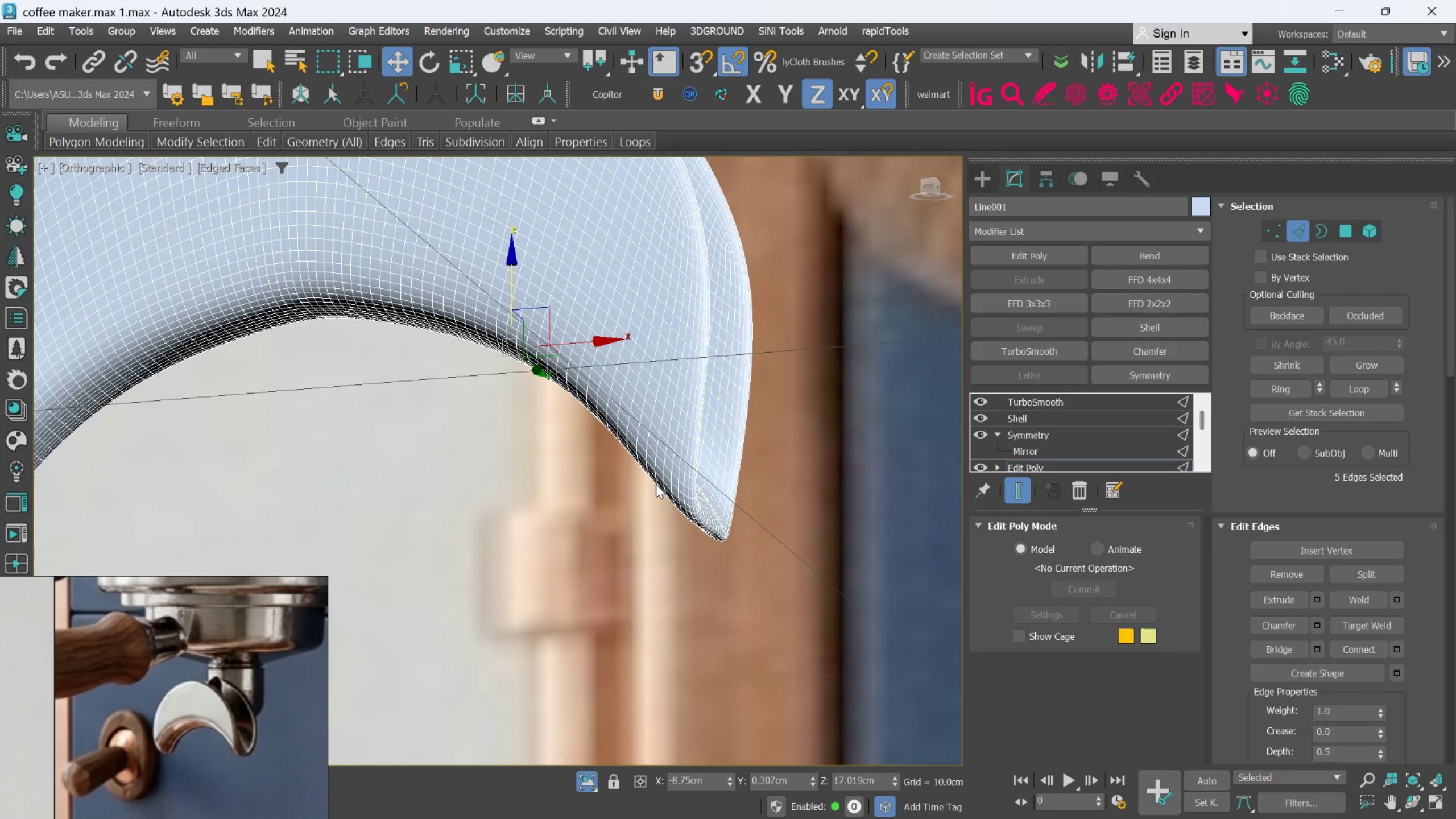 
scroll: coordinate [552, 485], scroll_direction: up, amount: 2.0
 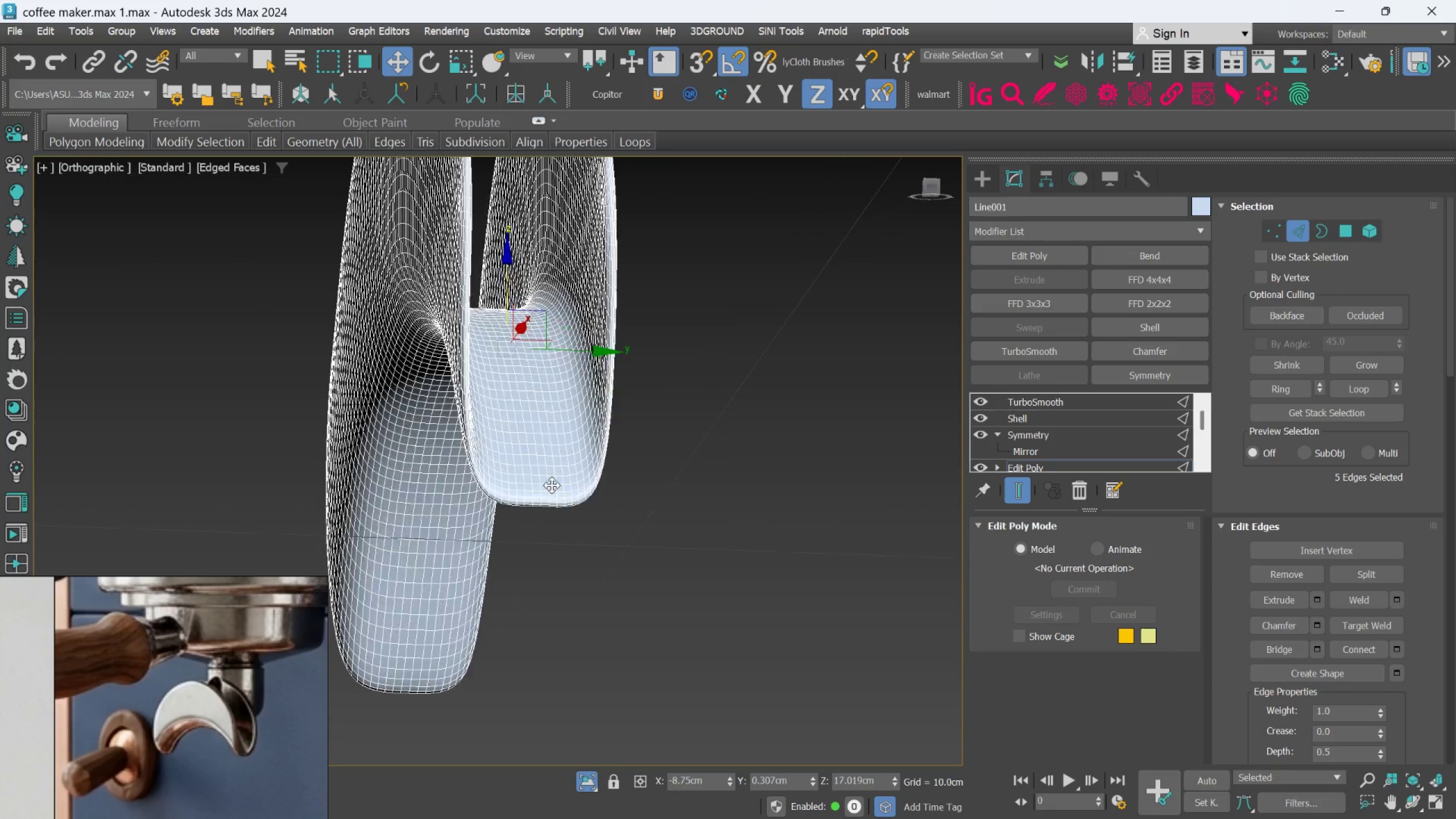 
key(F)
 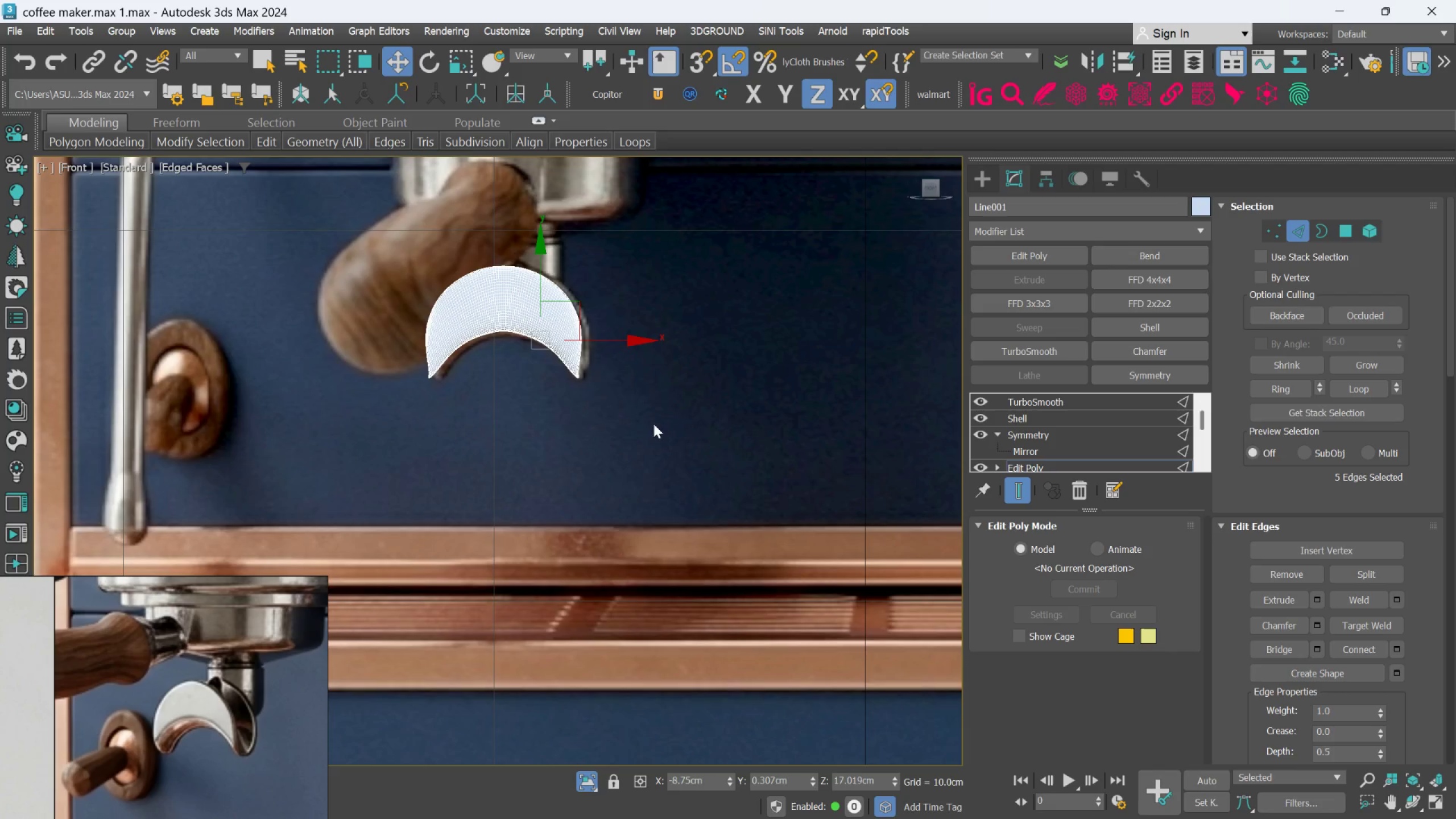 
scroll: coordinate [654, 394], scroll_direction: up, amount: 5.0
 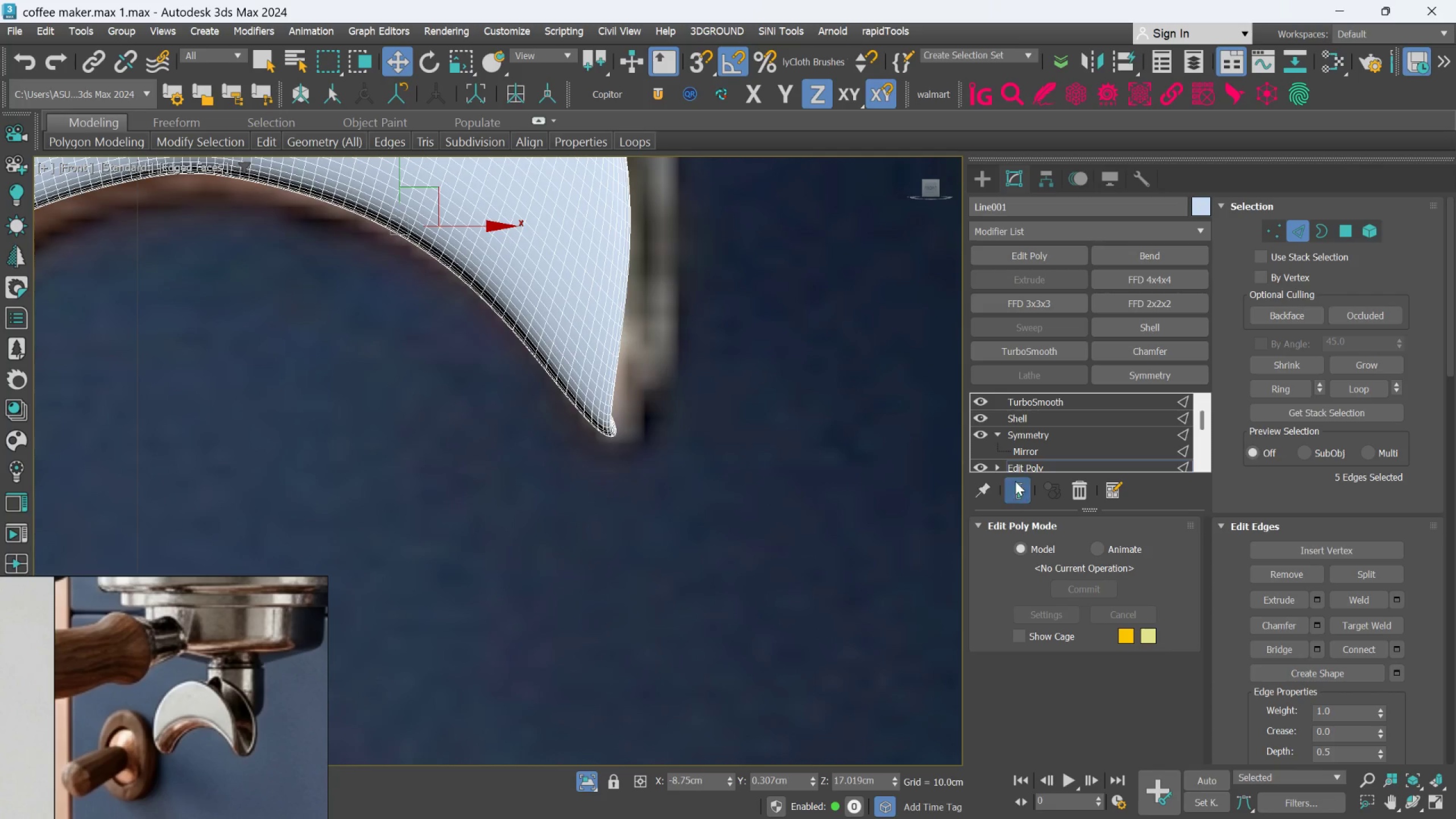 
left_click([1017, 485])
 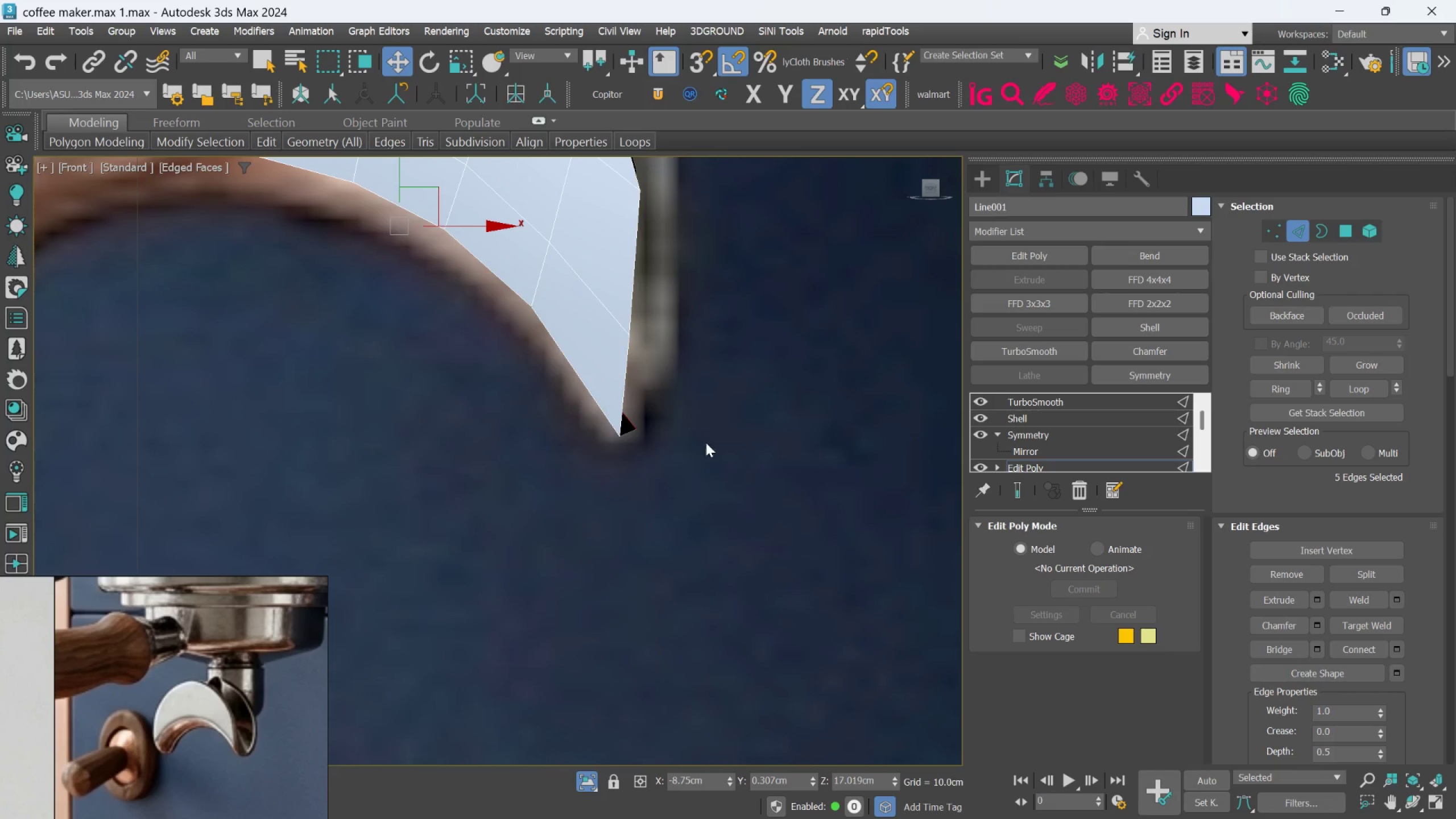 
scroll: coordinate [601, 423], scroll_direction: up, amount: 2.0
 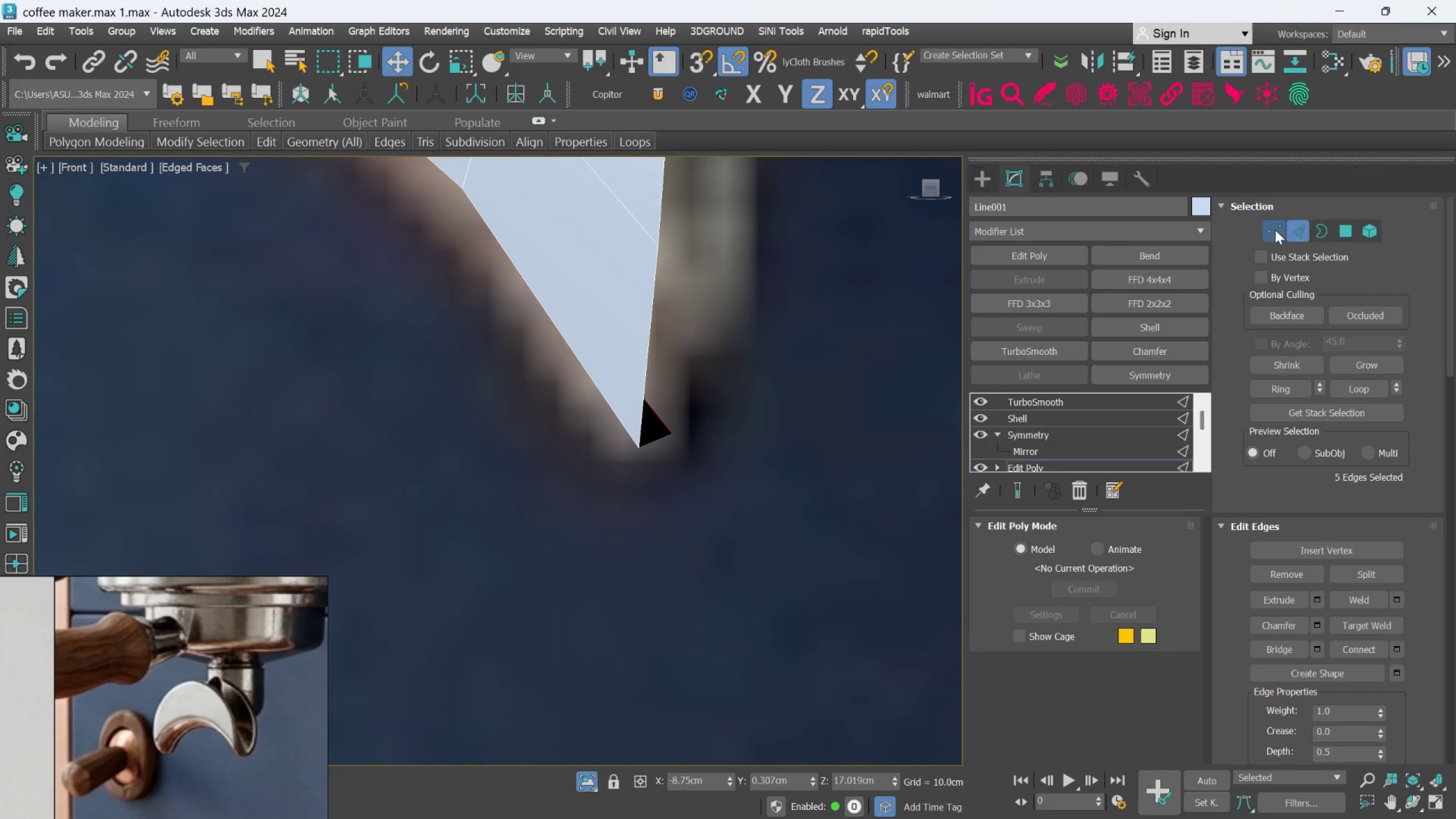 
hold_key(key=AltLeft, duration=1.46)
 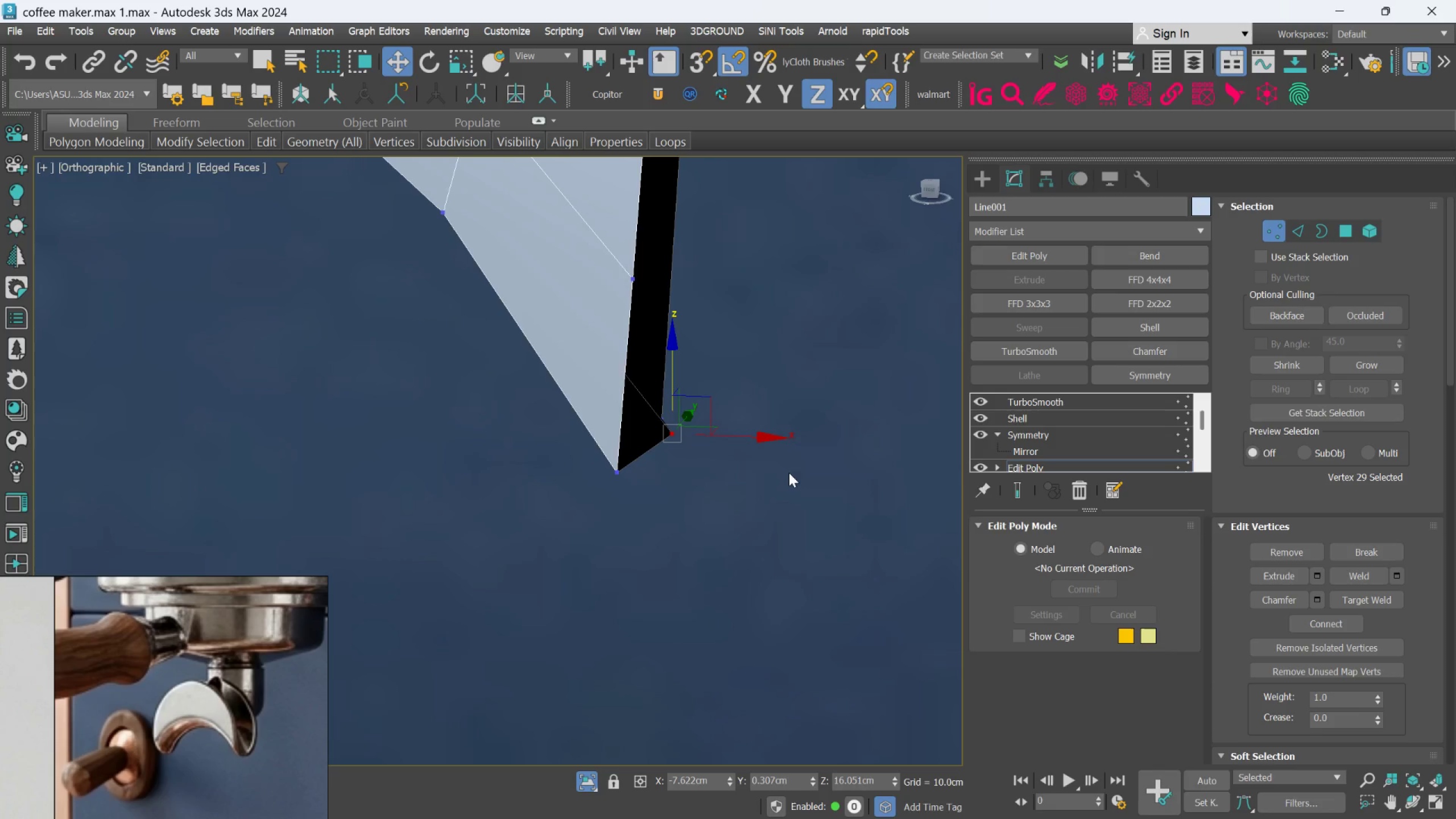 
key(F)
 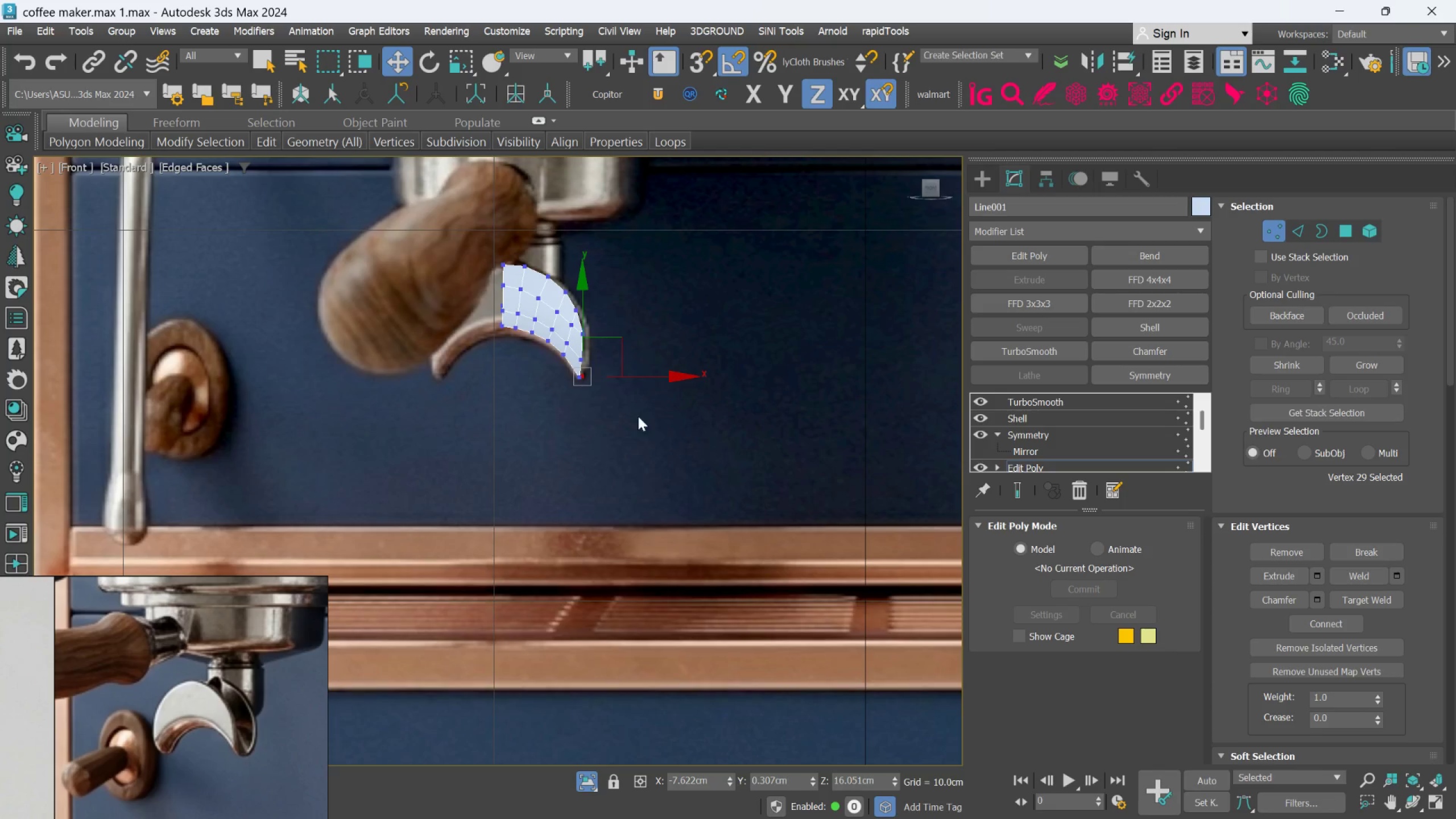 
scroll: coordinate [537, 347], scroll_direction: up, amount: 5.0
 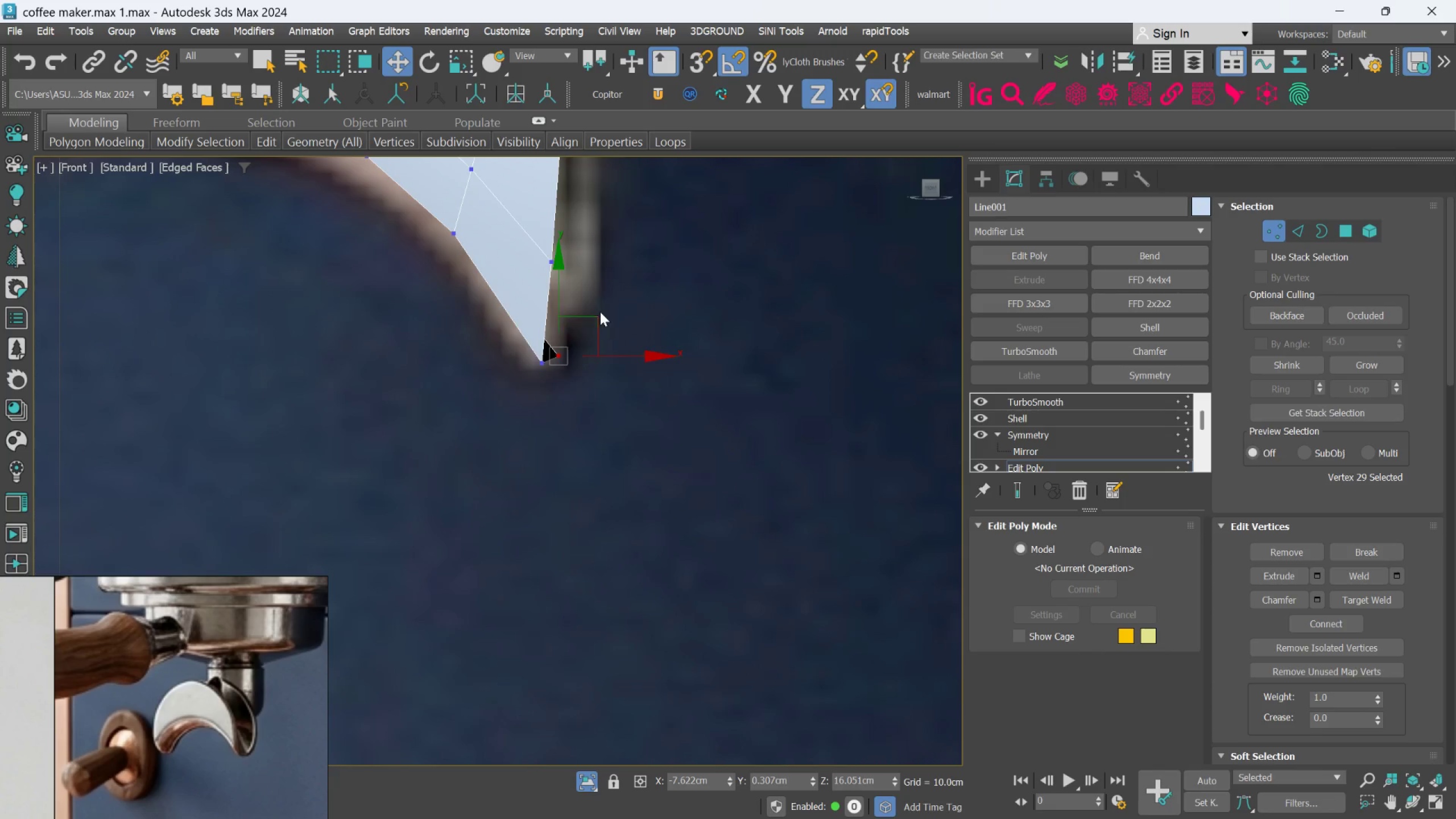 
hold_key(key=AltLeft, duration=1.2)
 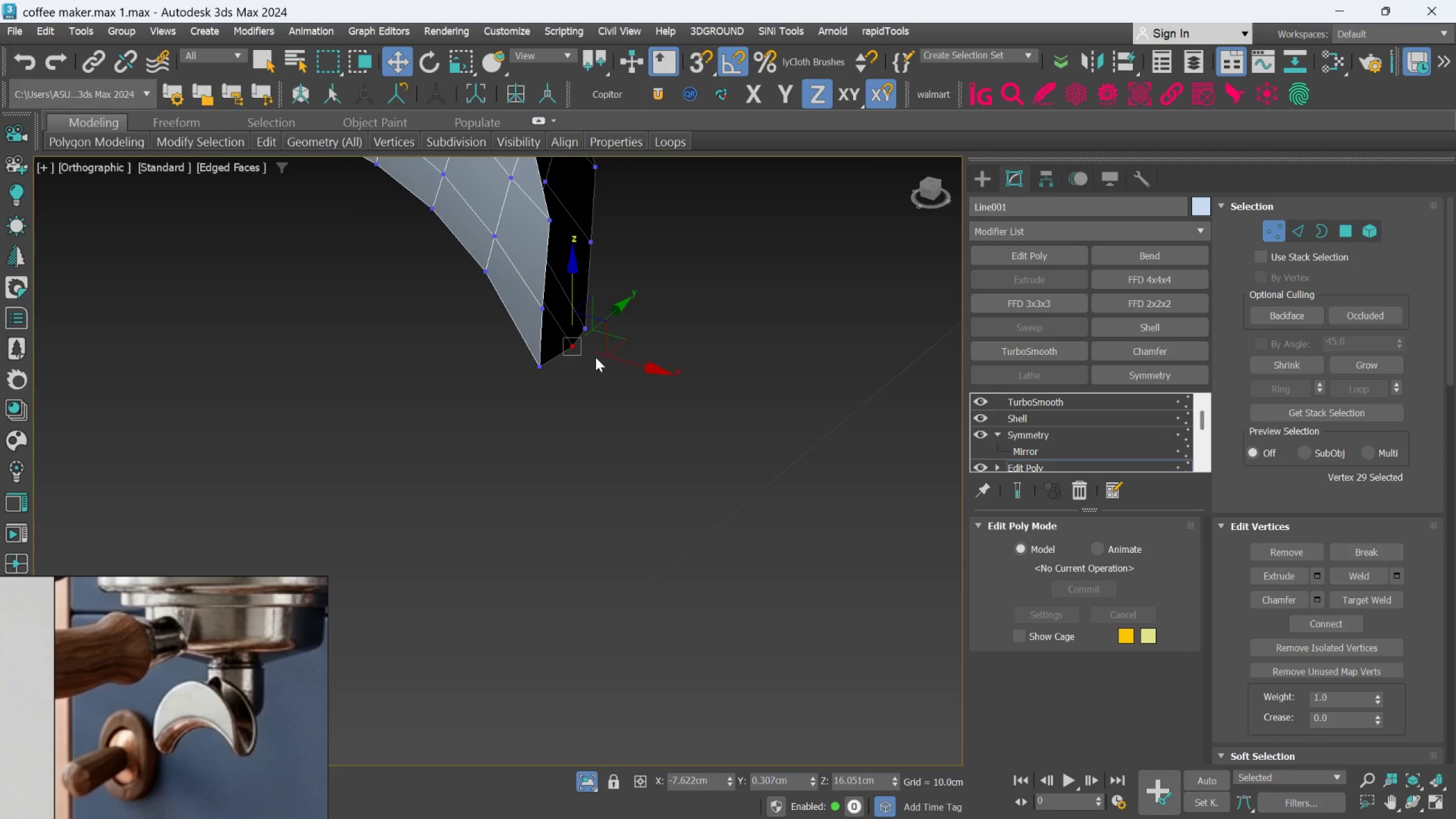 
scroll: coordinate [606, 322], scroll_direction: down, amount: 1.0
 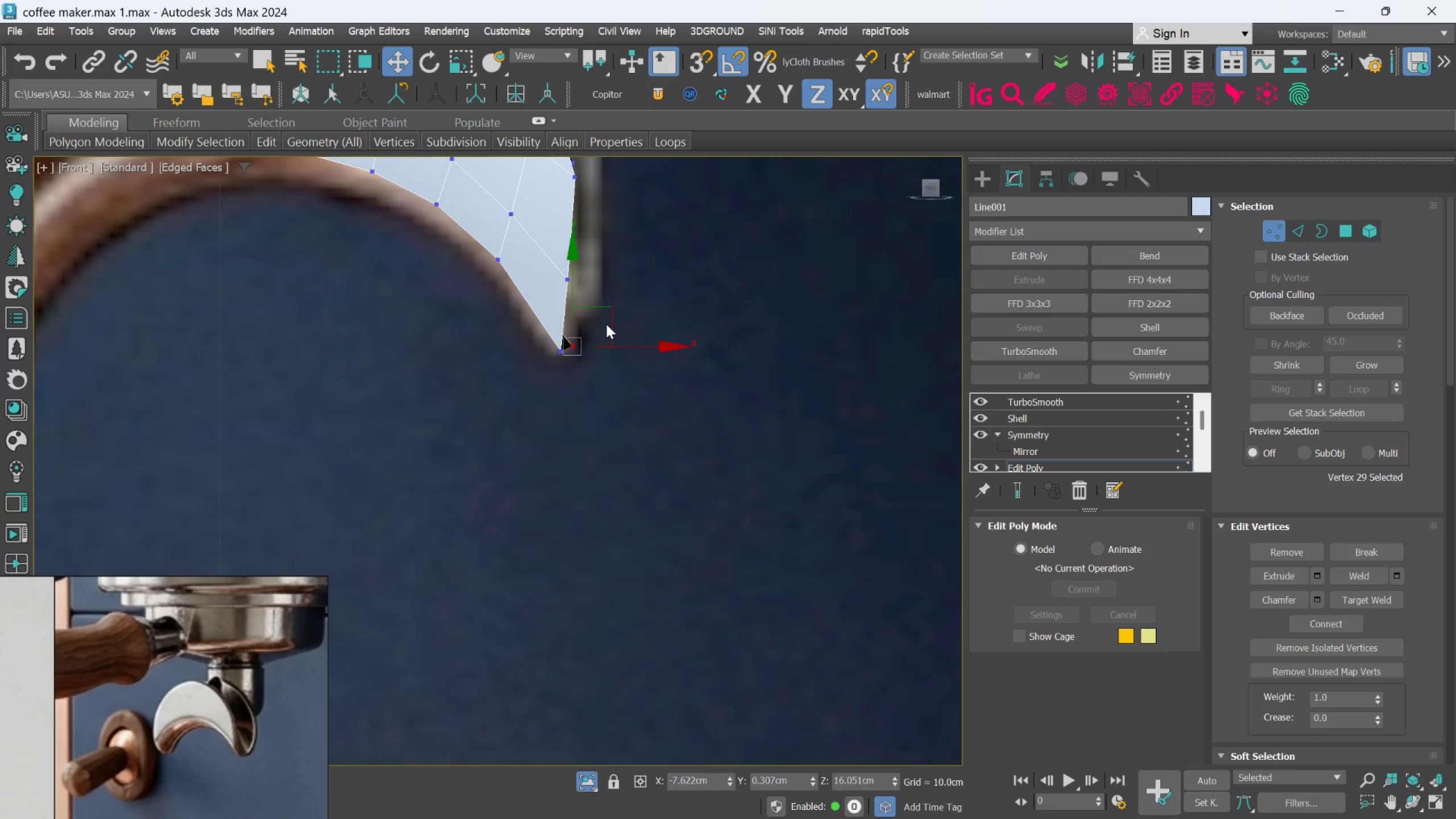 
key(Alt+AltLeft)
 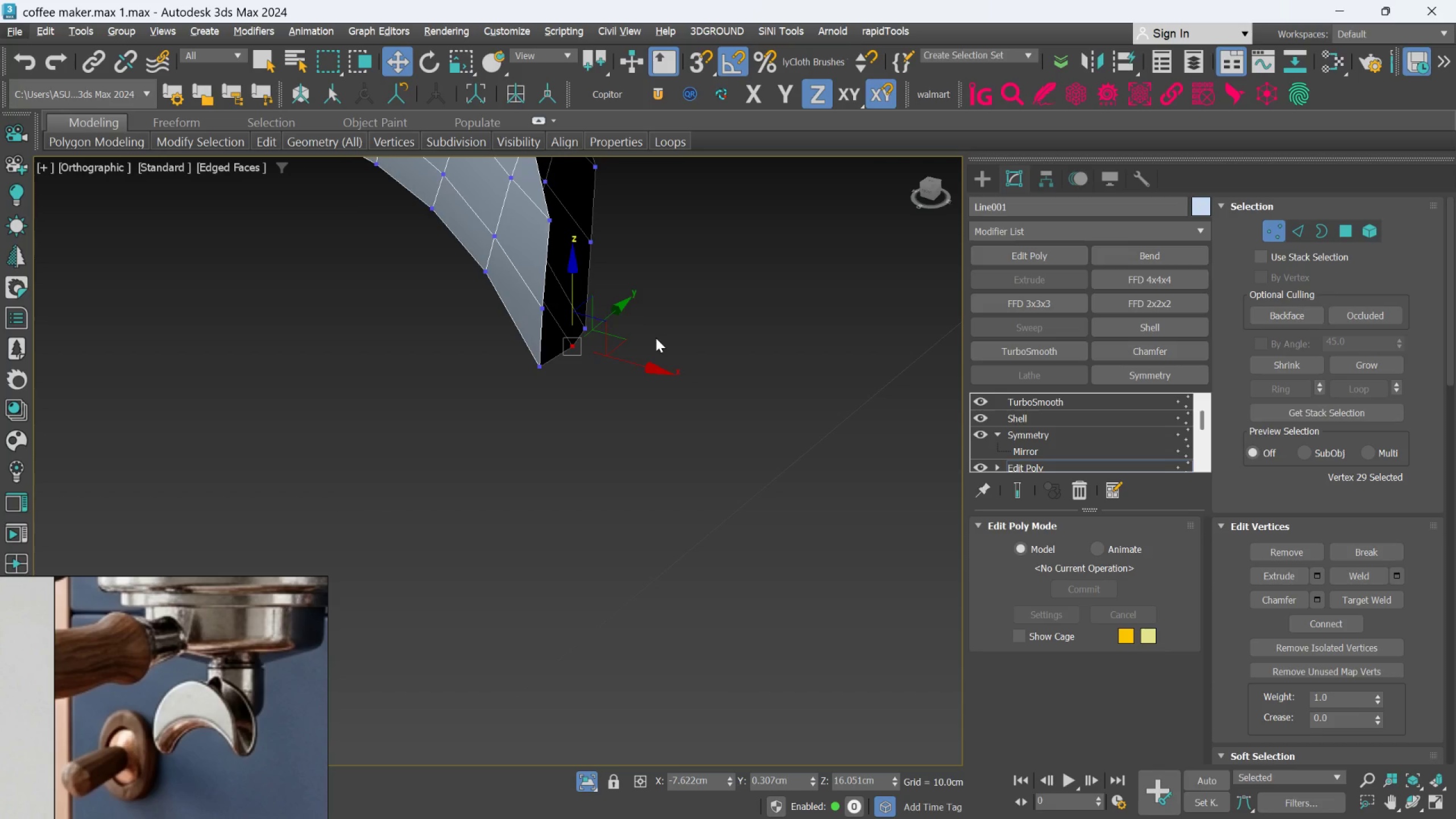 
left_click_drag(start_coordinate=[643, 337], to_coordinate=[505, 413])
 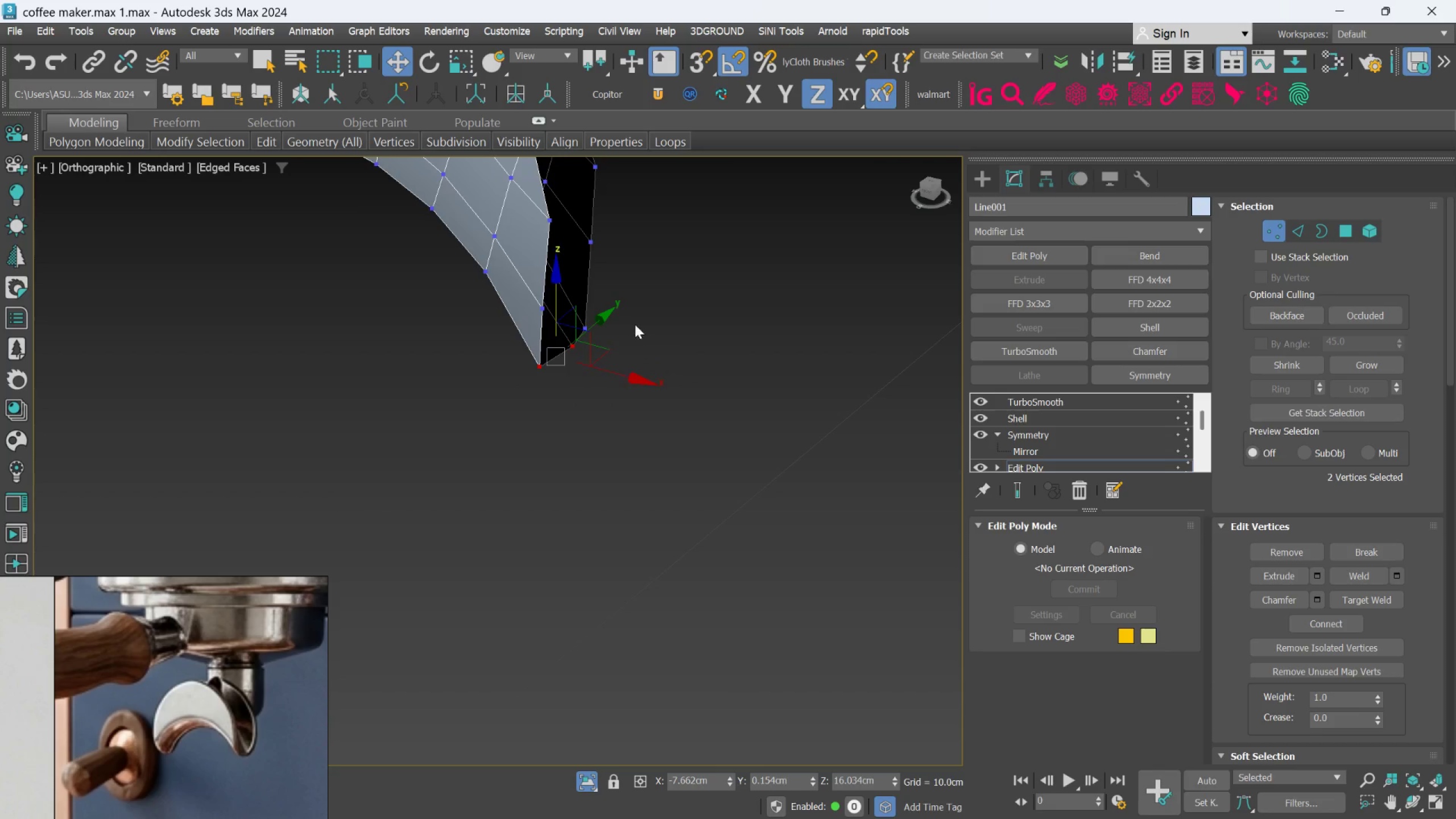 
hold_key(key=ControlLeft, duration=0.82)
left_click_drag(start_coordinate=[639, 311], to_coordinate=[566, 369])
 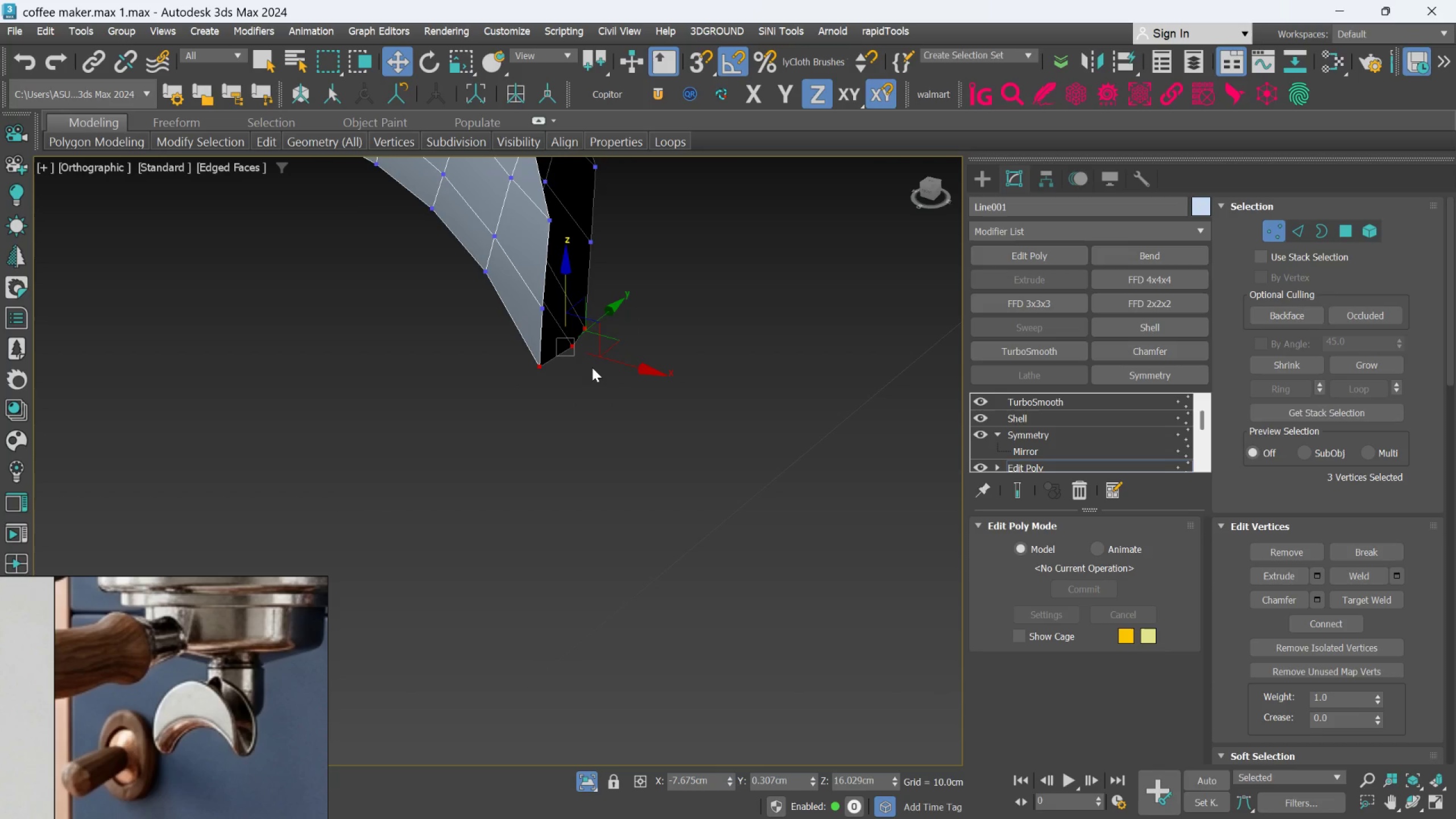 
key(F)
 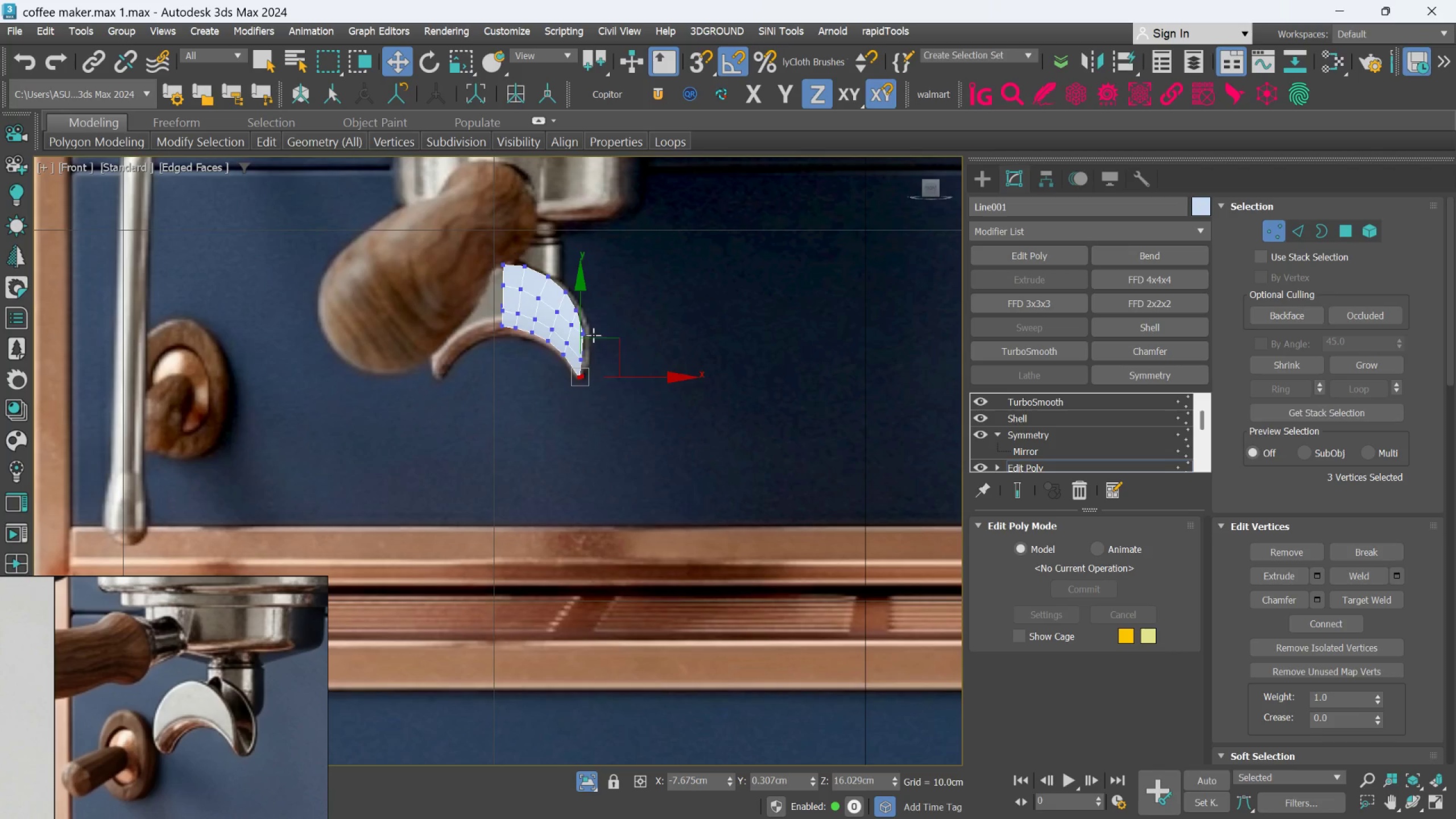 
scroll: coordinate [597, 358], scroll_direction: up, amount: 3.0
 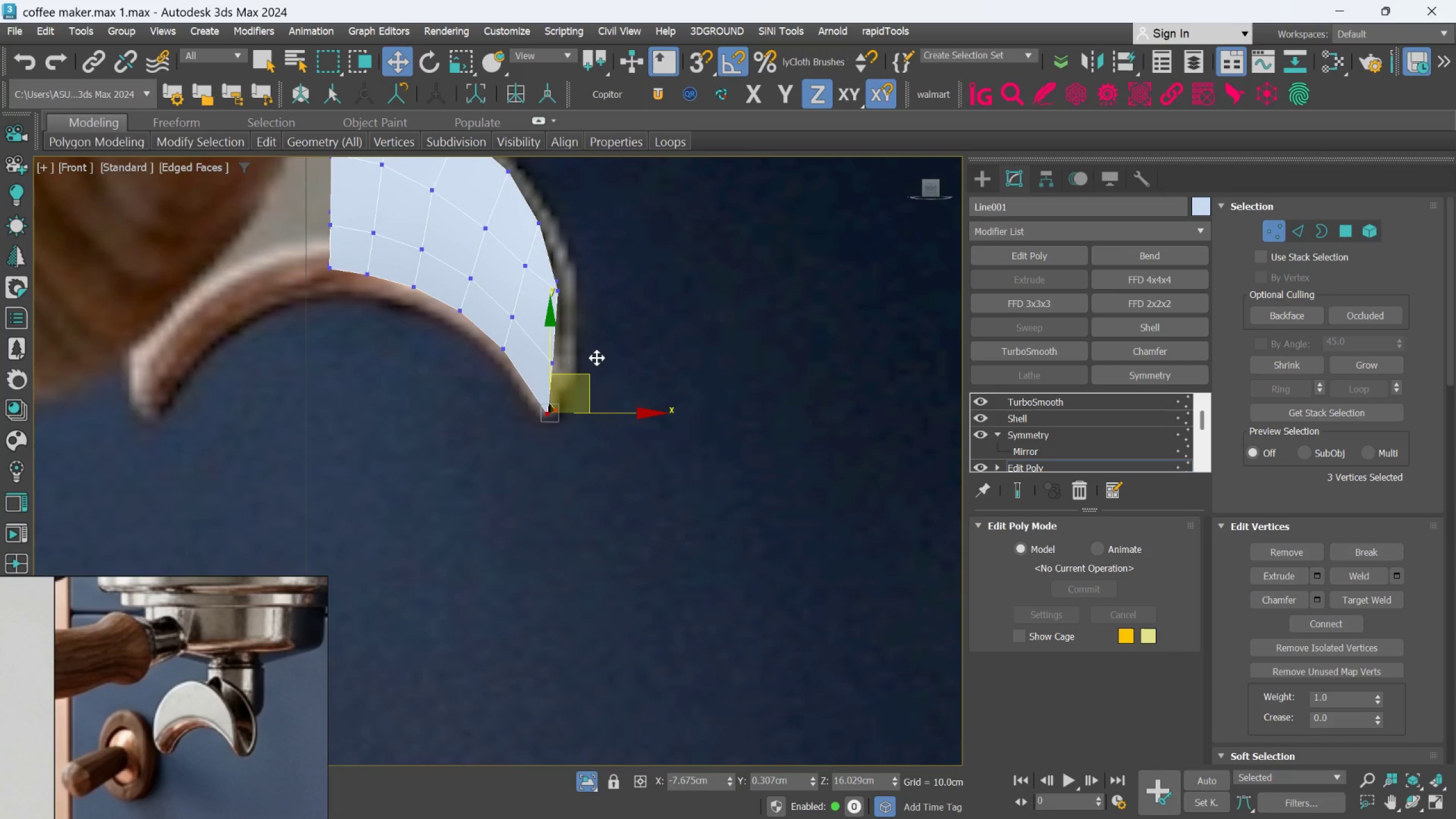 
key(R)
 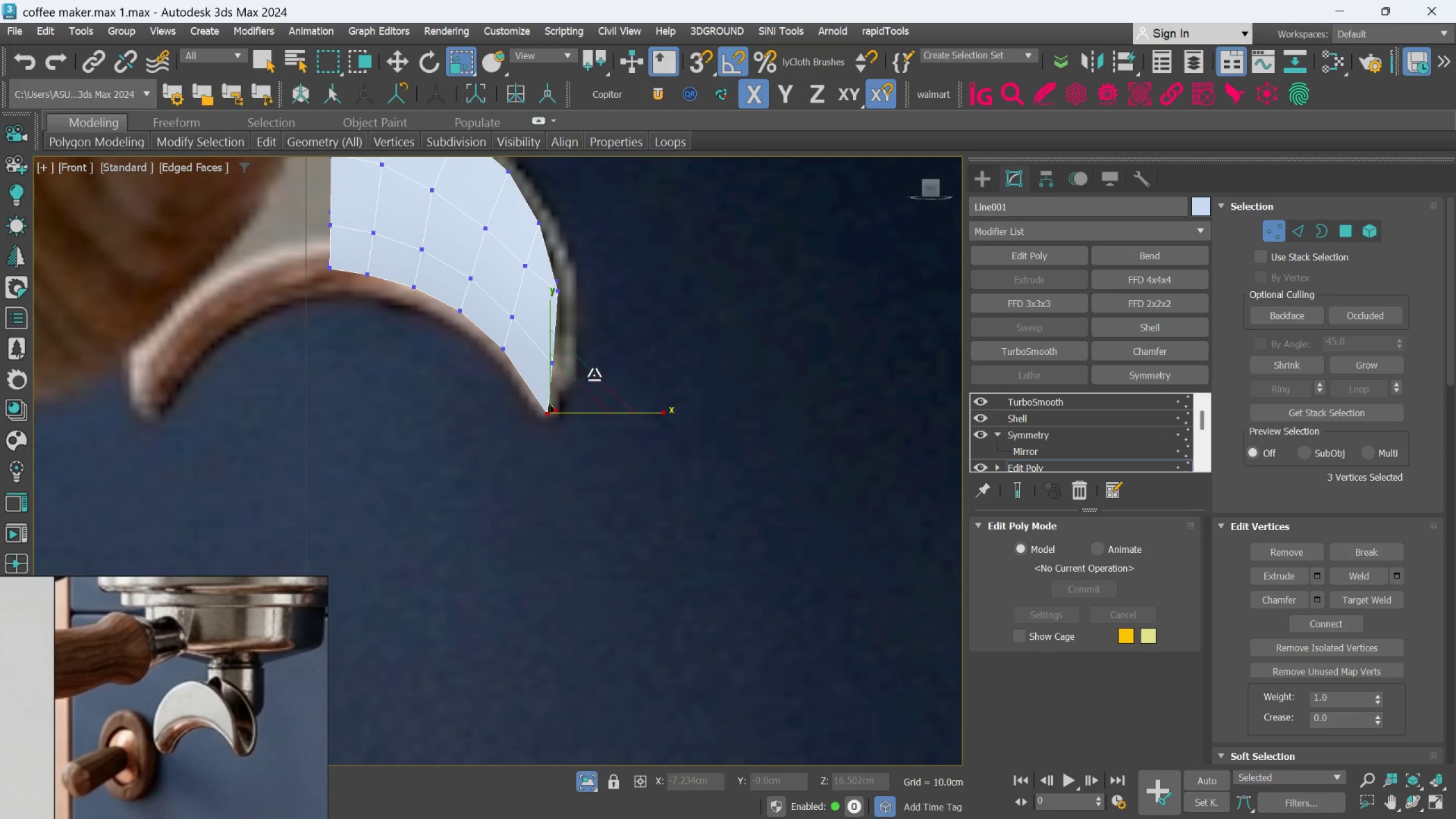 
scroll: coordinate [587, 407], scroll_direction: up, amount: 3.0
 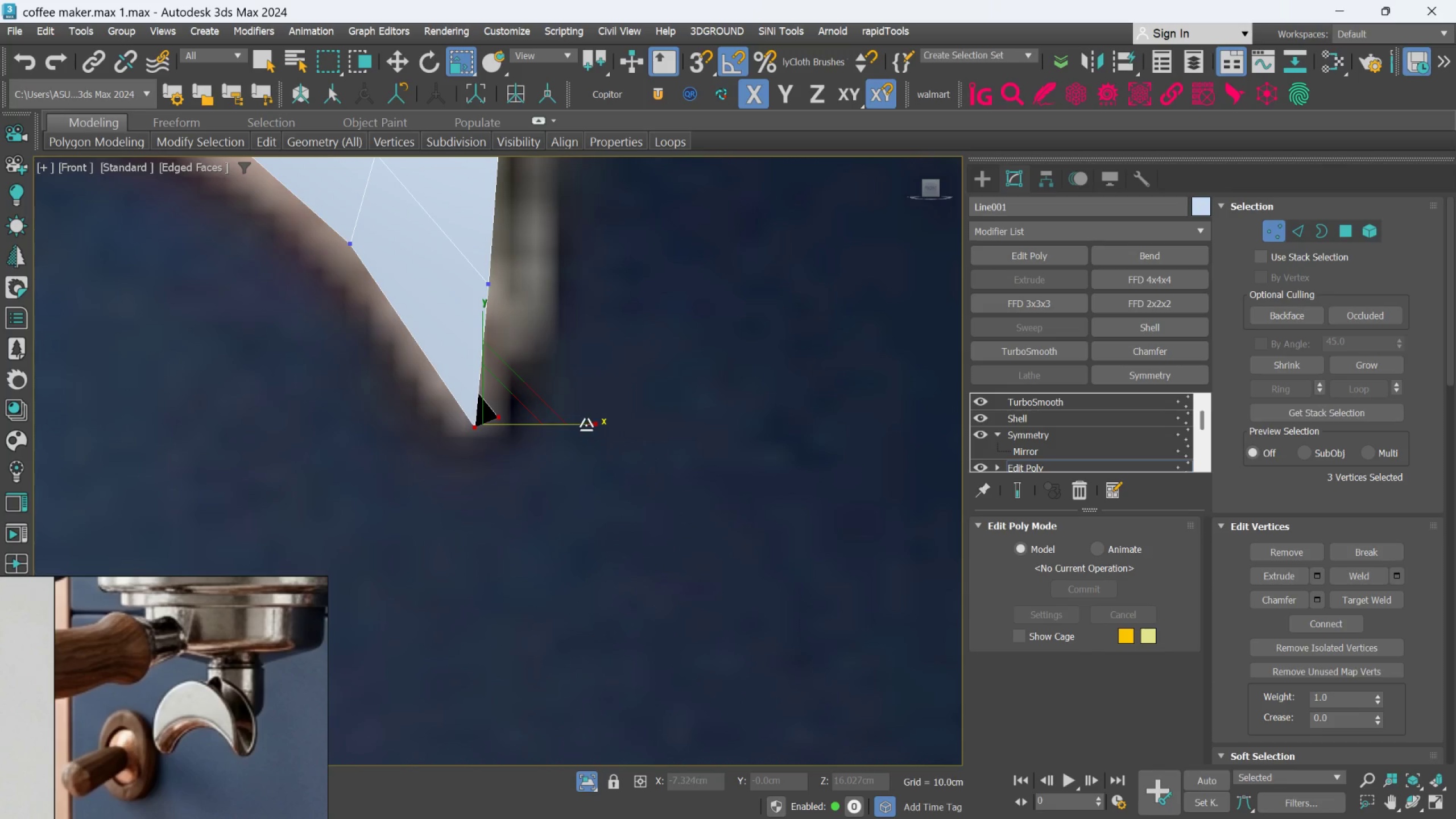 
left_click_drag(start_coordinate=[586, 425], to_coordinate=[267, 420])
 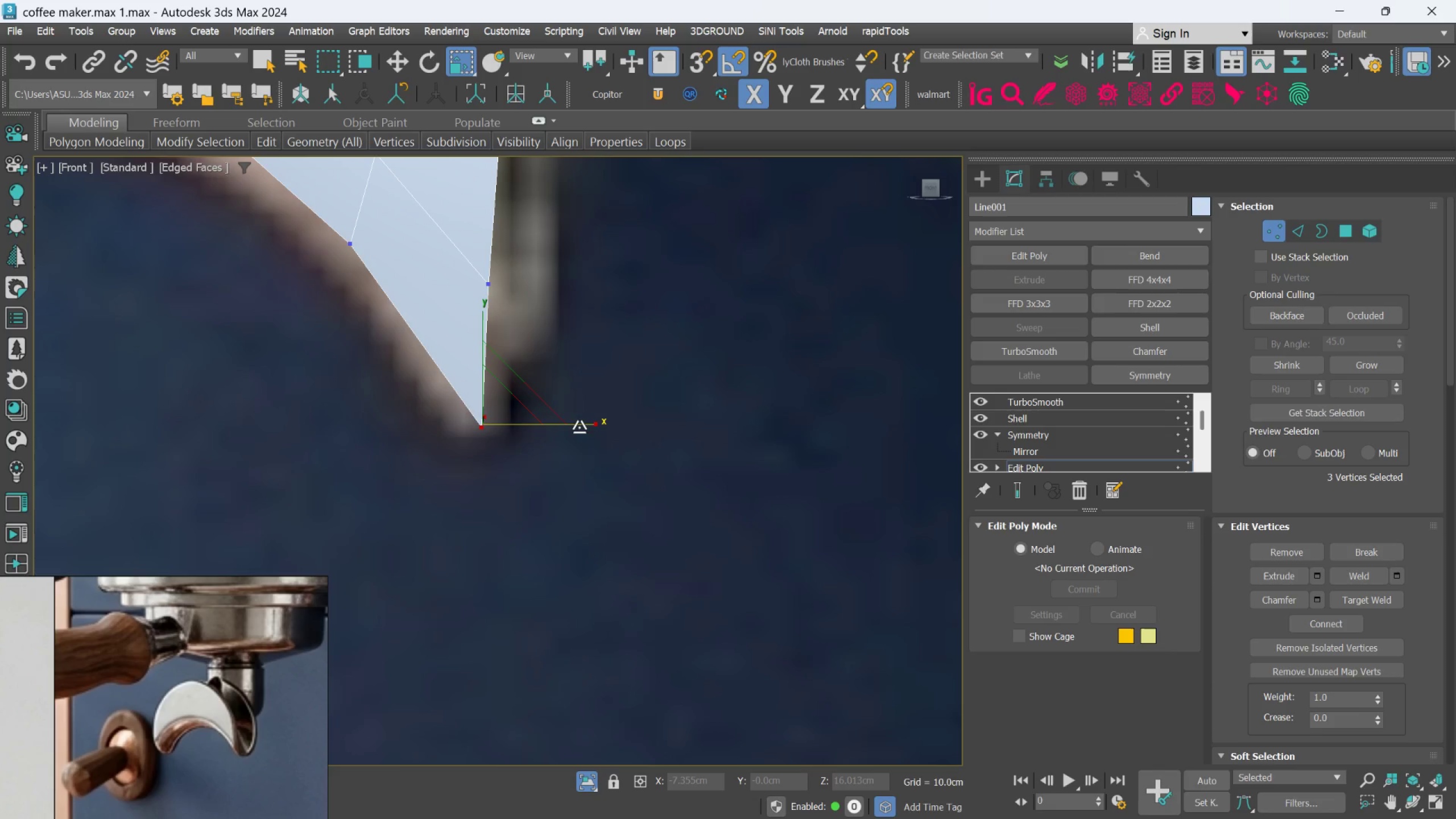 
left_click_drag(start_coordinate=[580, 425], to_coordinate=[217, 412])
 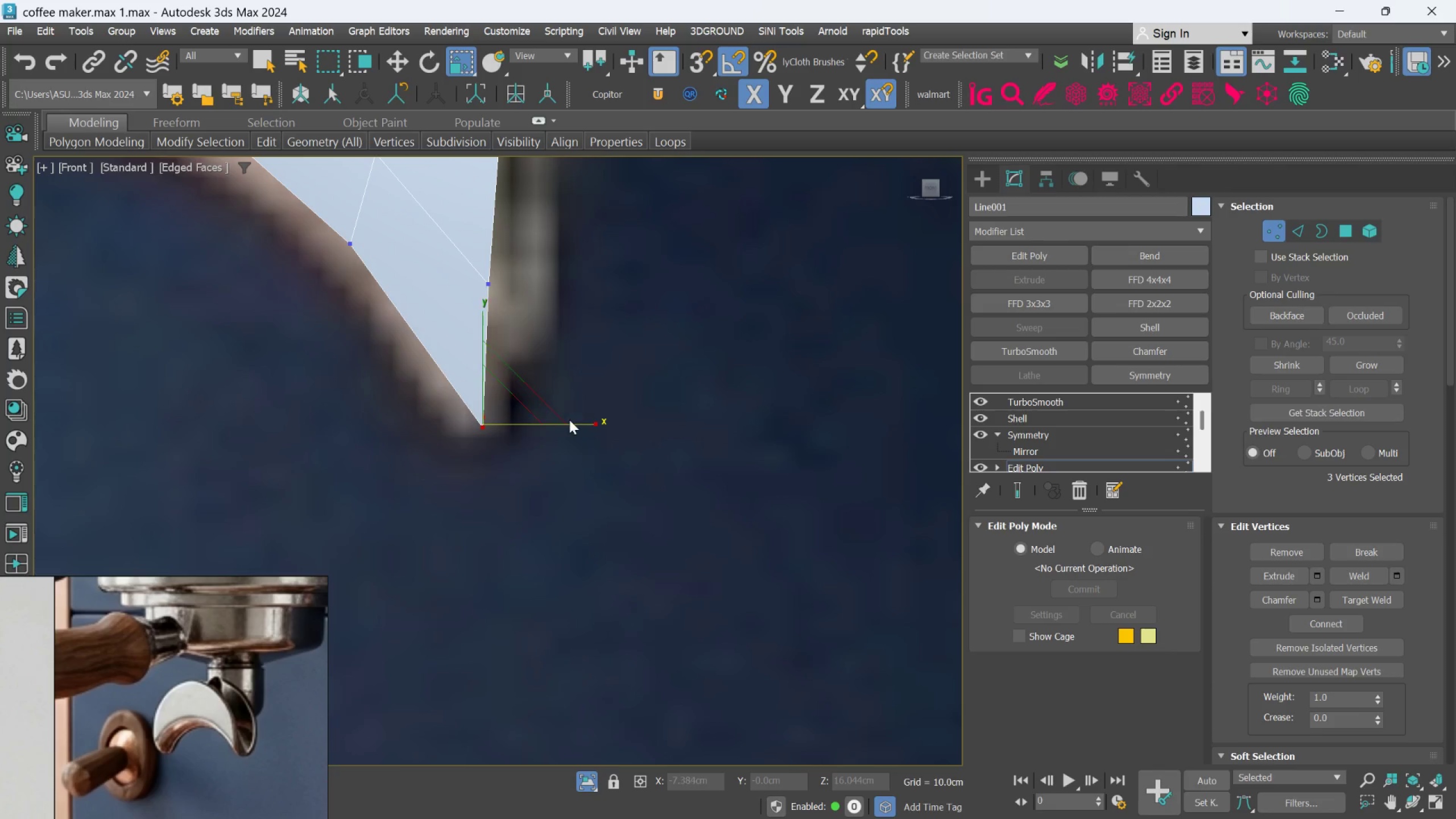 
left_click([569, 420])
 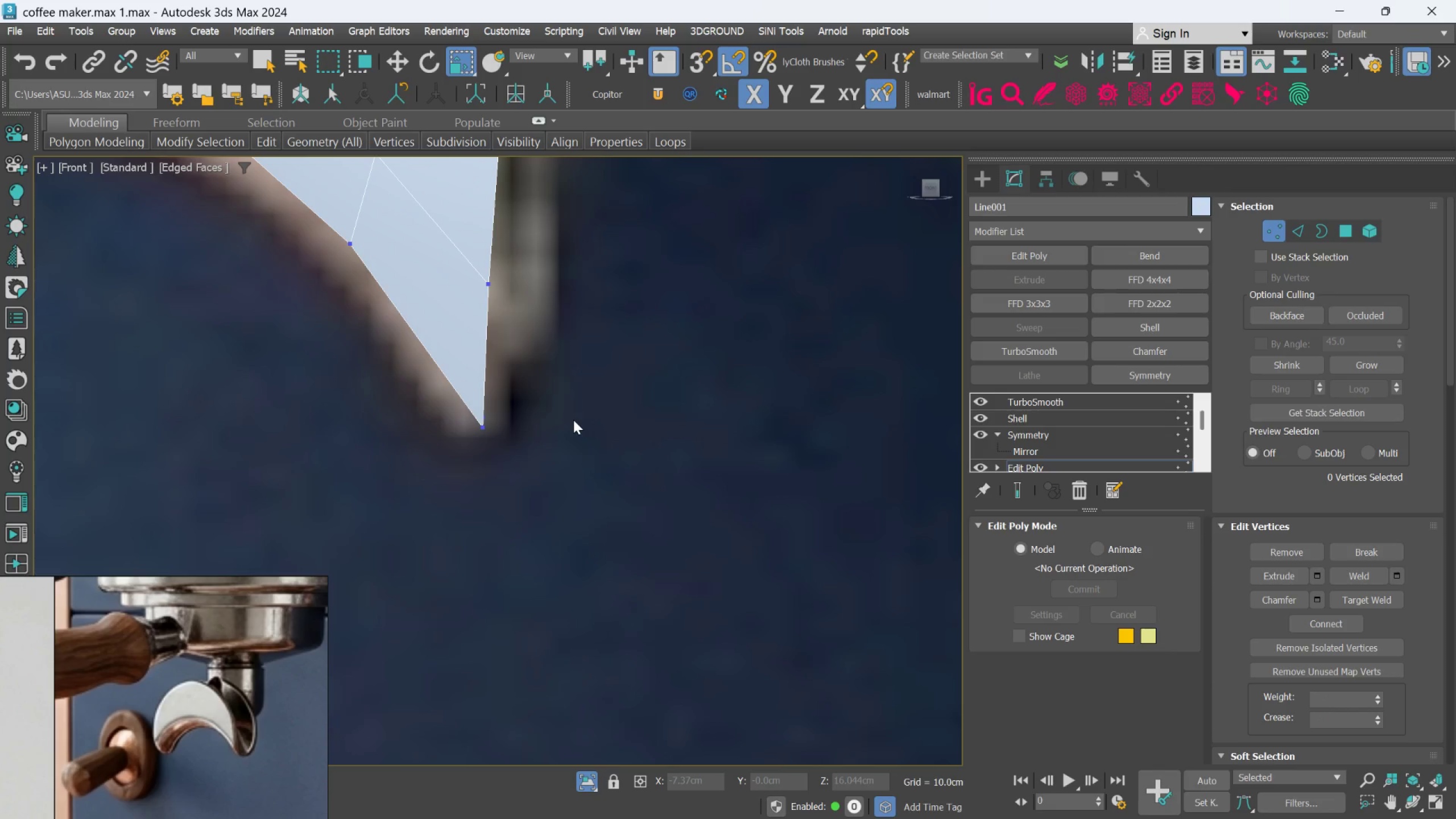 
key(Control+Z)
 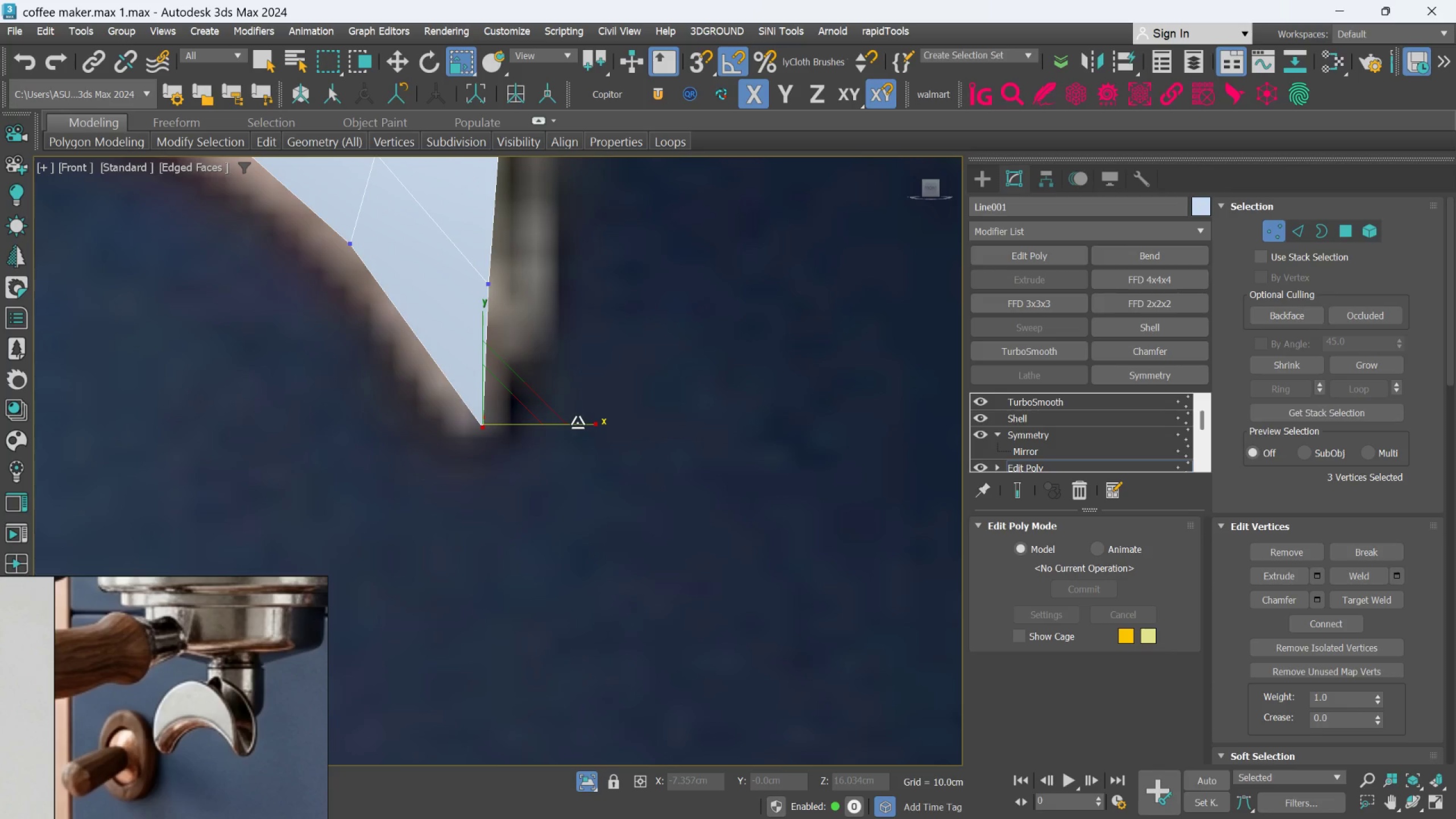 
left_click_drag(start_coordinate=[580, 423], to_coordinate=[287, 437])
 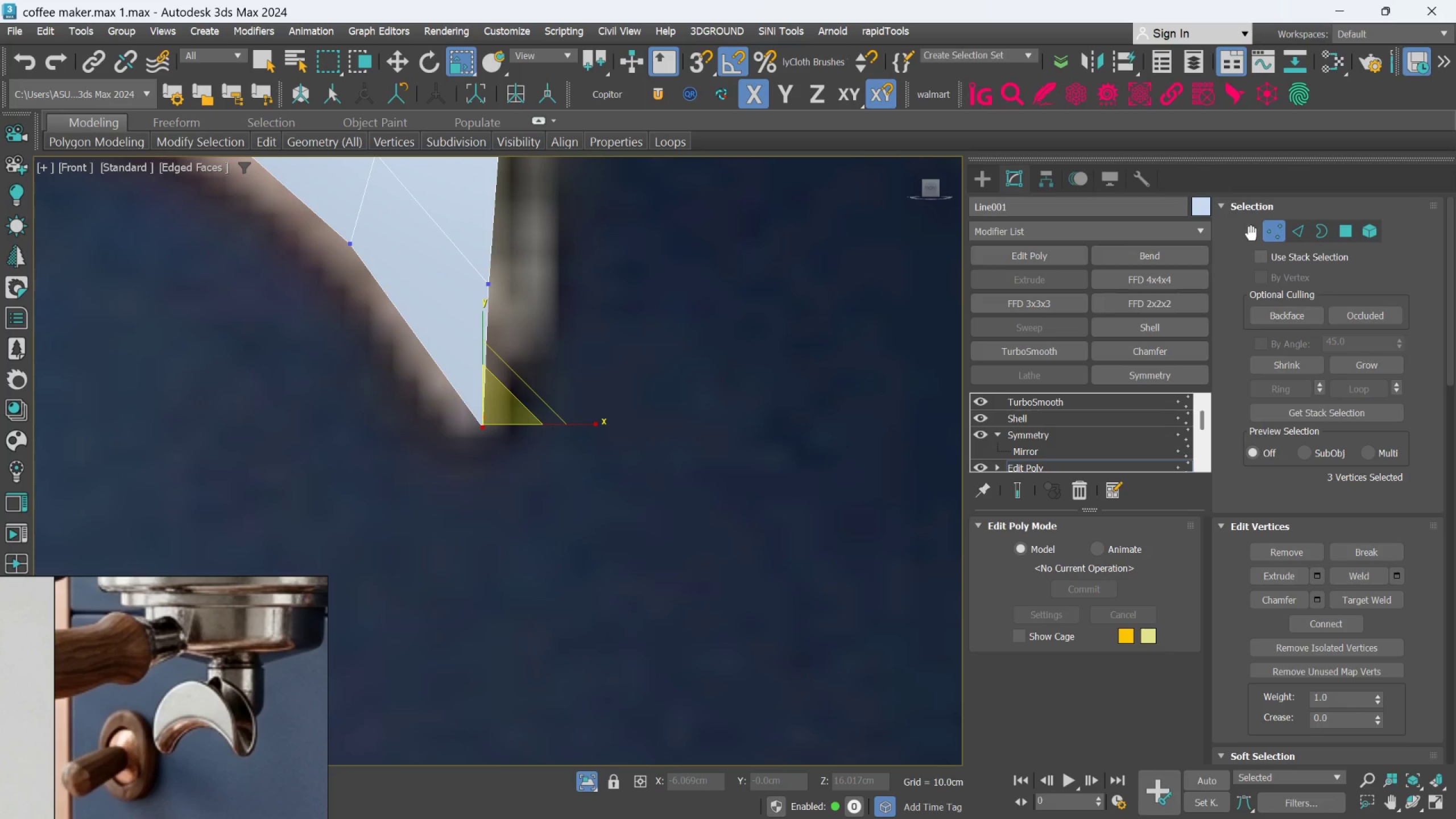 
left_click([1268, 228])
 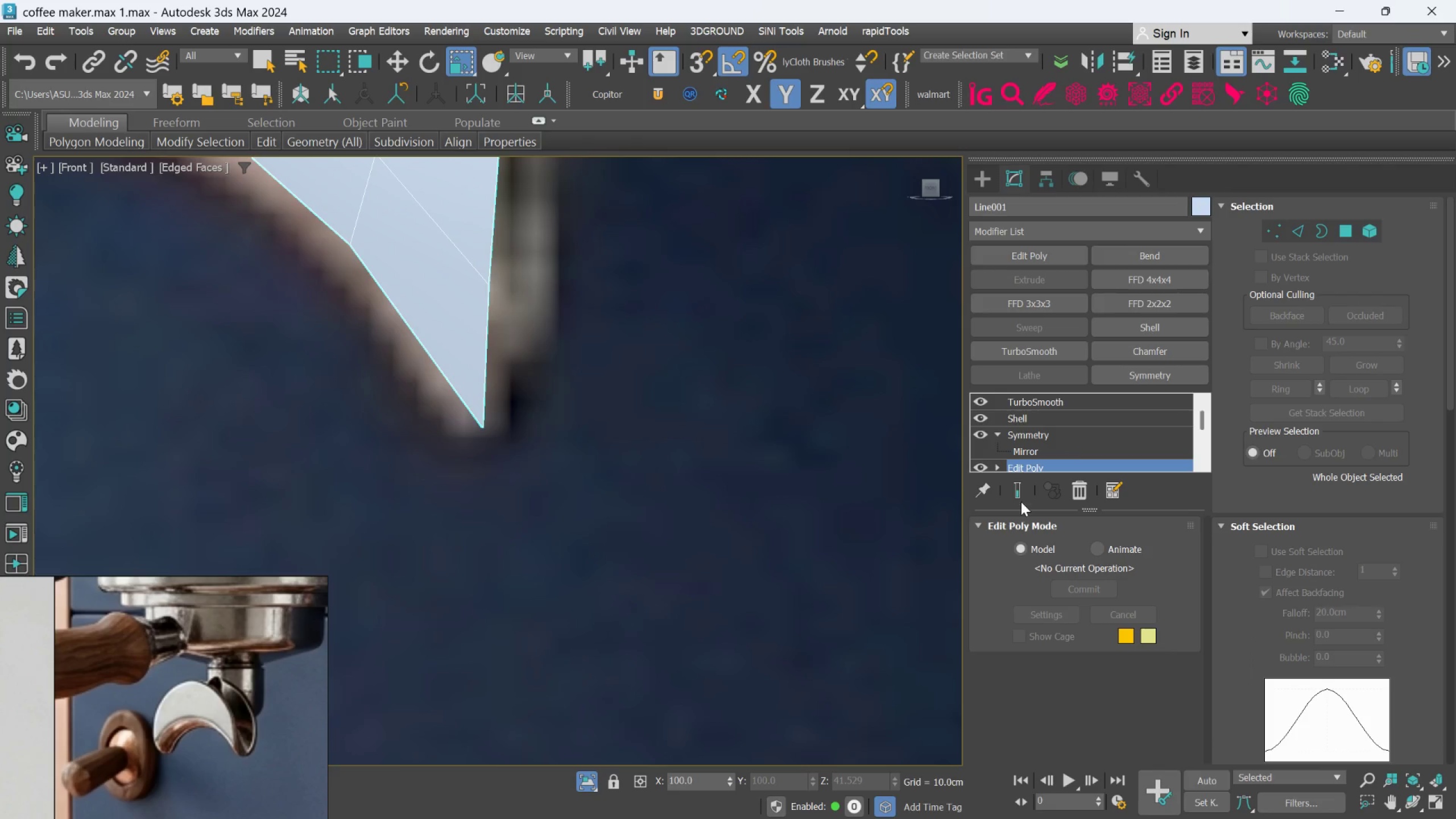 
left_click([1021, 495])
 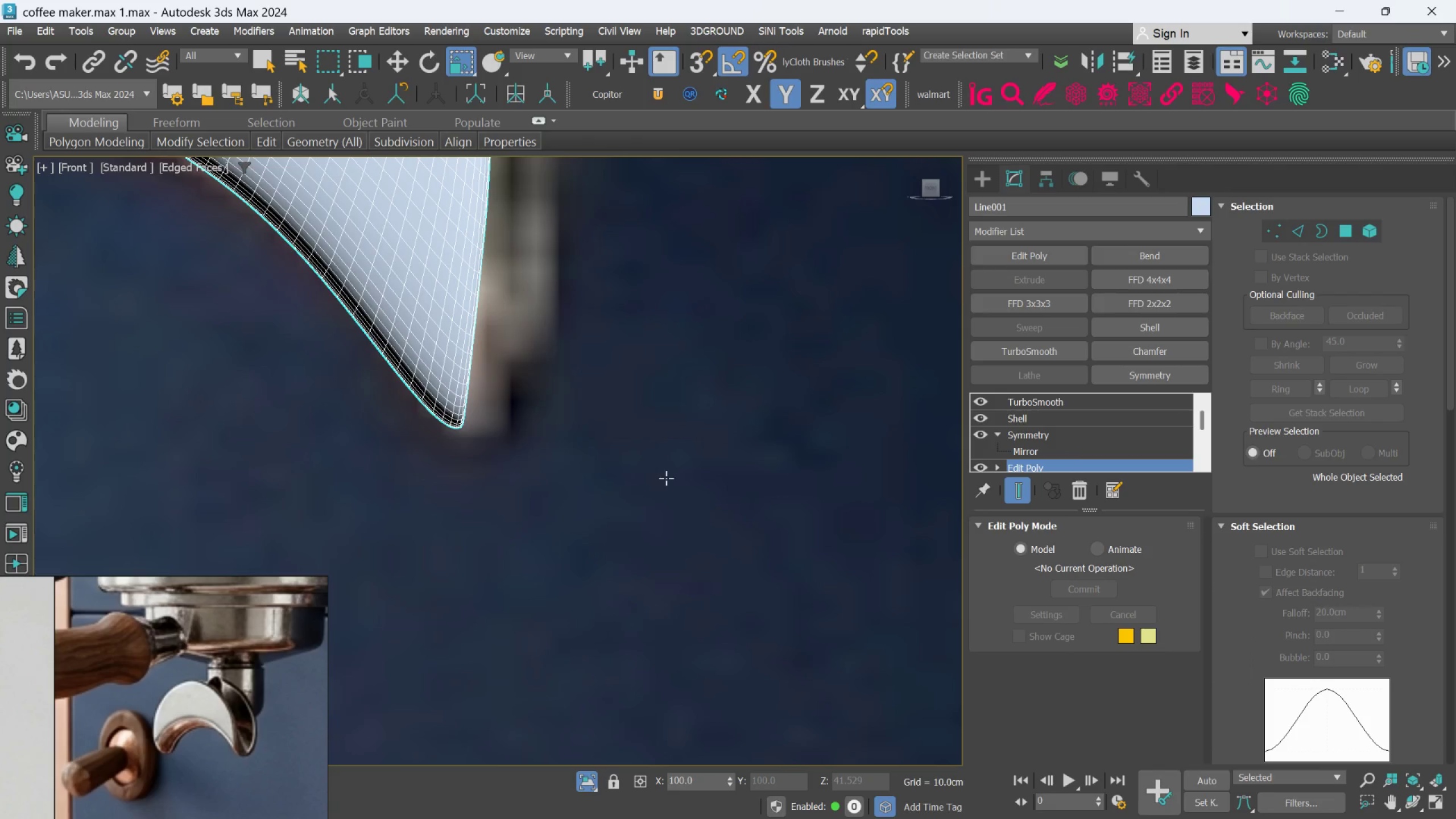 
hold_key(key=AltLeft, duration=0.64)
 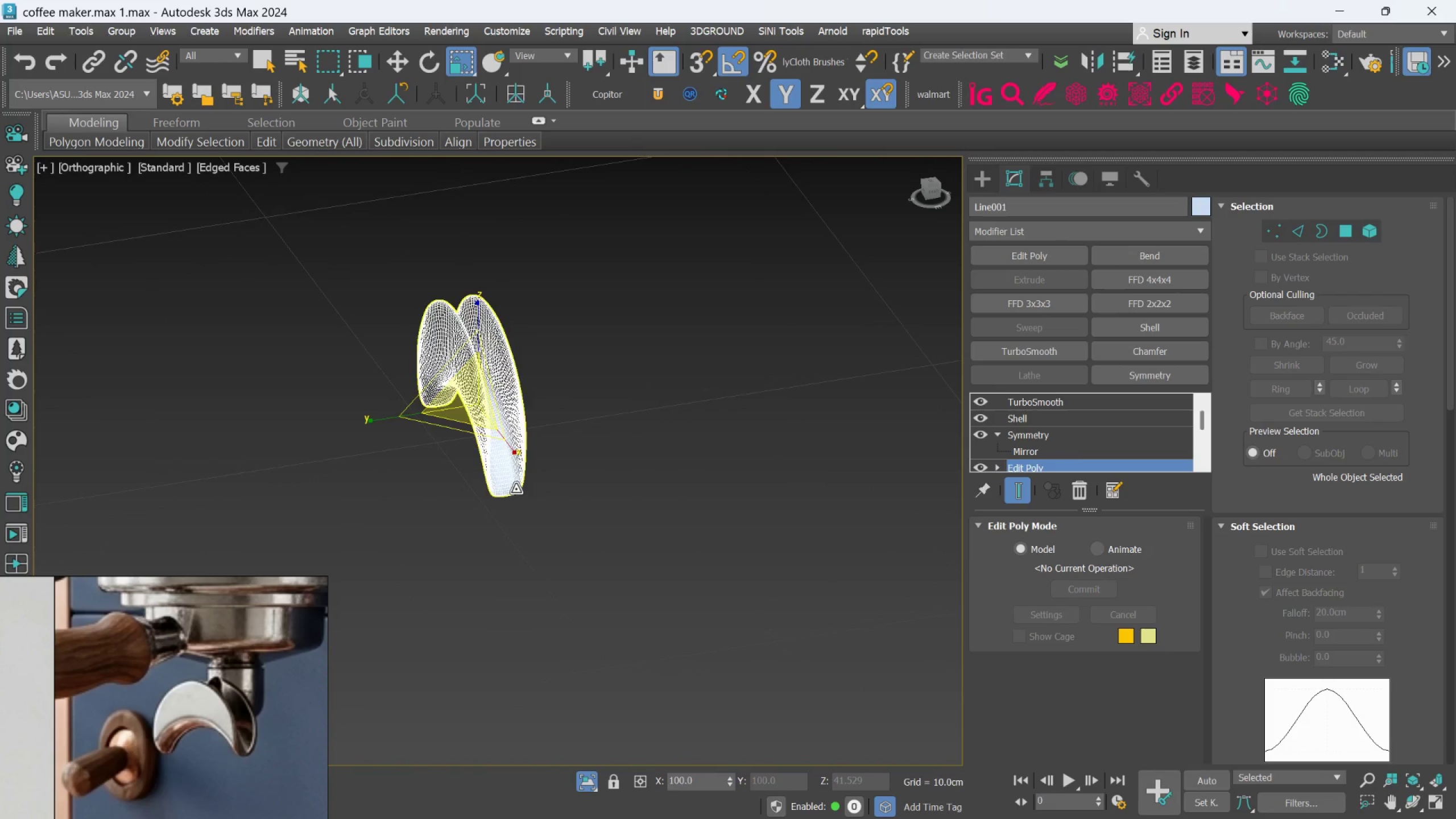 
scroll: coordinate [601, 465], scroll_direction: down, amount: 6.0
 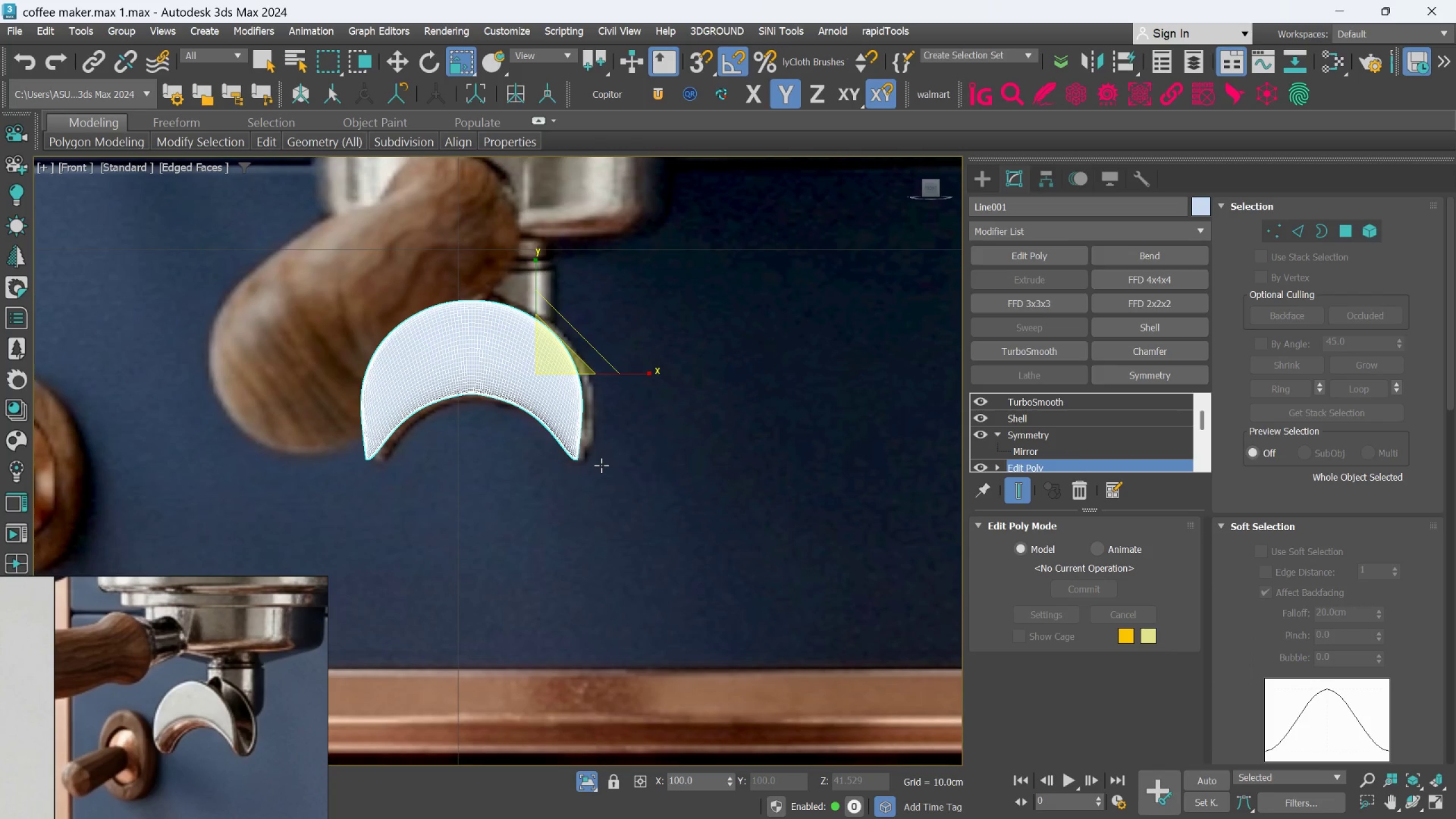 
hold_key(key=AltLeft, duration=0.74)
 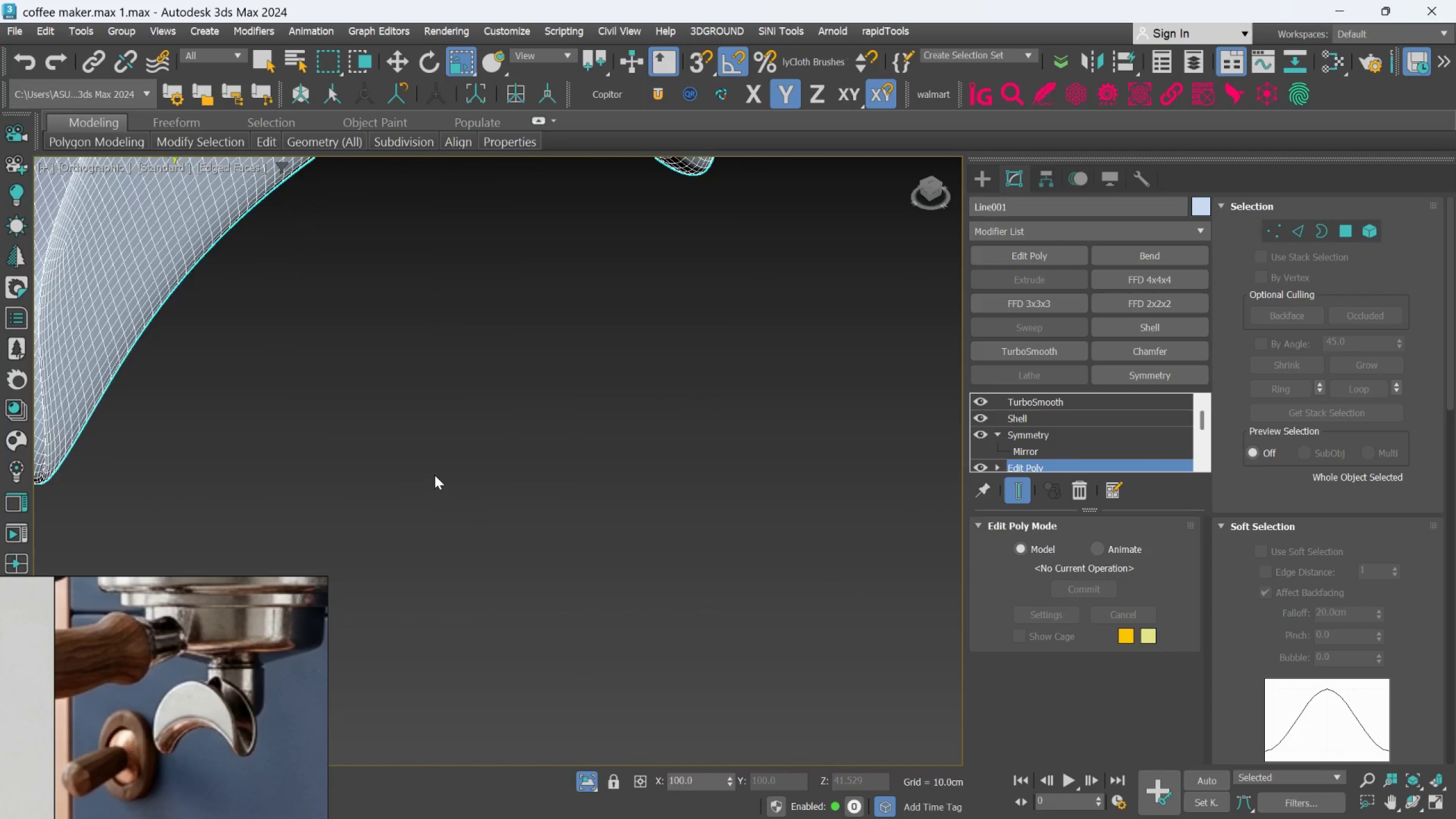 
scroll: coordinate [518, 473], scroll_direction: up, amount: 3.0
 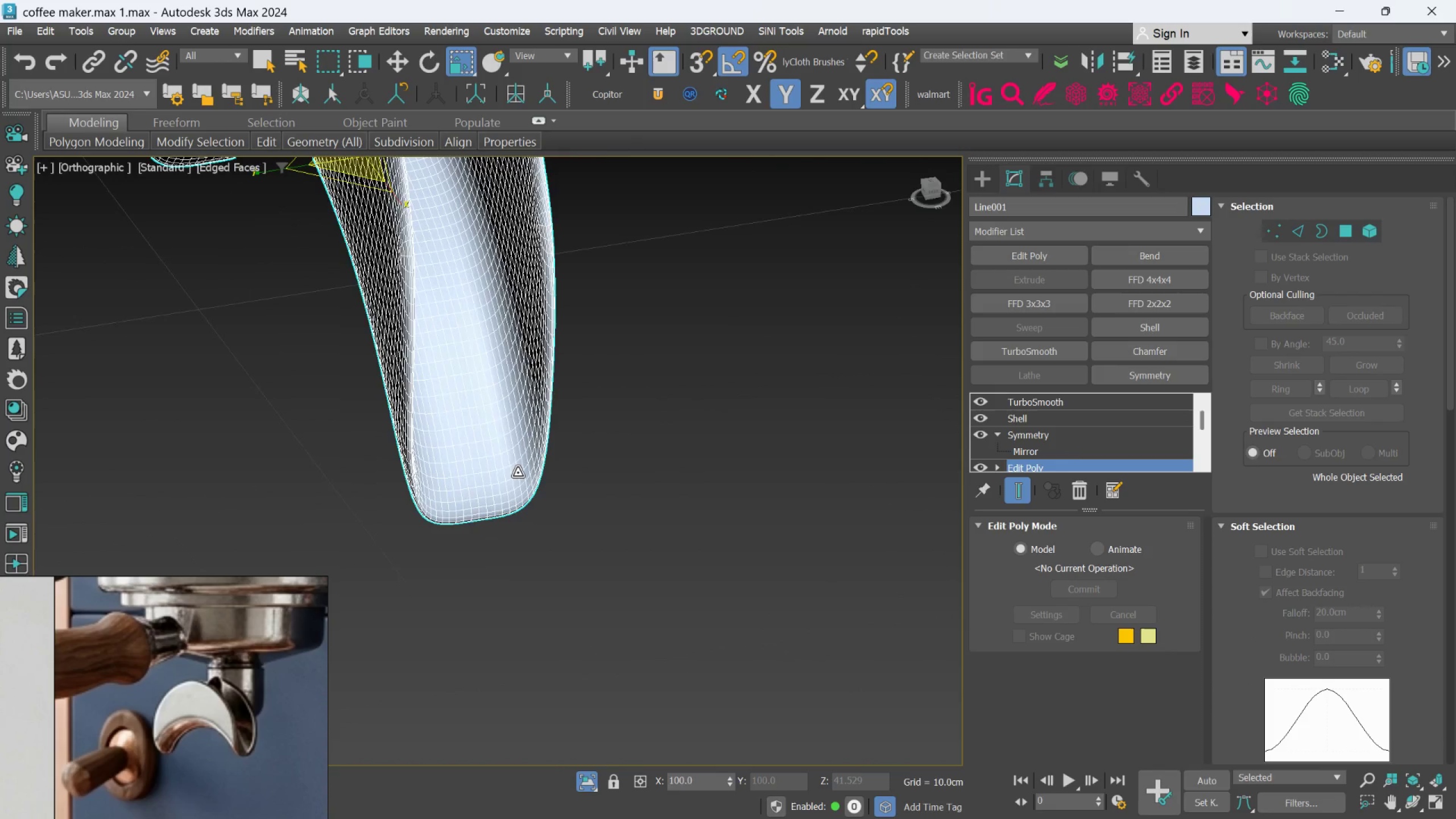 
hold_key(key=AltLeft, duration=0.48)
 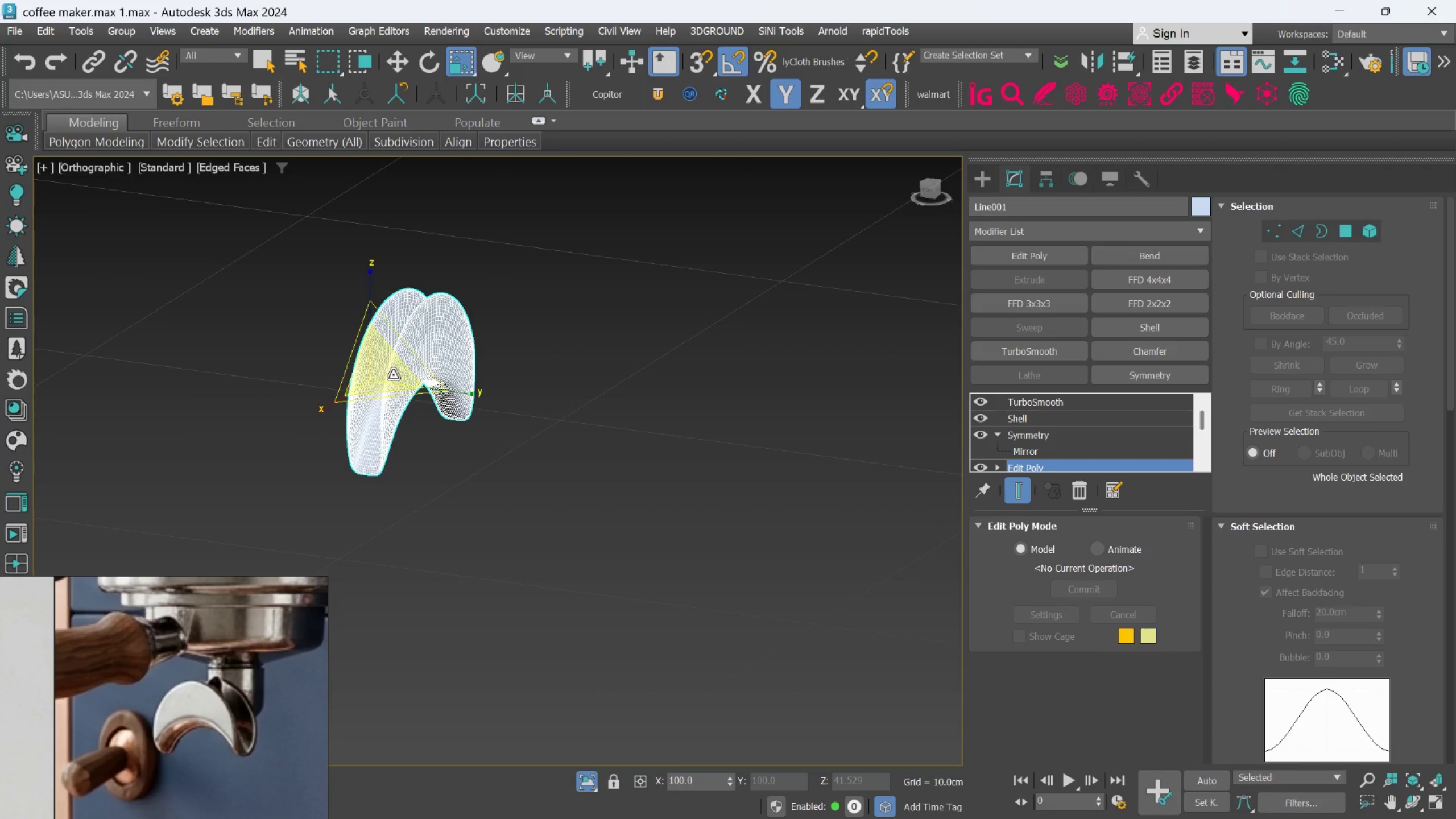 
scroll: coordinate [435, 475], scroll_direction: down, amount: 4.0
 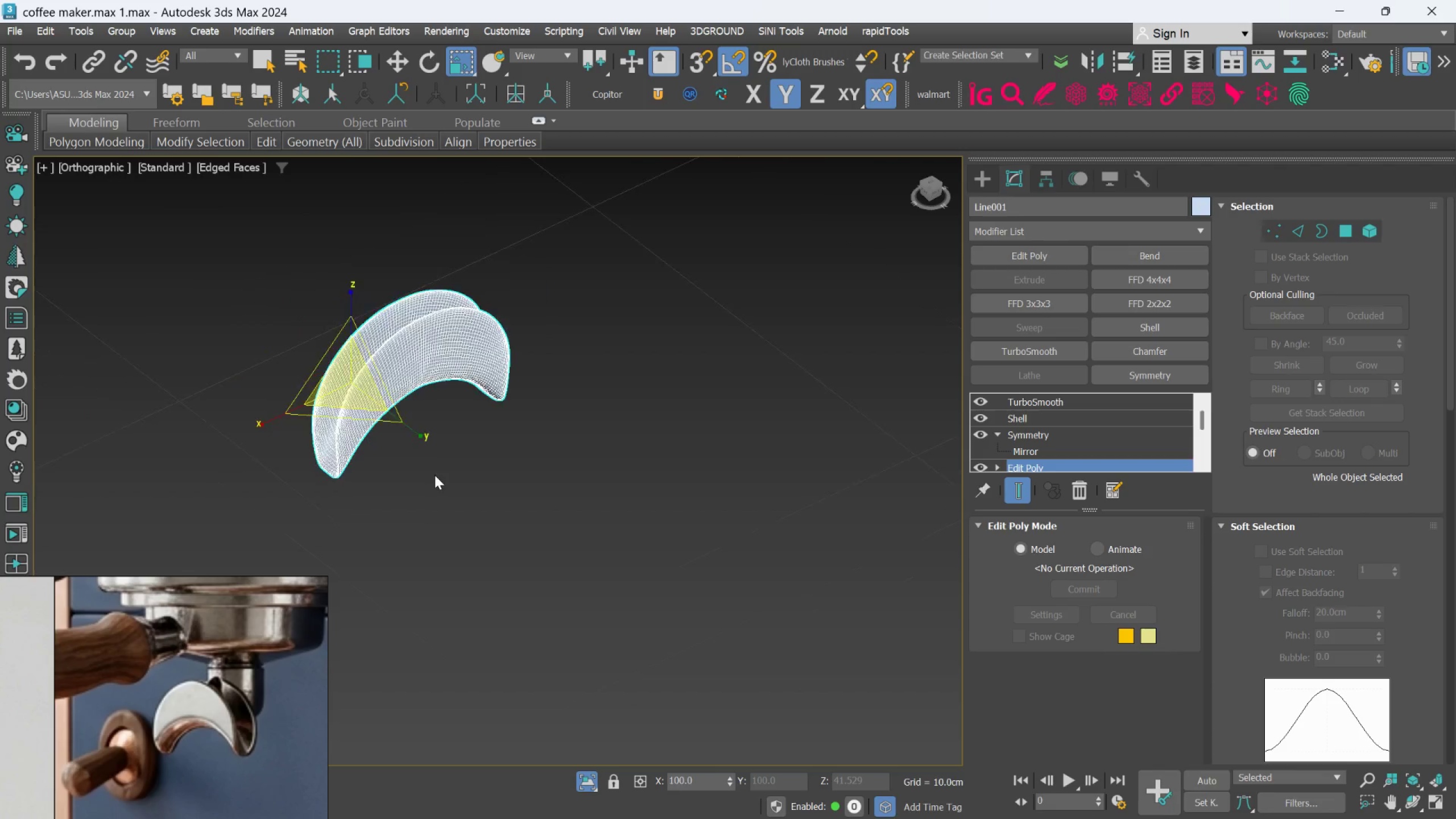 
hold_key(key=AltLeft, duration=0.69)
 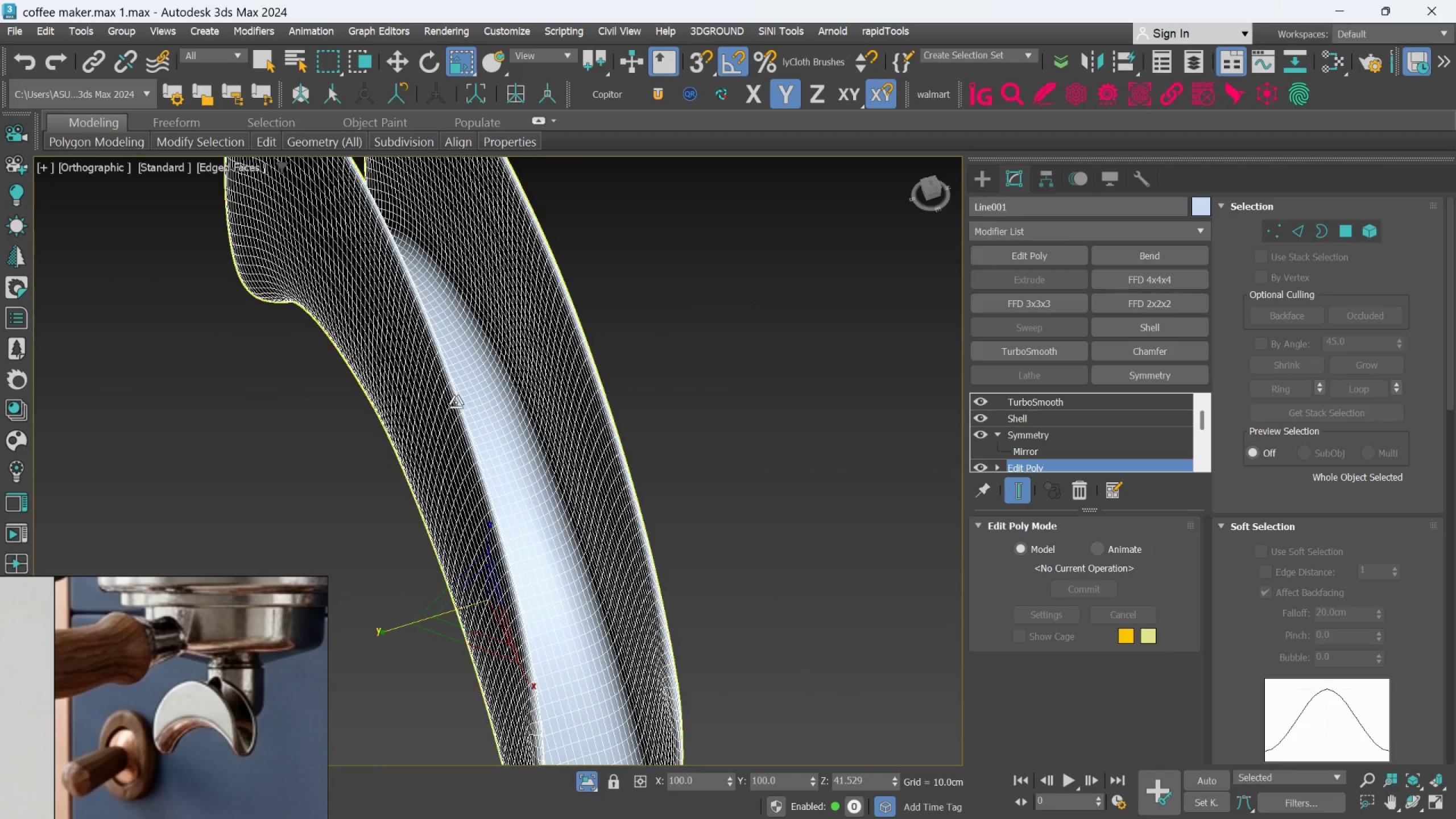 
scroll: coordinate [405, 344], scroll_direction: up, amount: 5.0
 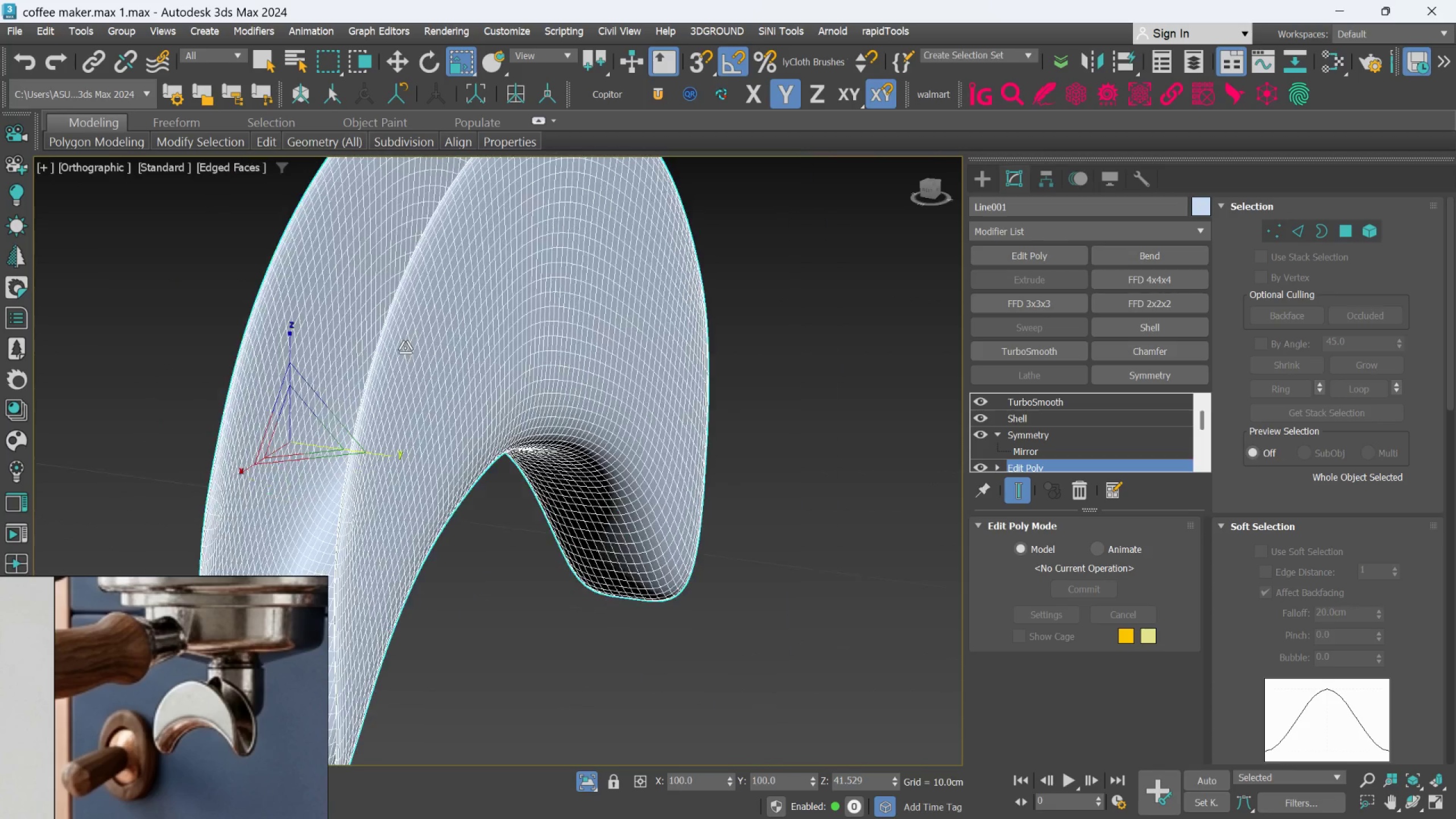 
hold_key(key=AltLeft, duration=1.22)
 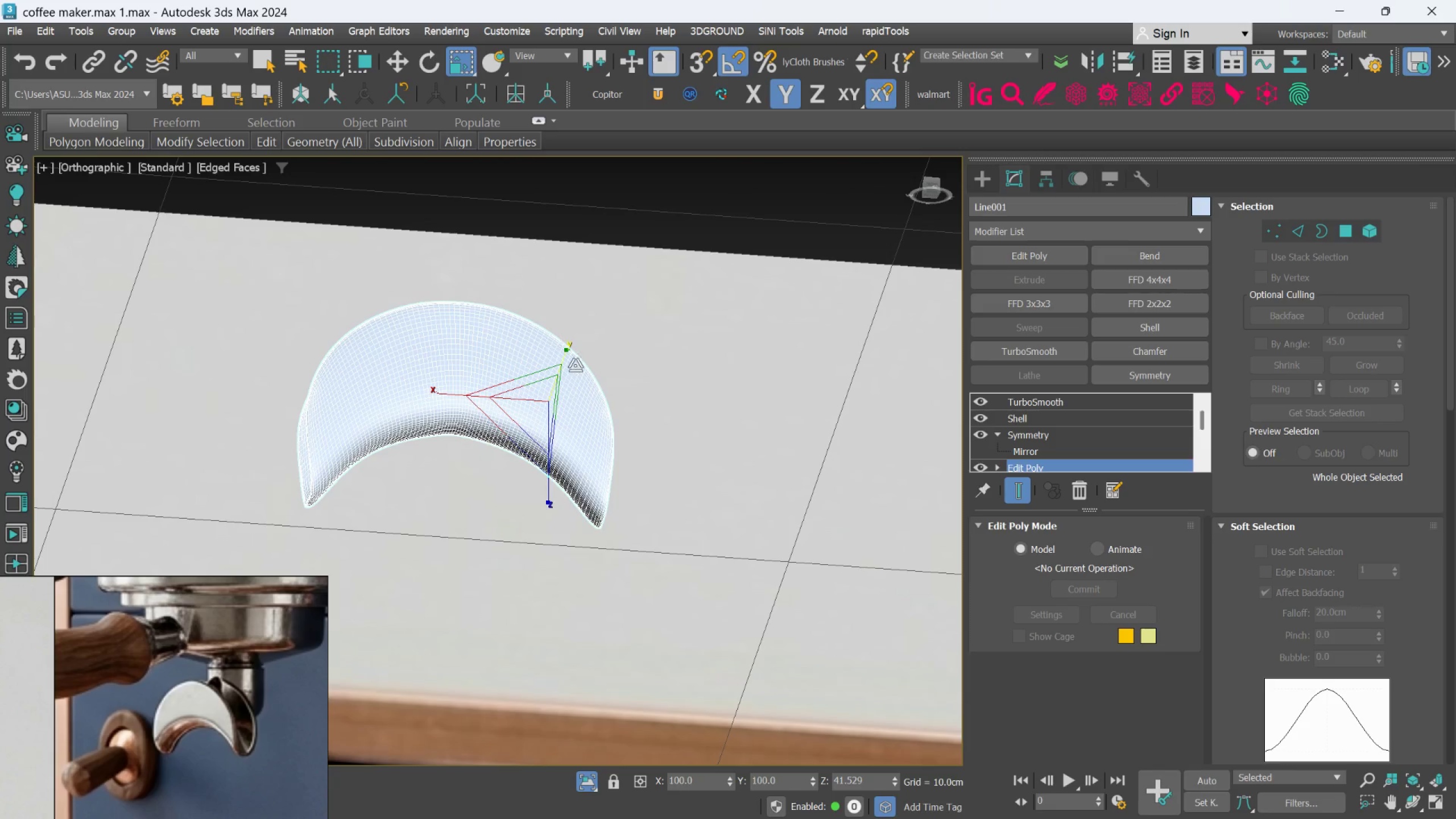 
scroll: coordinate [456, 417], scroll_direction: down, amount: 3.0
 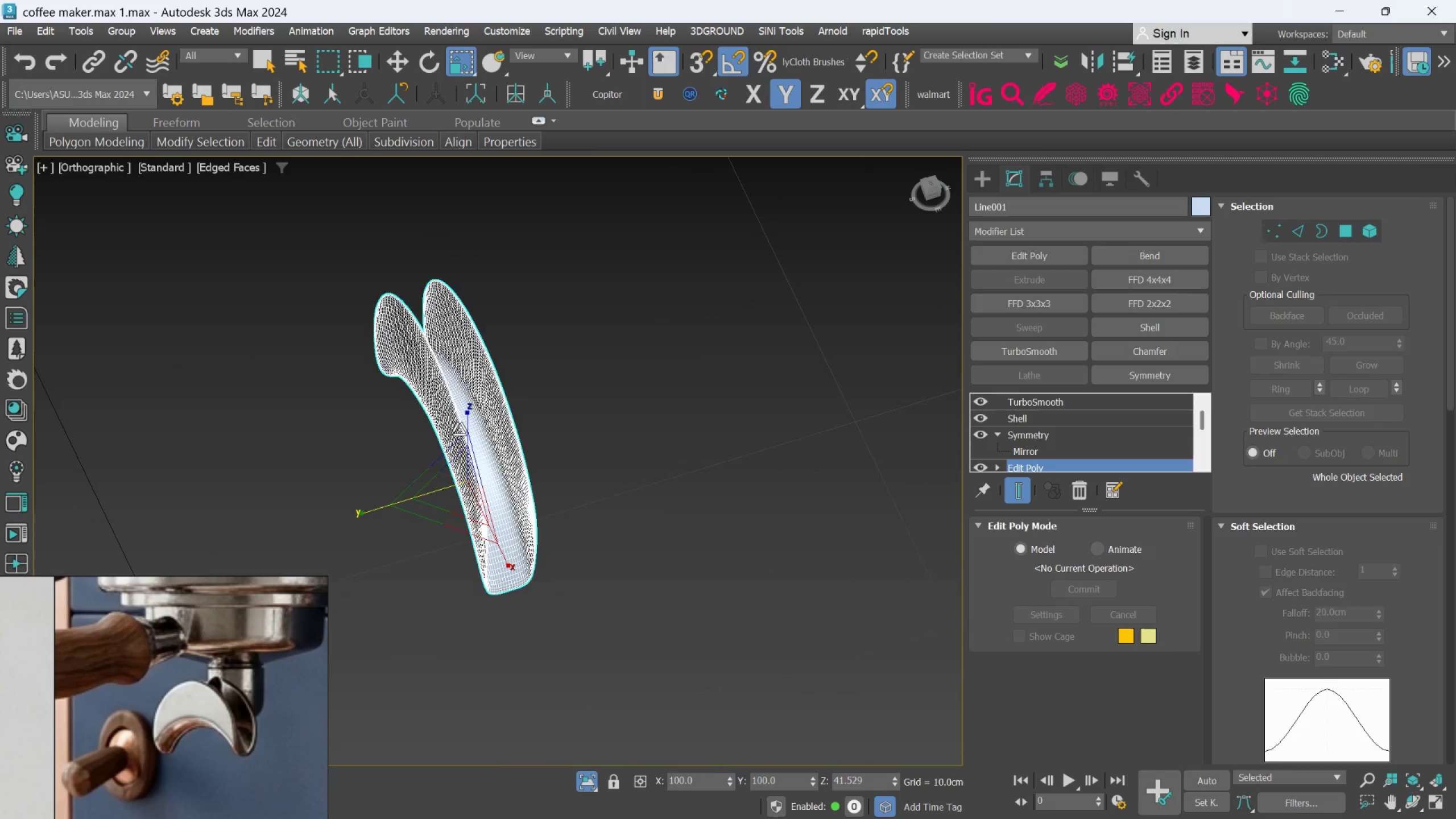 
hold_key(key=AltLeft, duration=0.95)
 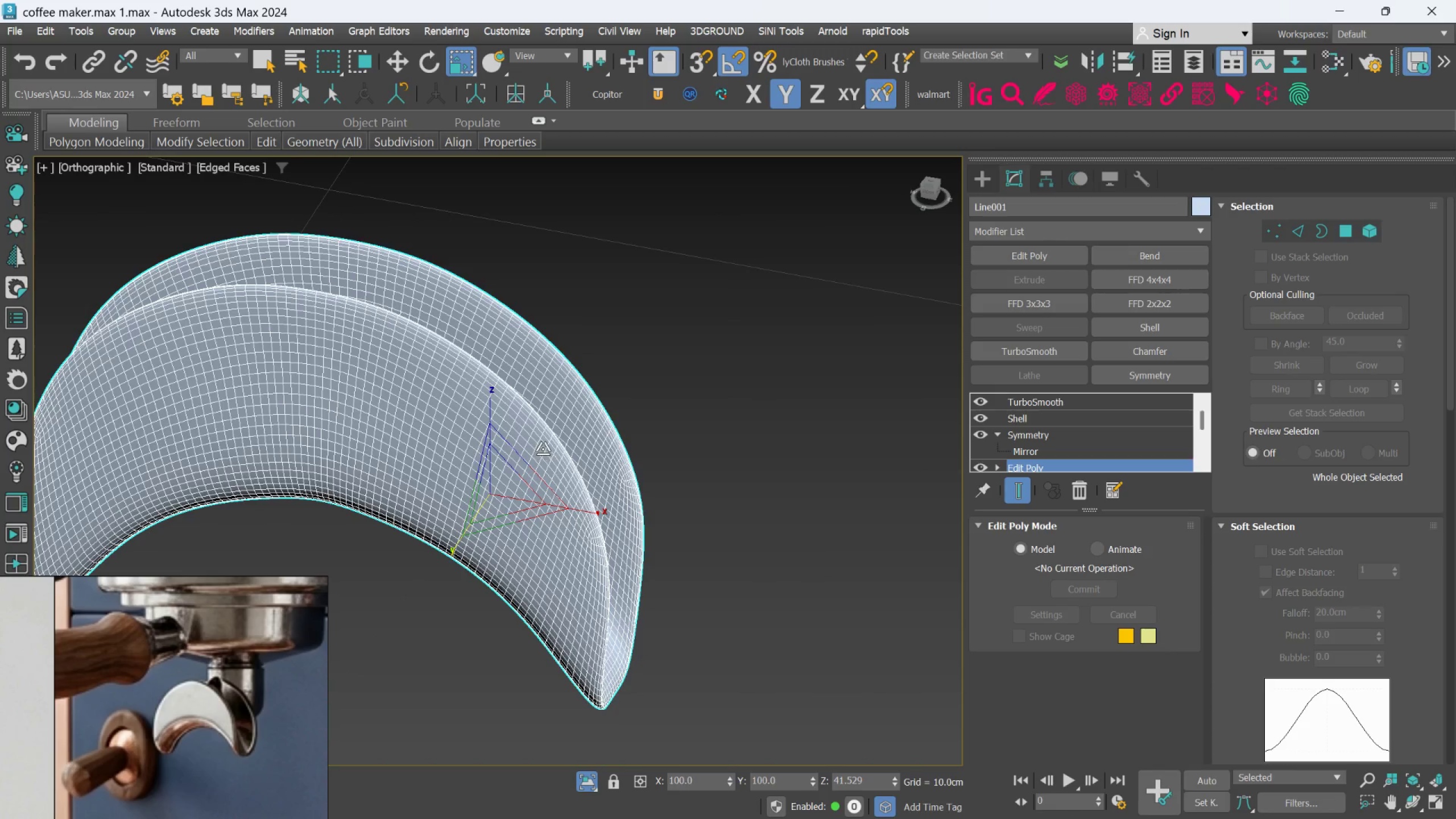 
scroll: coordinate [578, 369], scroll_direction: up, amount: 2.0
 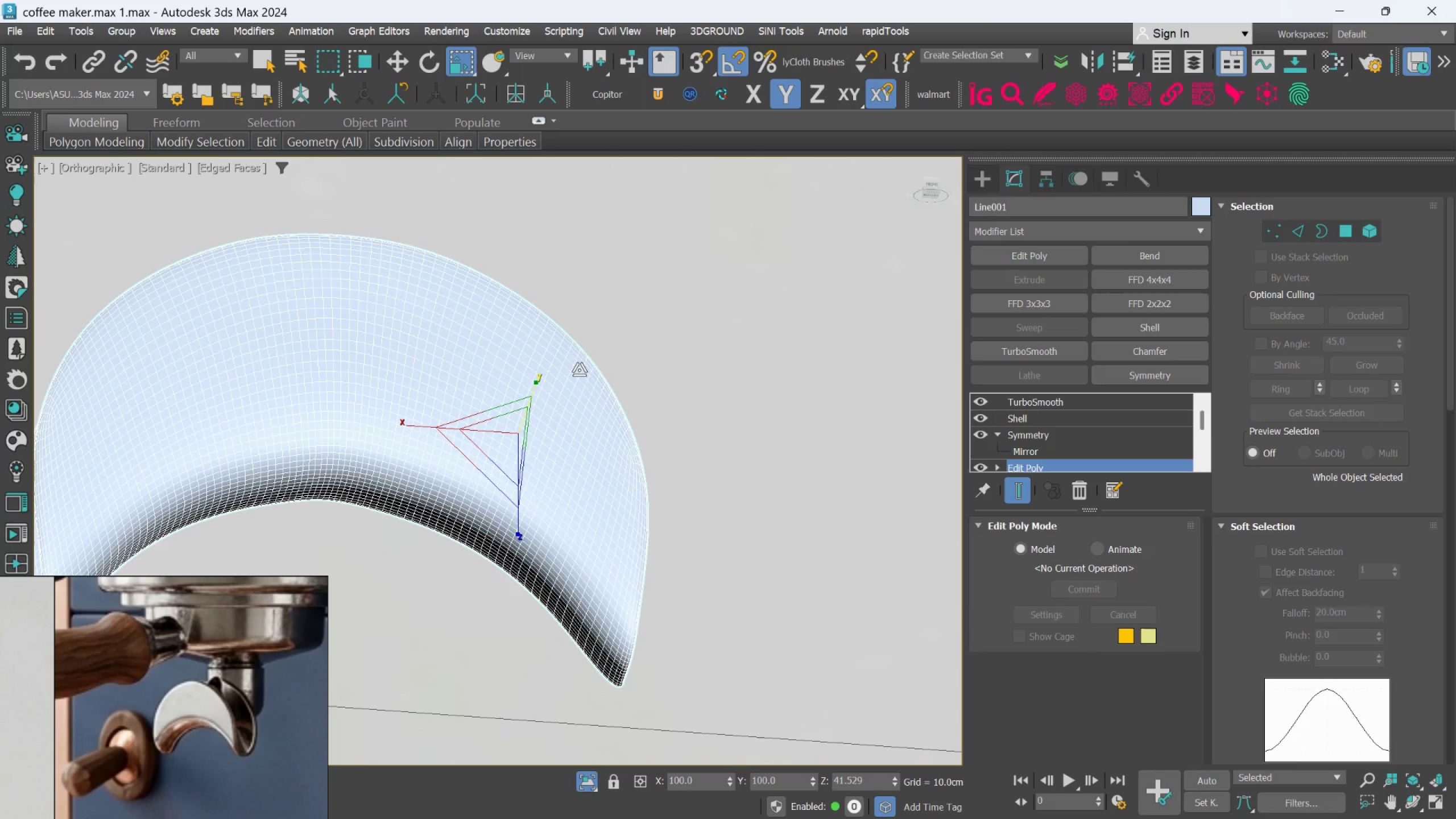 
key(Alt+AltLeft)
 